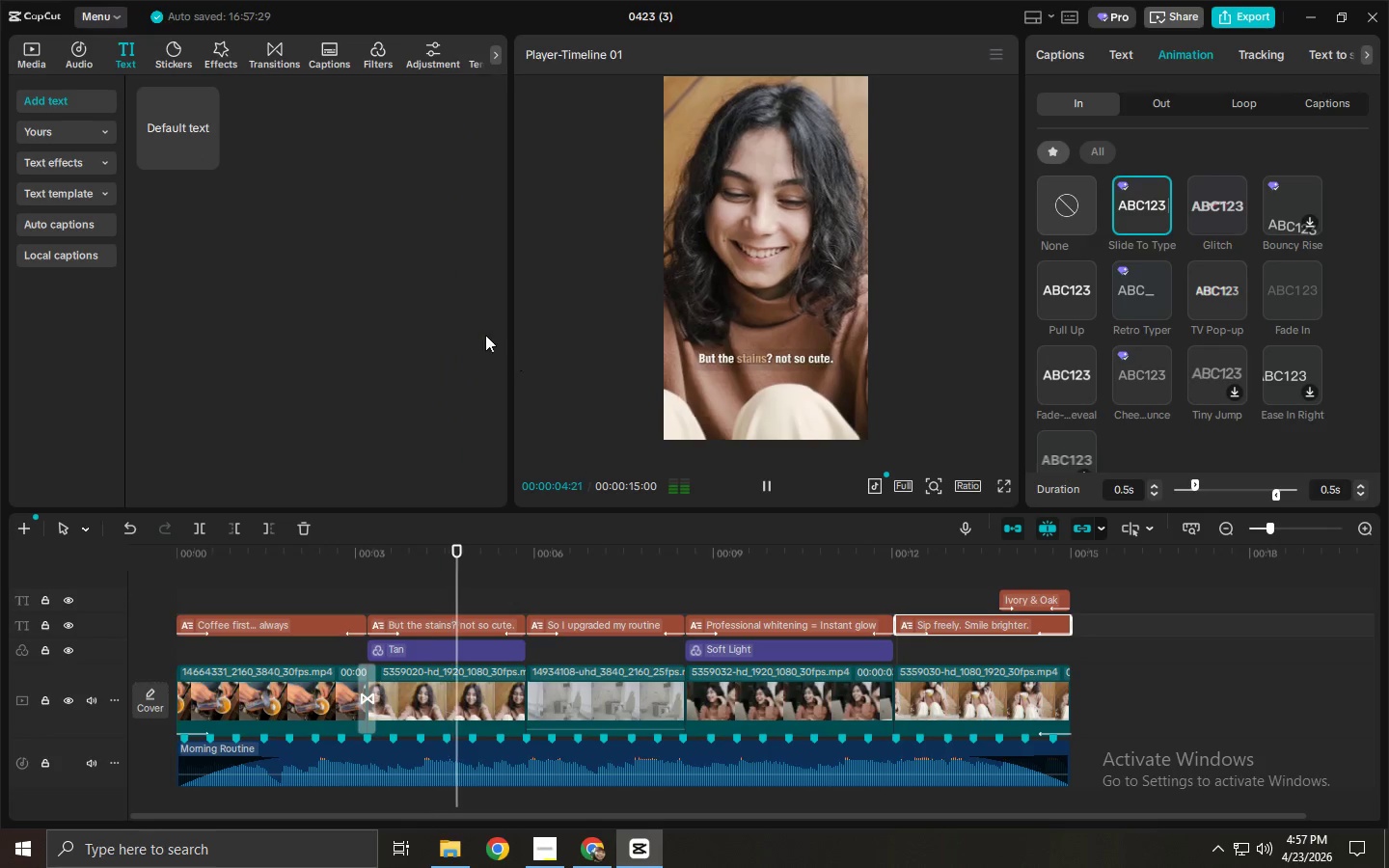 
key(Space)
 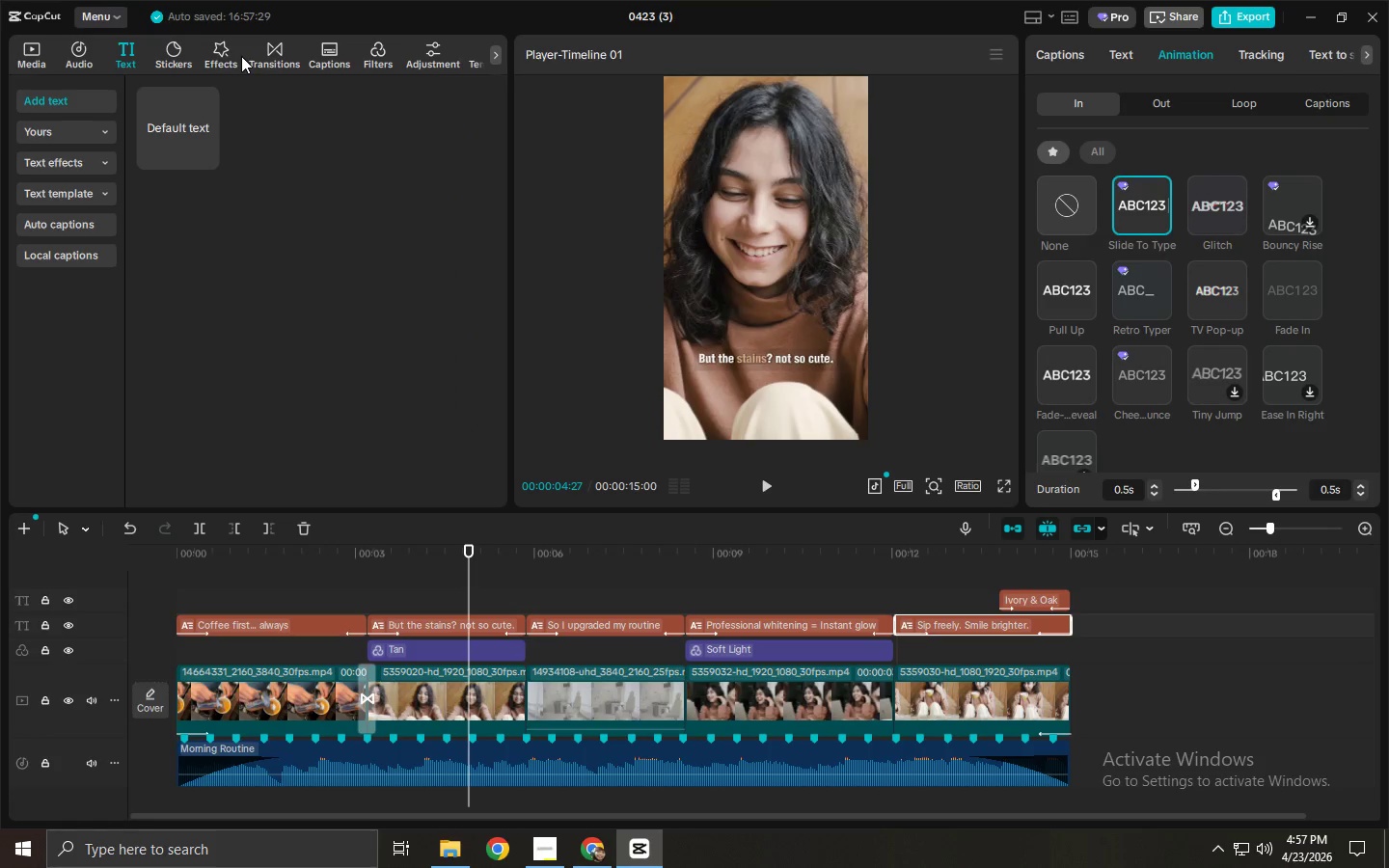 
double_click([263, 56])
 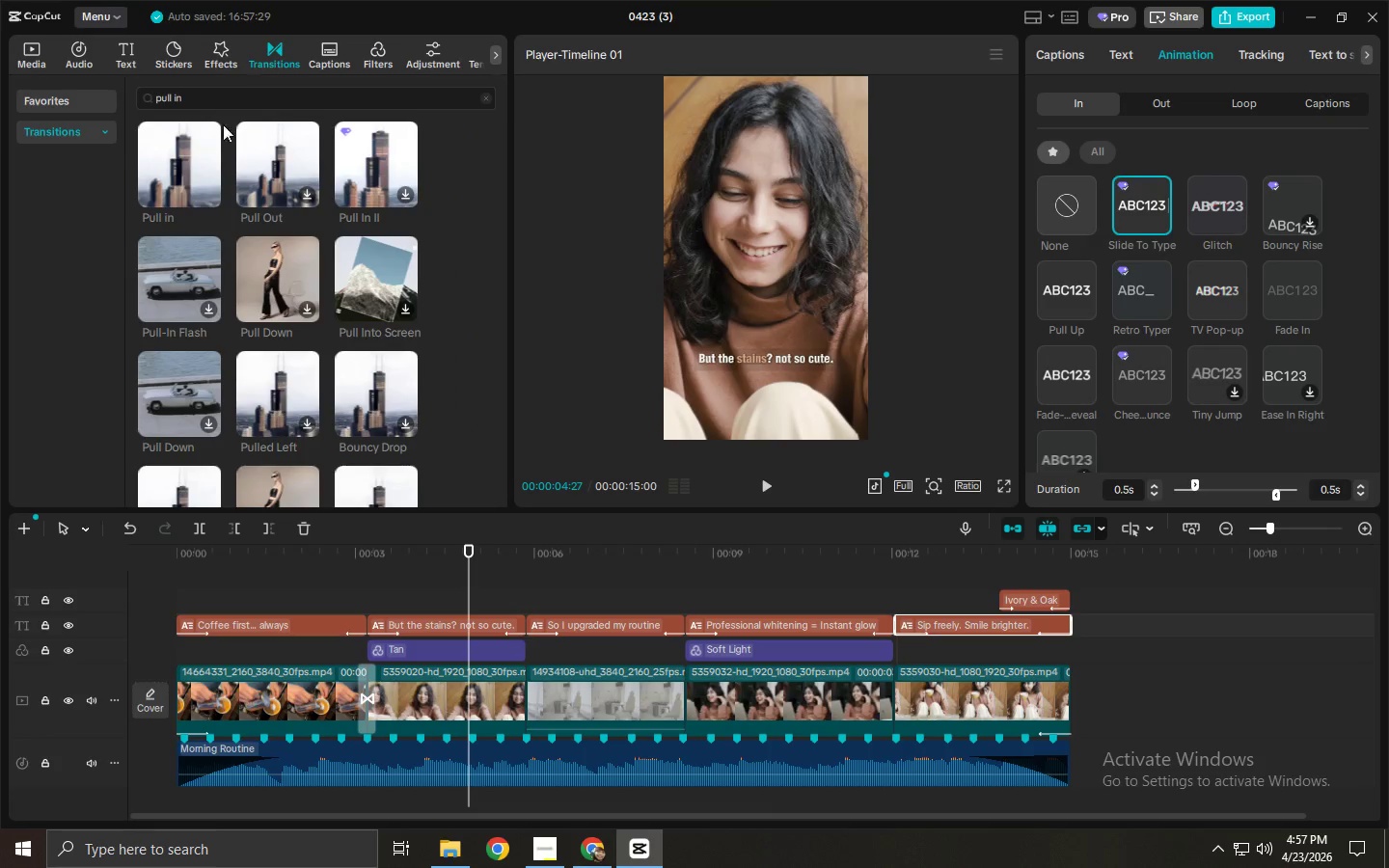 
left_click_drag(start_coordinate=[185, 153], to_coordinate=[504, 703])
 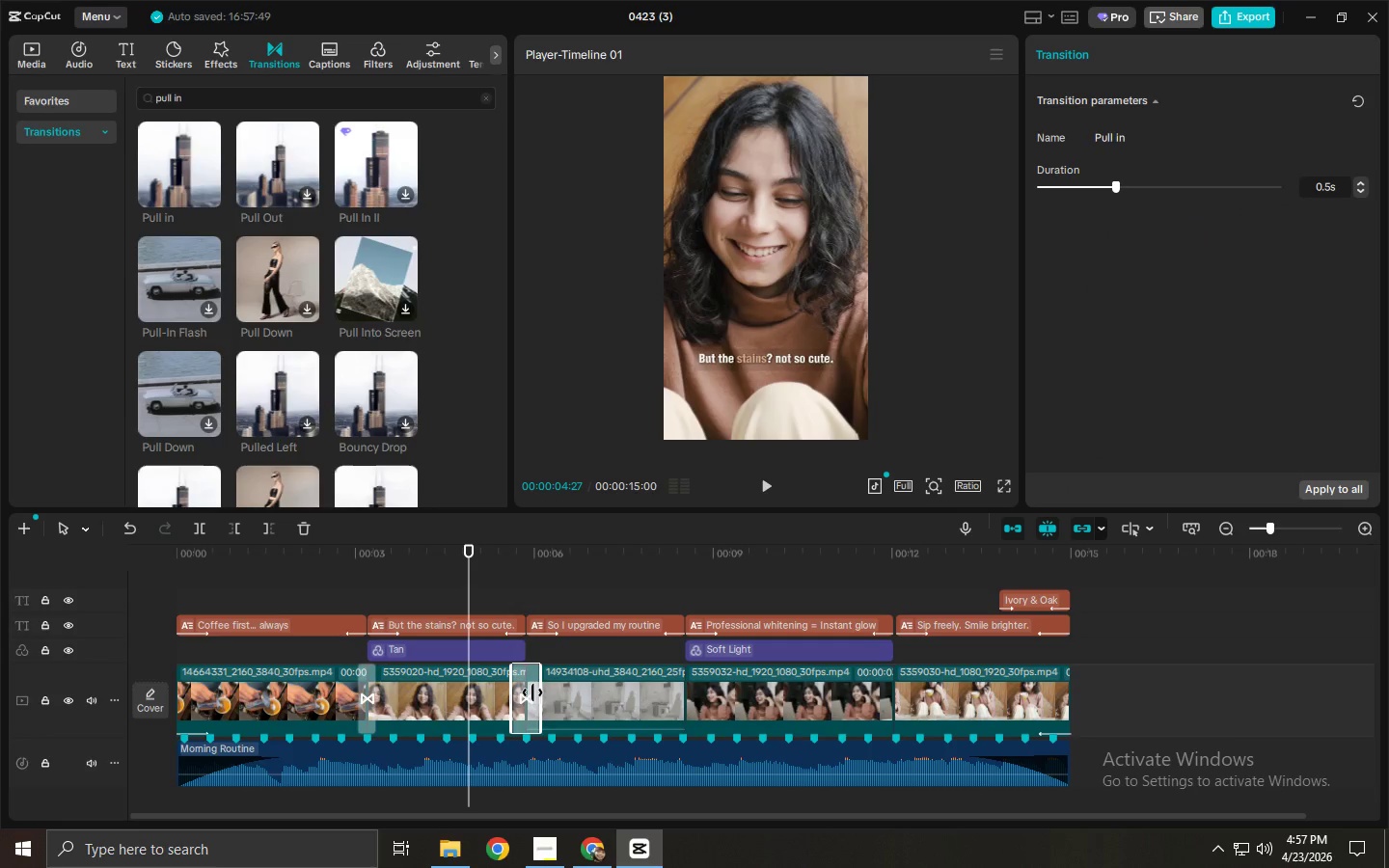 
left_click([525, 692])
 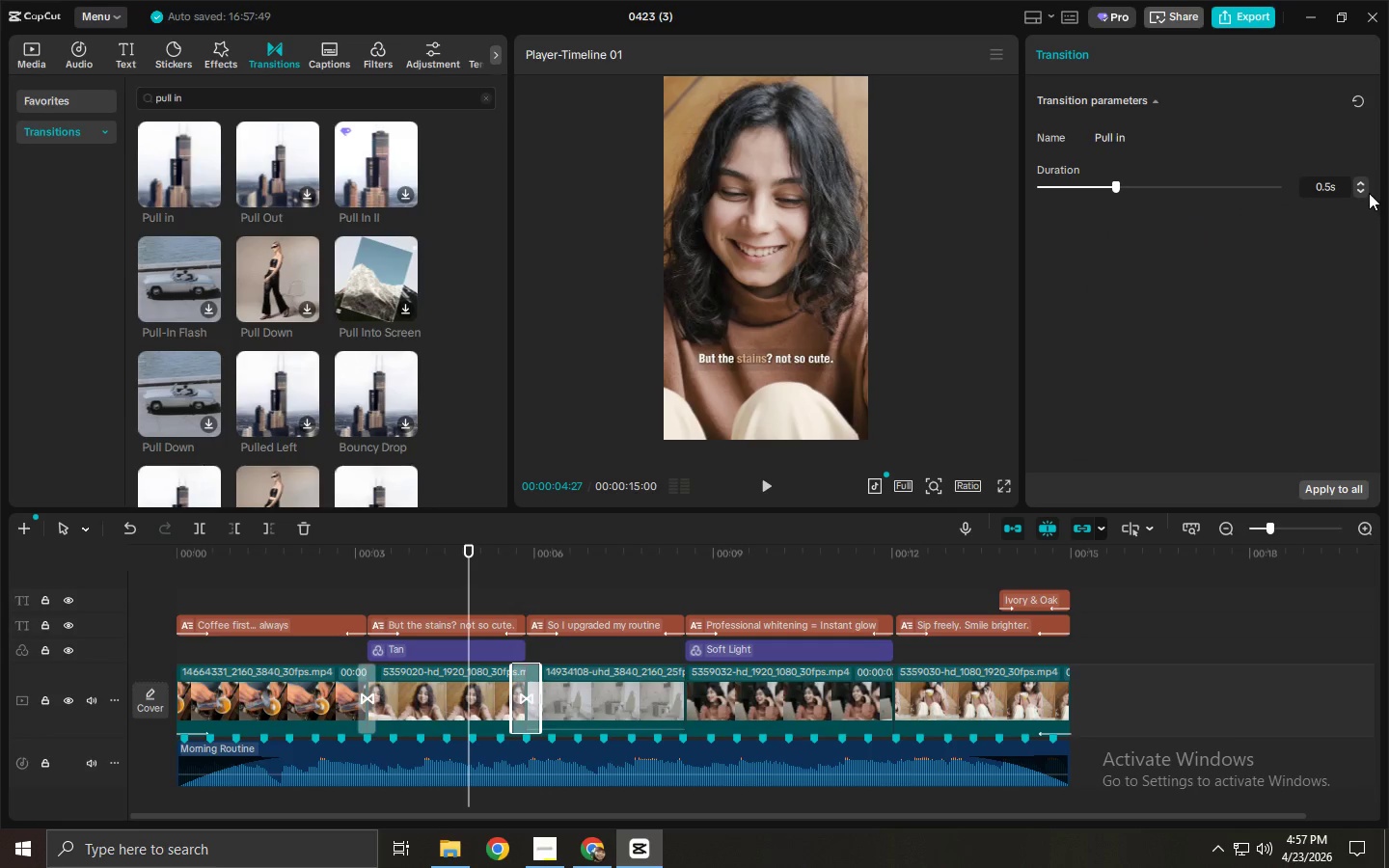 
double_click([1363, 193])
 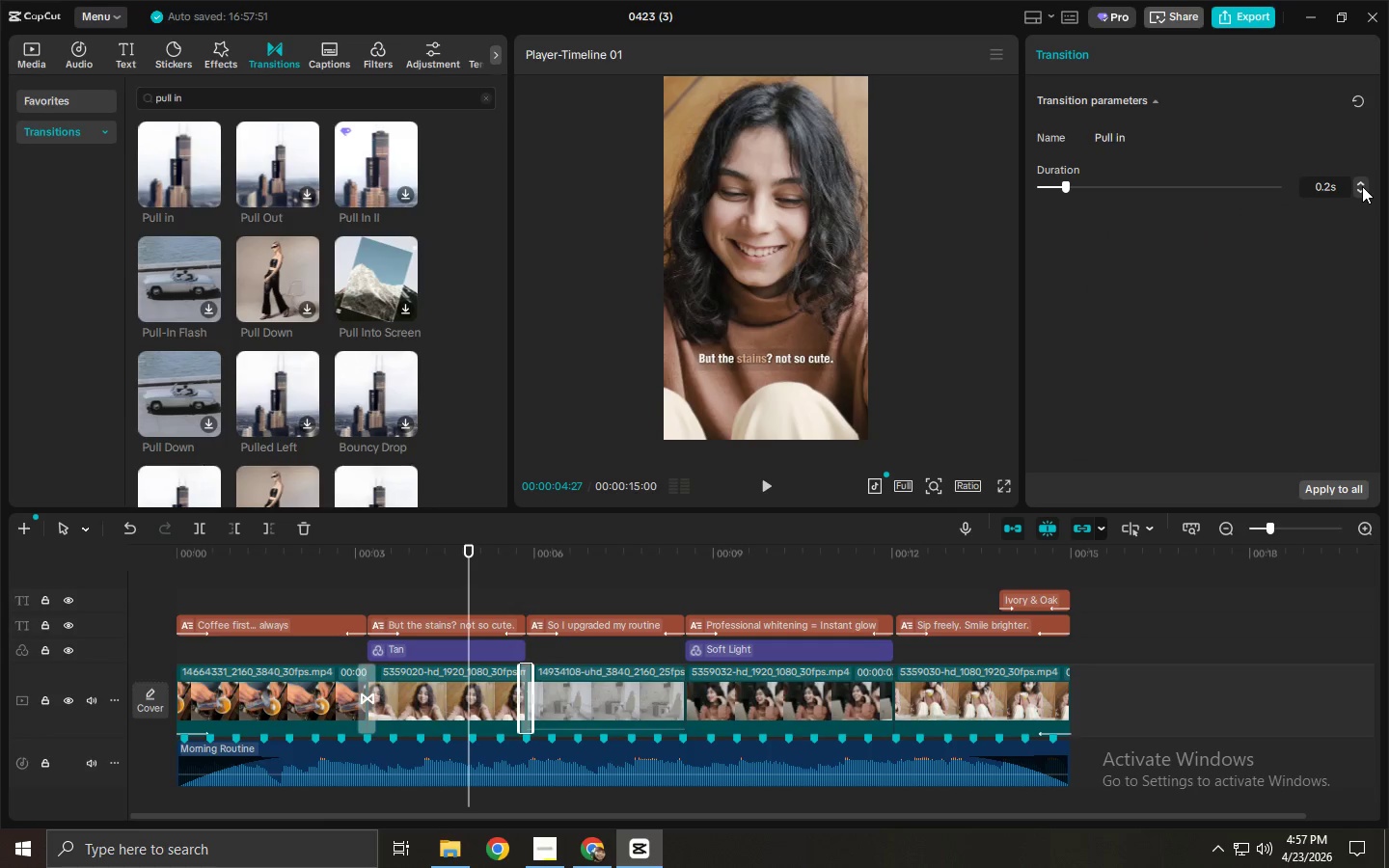 
left_click([1362, 184])
 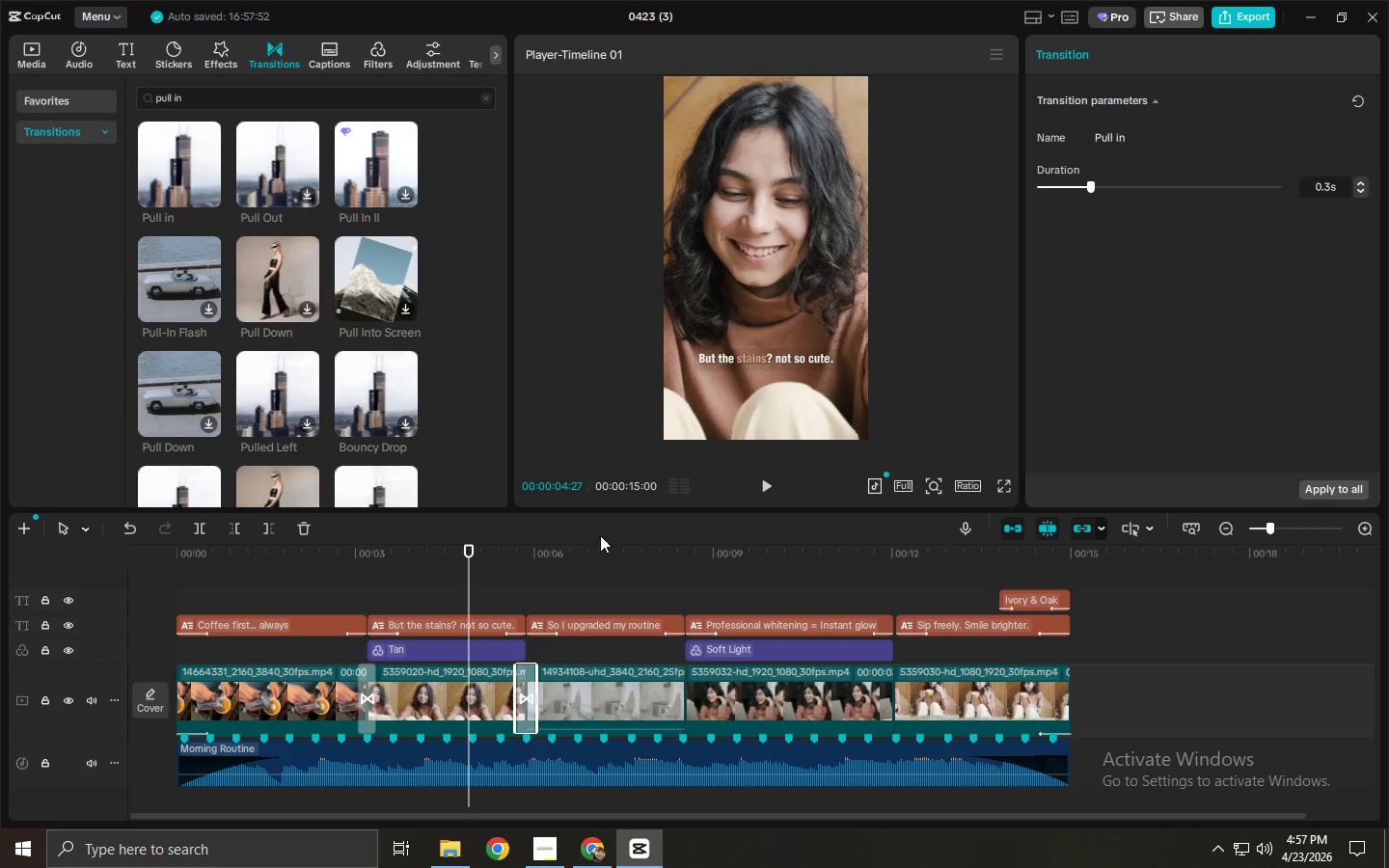 
left_click_drag(start_coordinate=[445, 559], to_coordinate=[439, 561])
 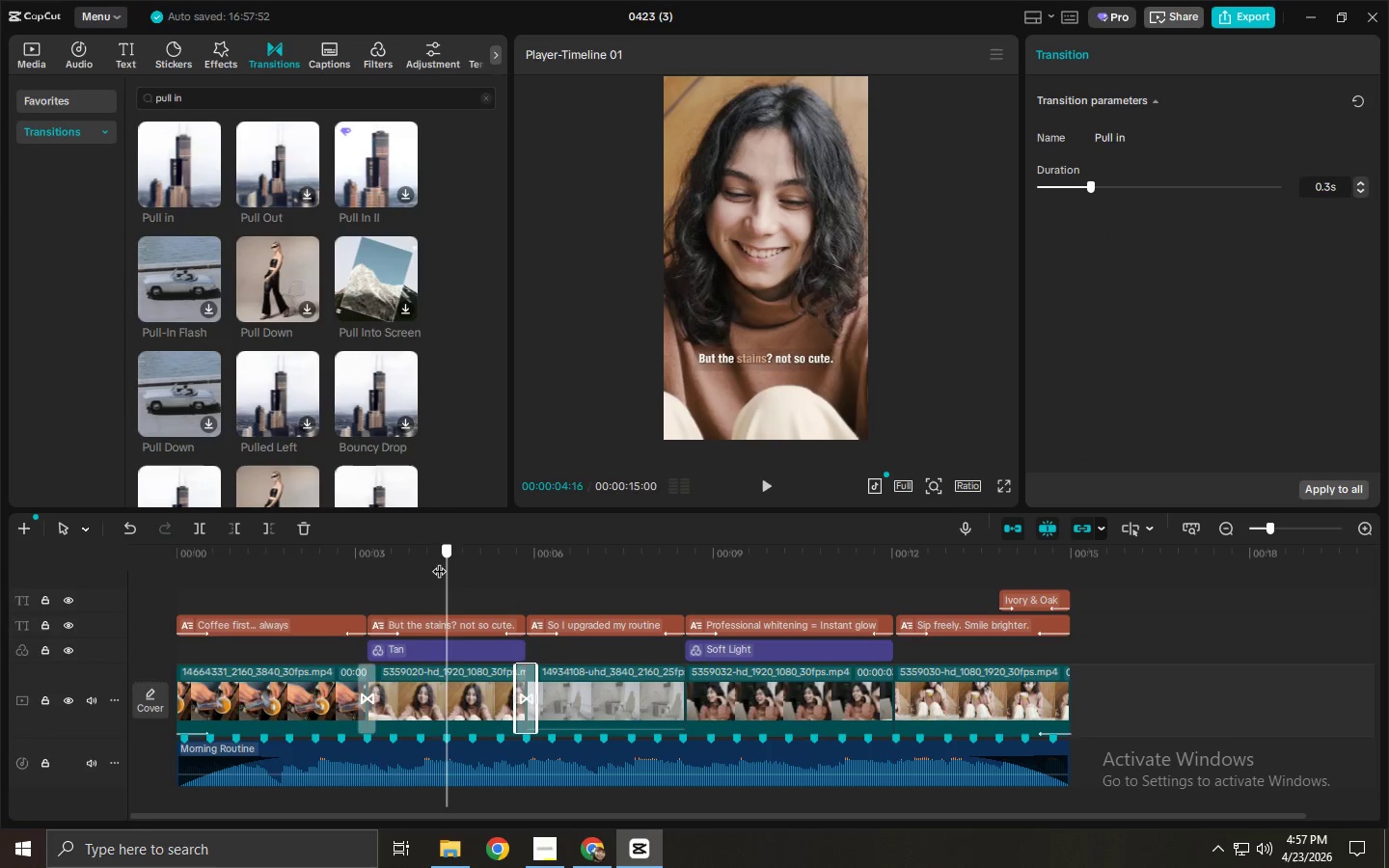 
key(Space)
 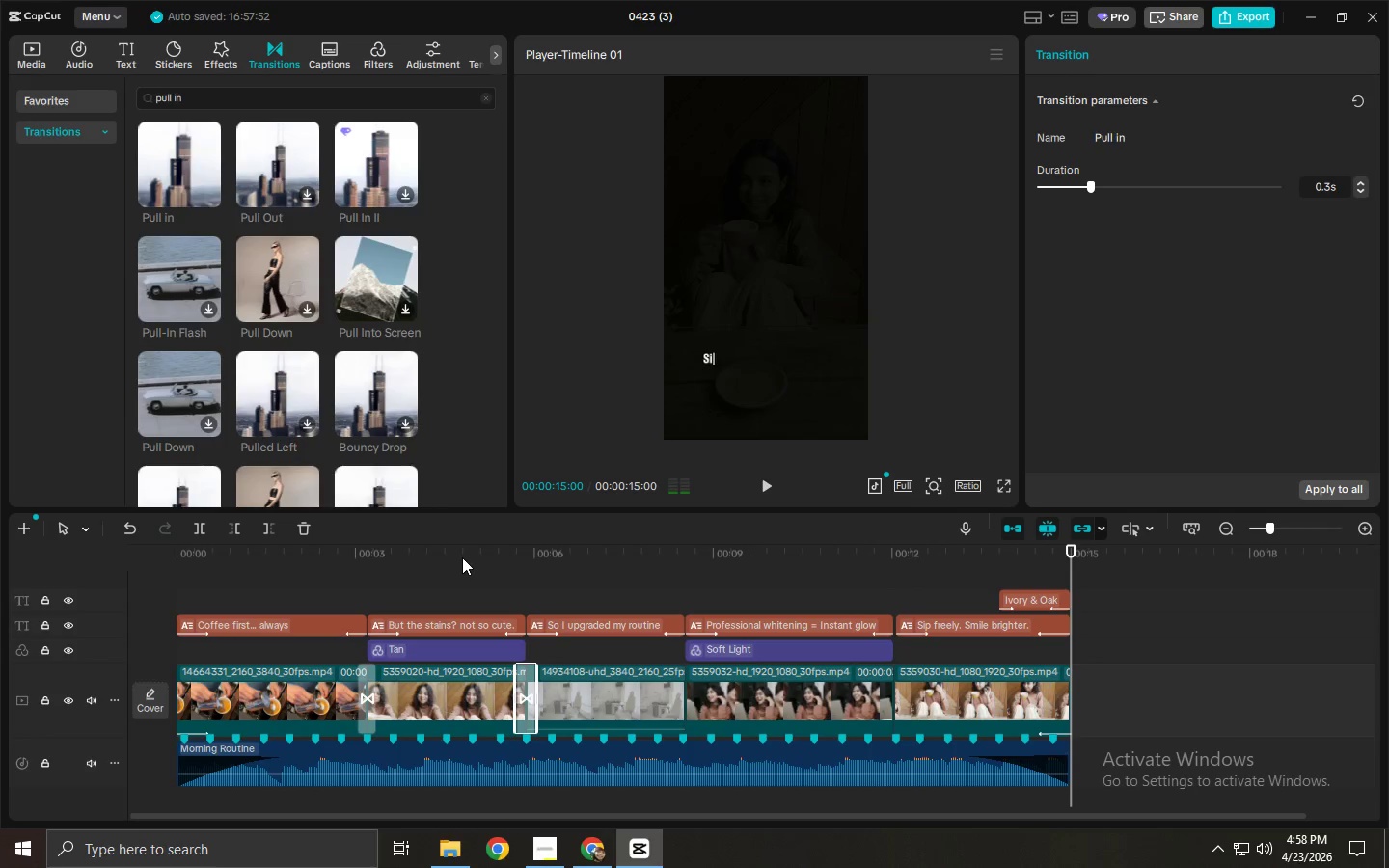 
wait(15.88)
 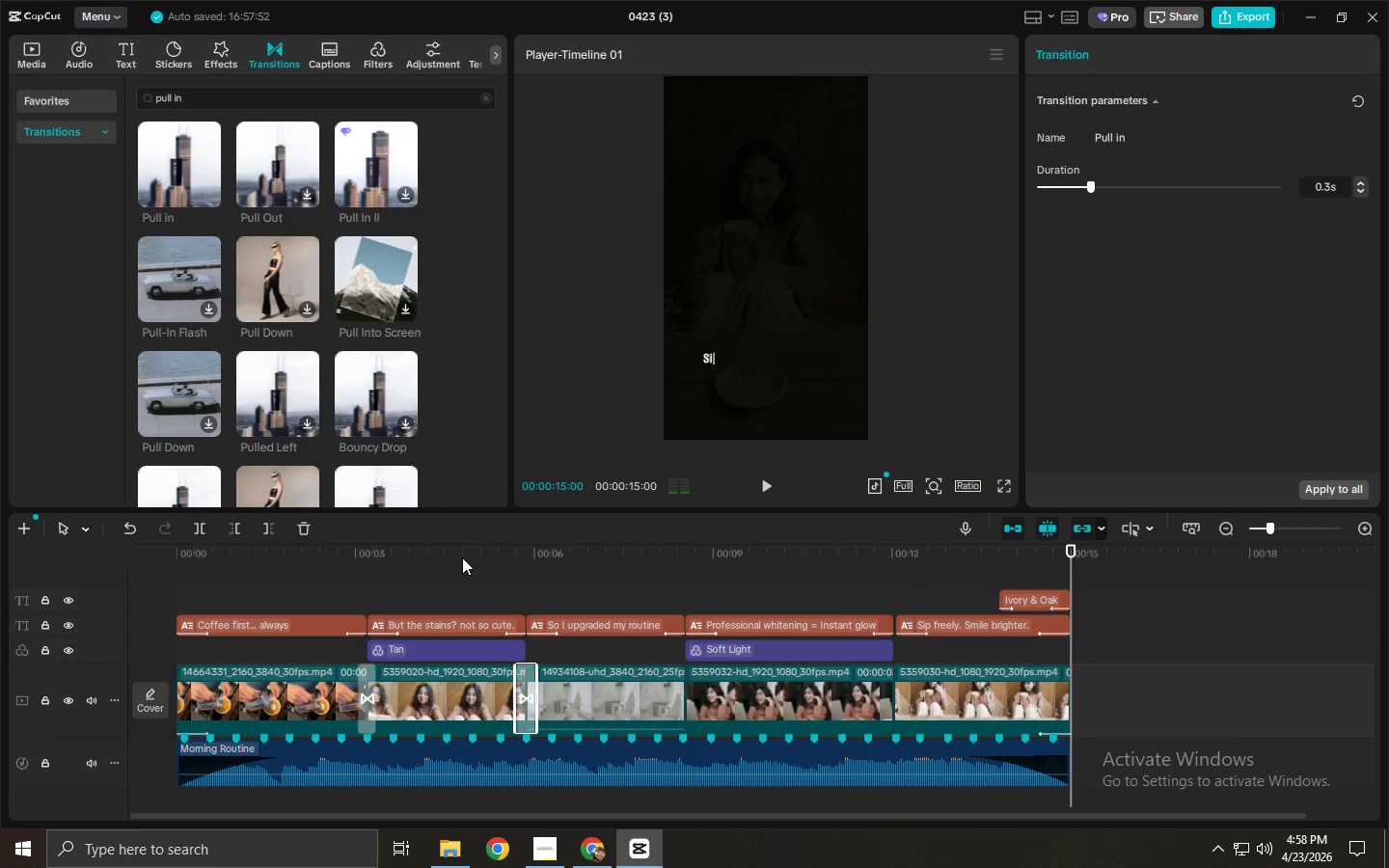 
left_click([1039, 594])
 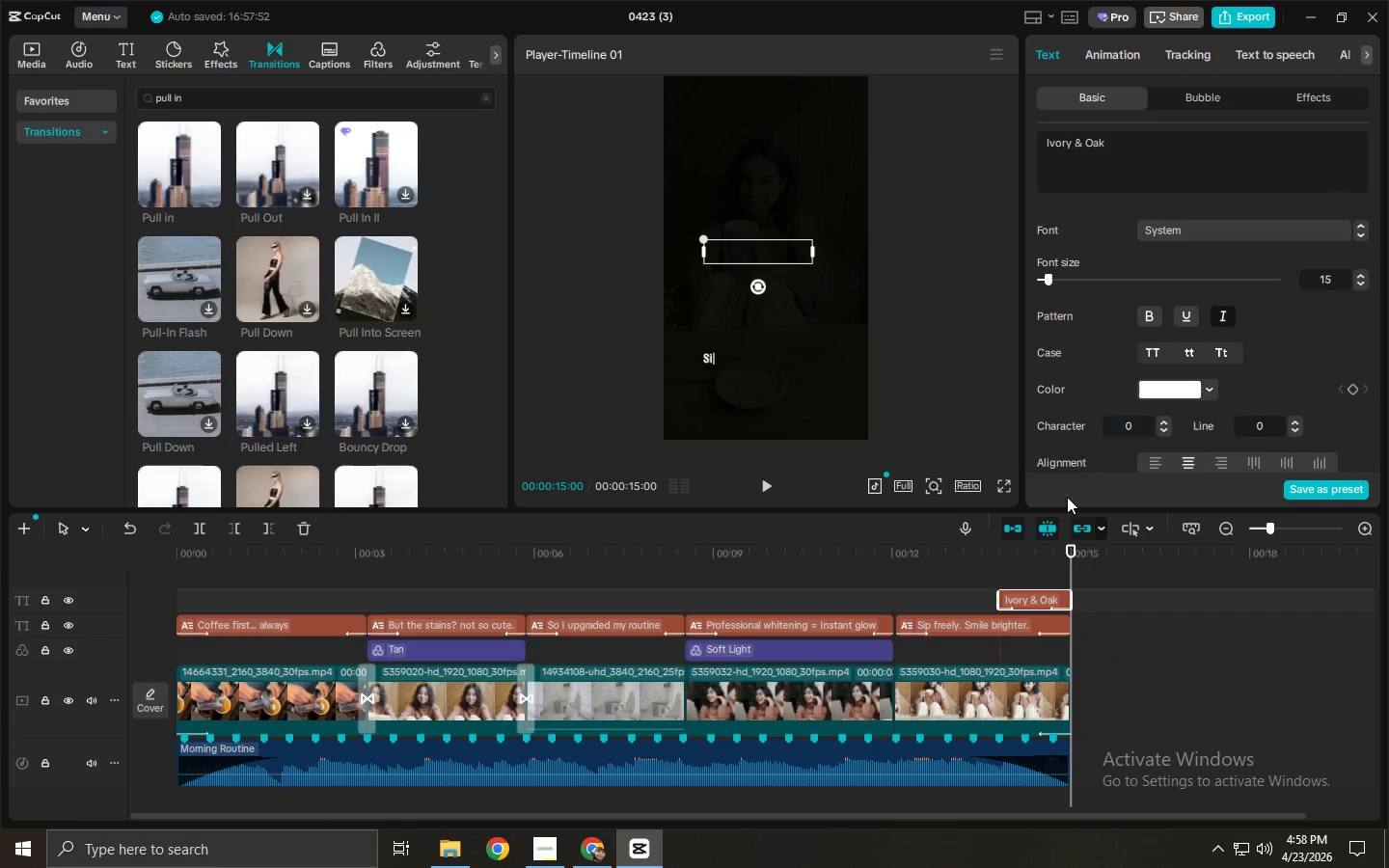 
left_click([1032, 551])
 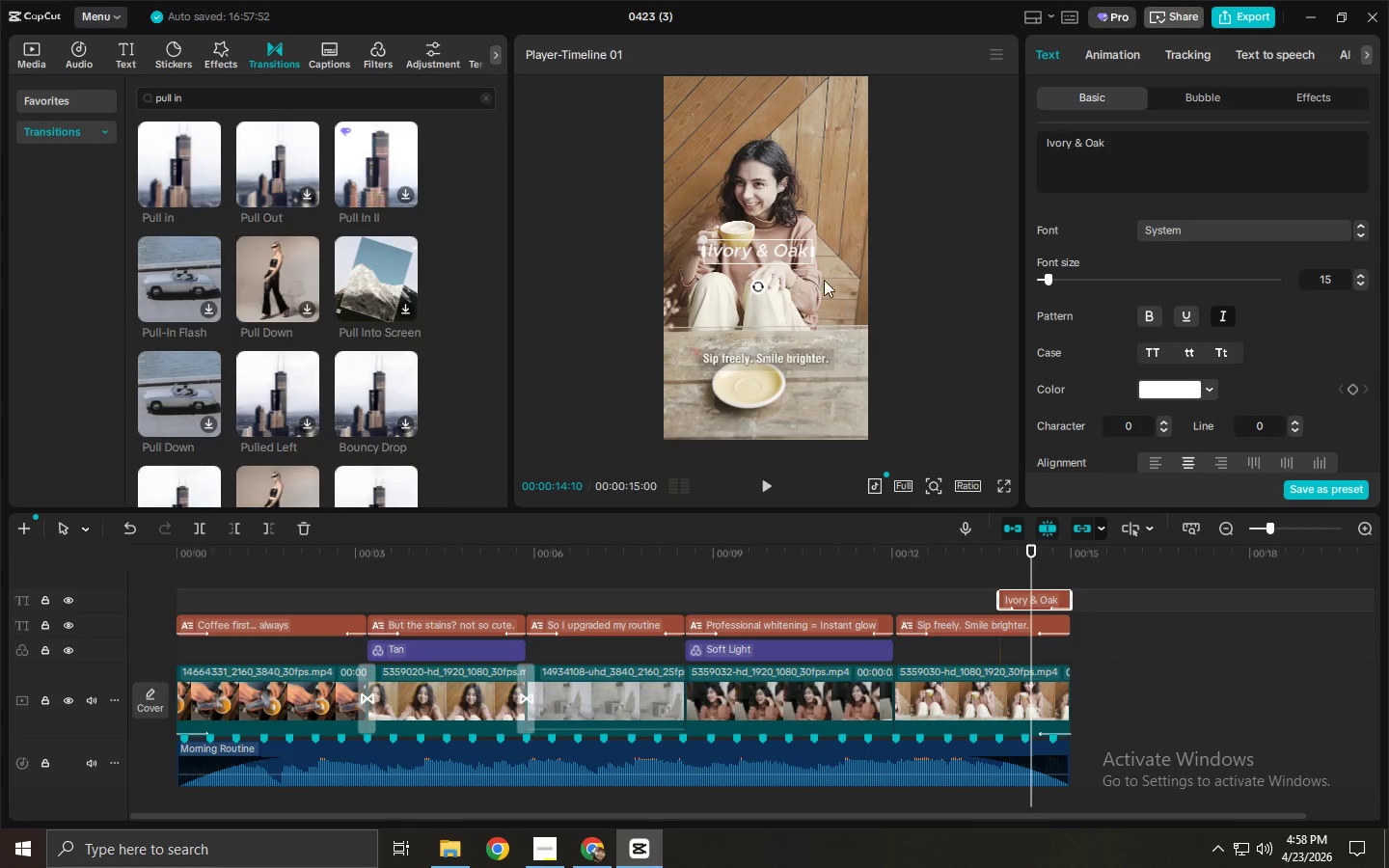 
left_click([794, 248])
 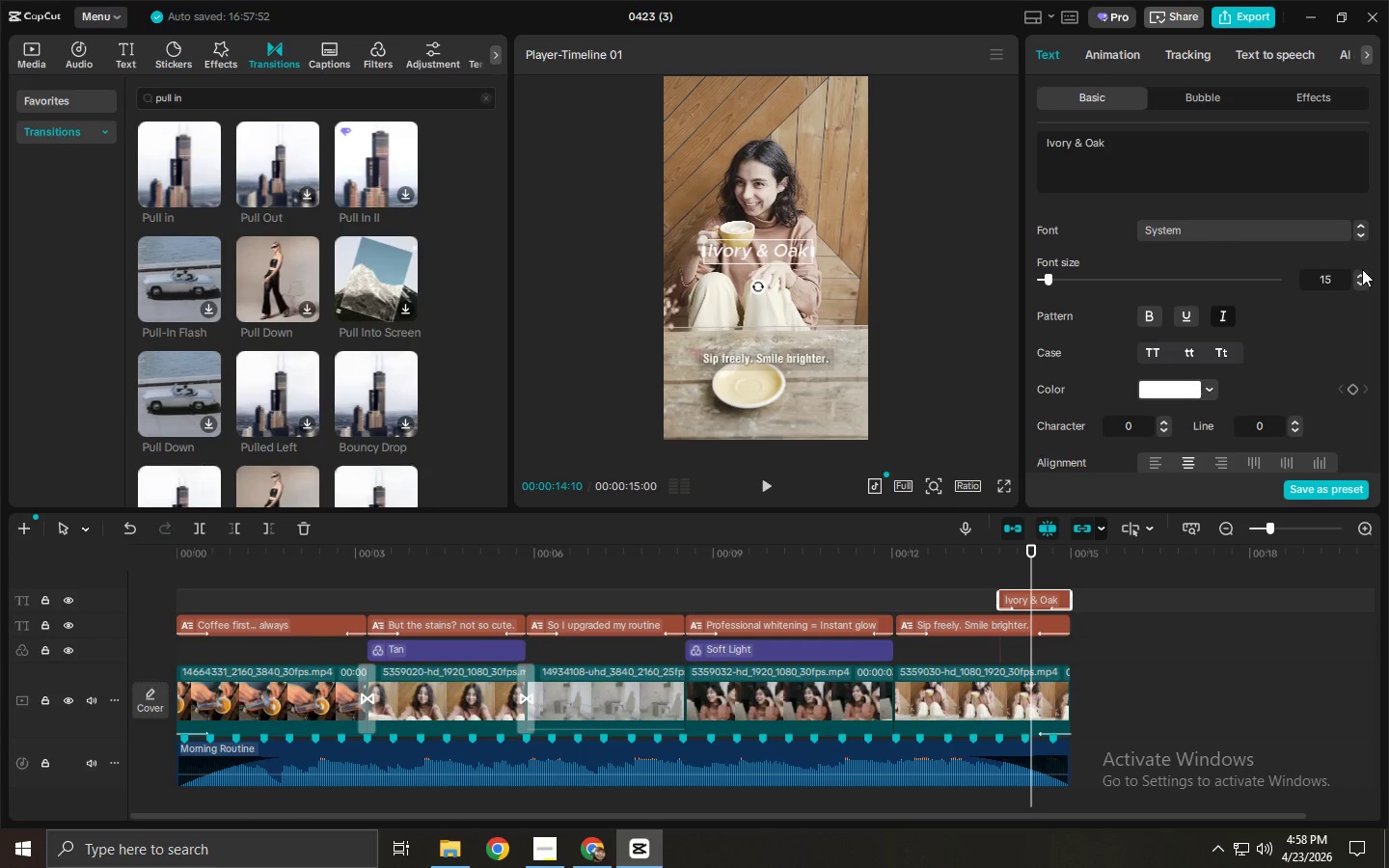 
double_click([1362, 281])
 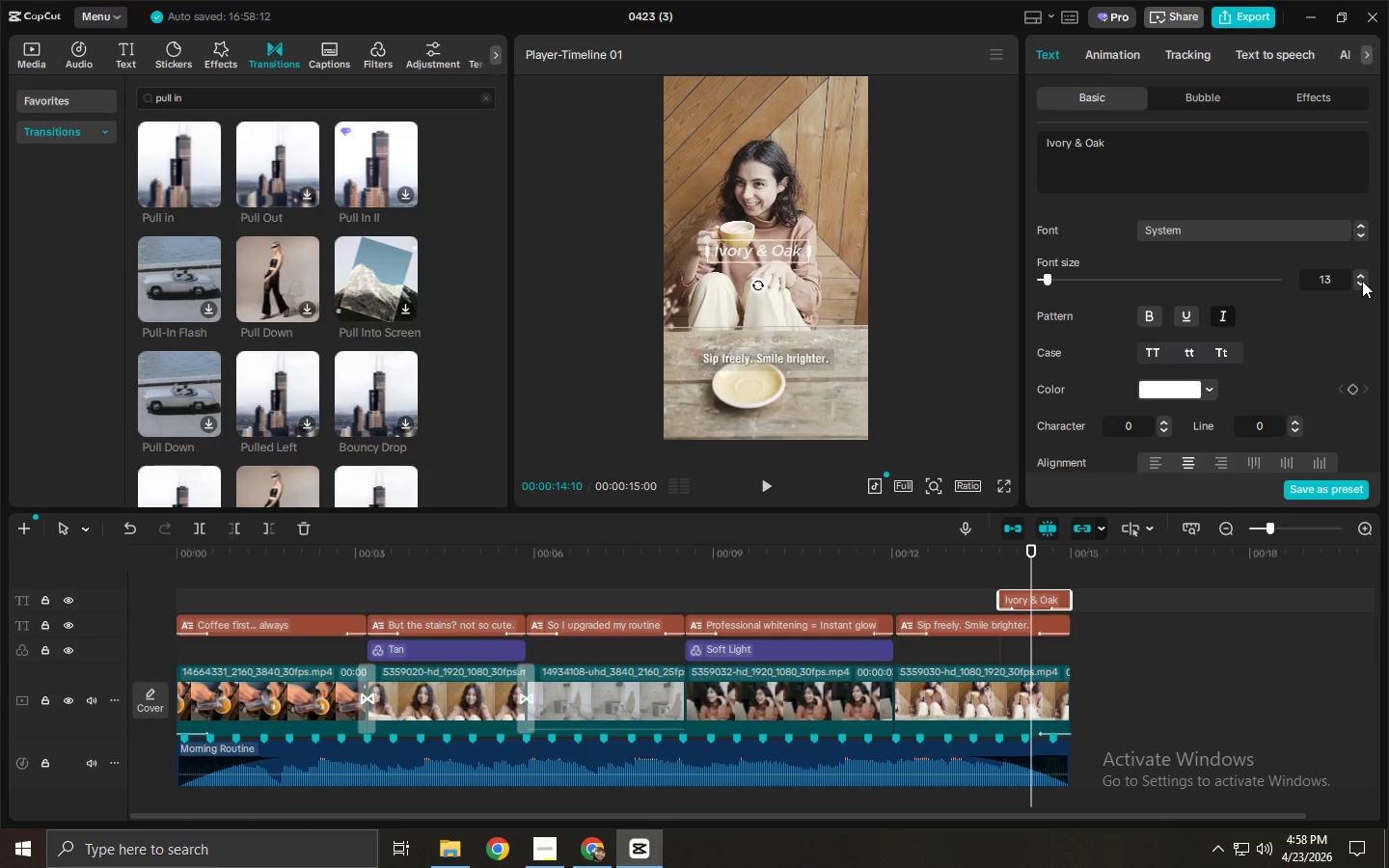 
triple_click([1362, 281])
 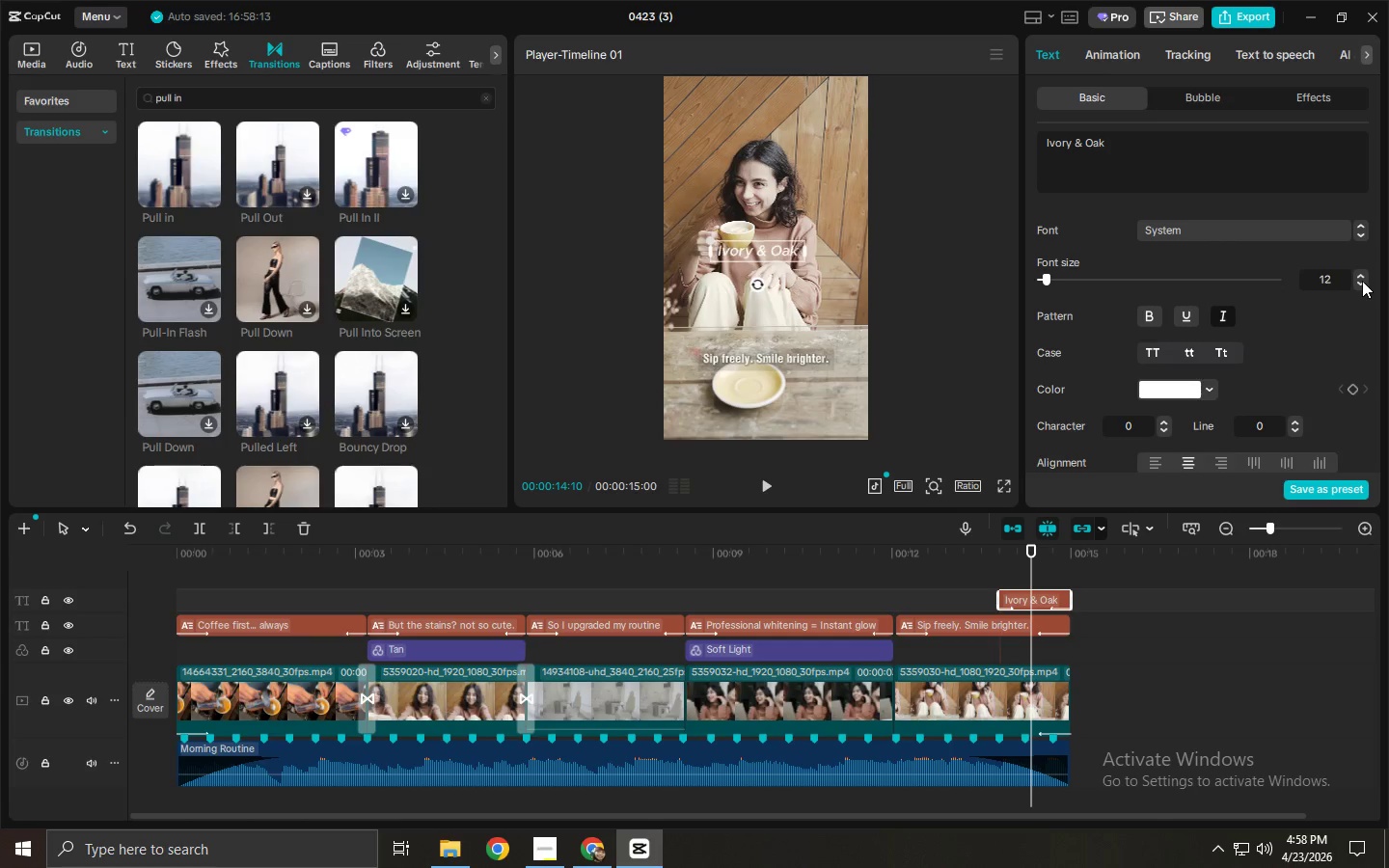 
triple_click([1362, 281])
 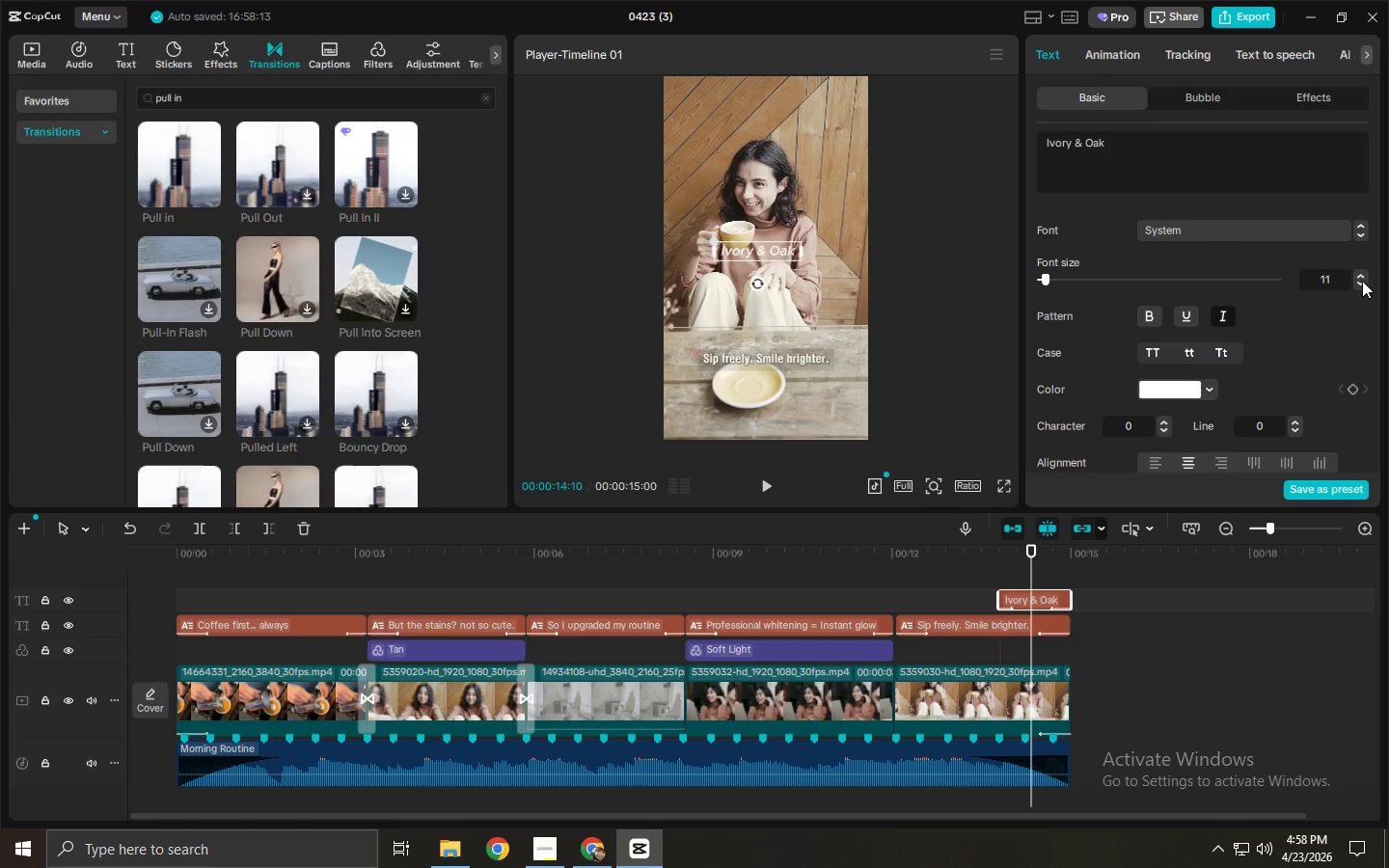 
triple_click([1362, 281])
 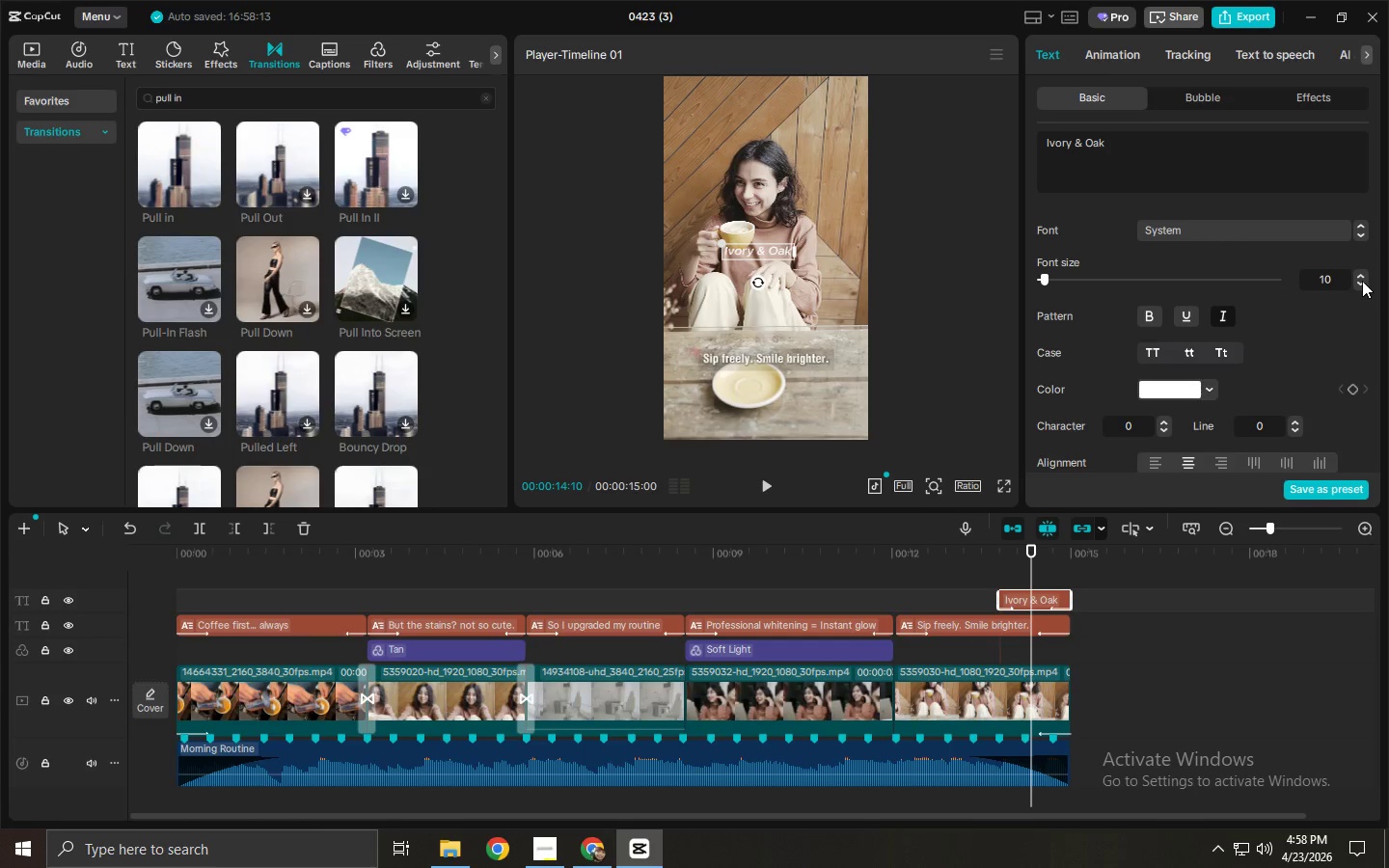 
left_click([1362, 281])
 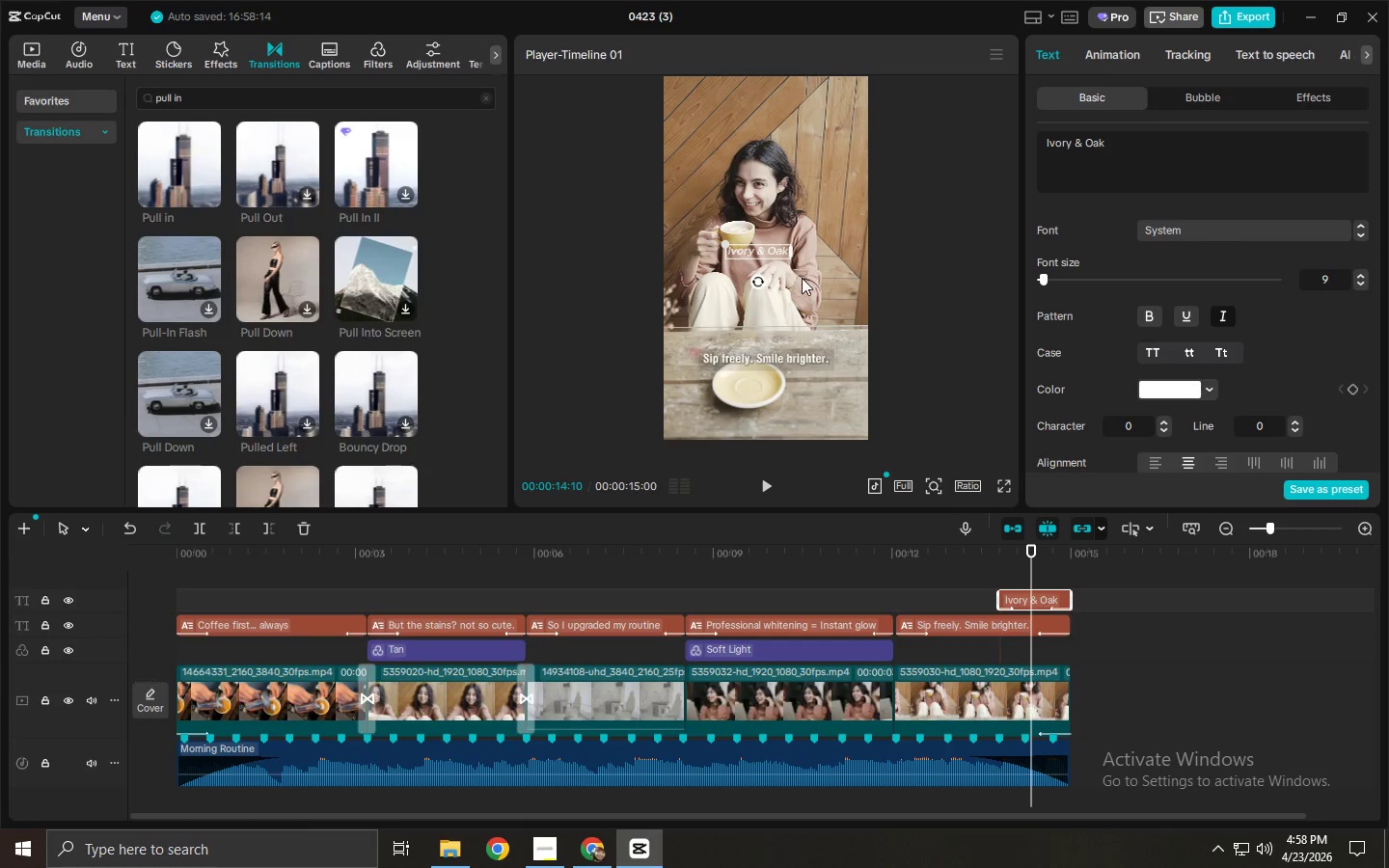 
left_click_drag(start_coordinate=[762, 252], to_coordinate=[765, 375])
 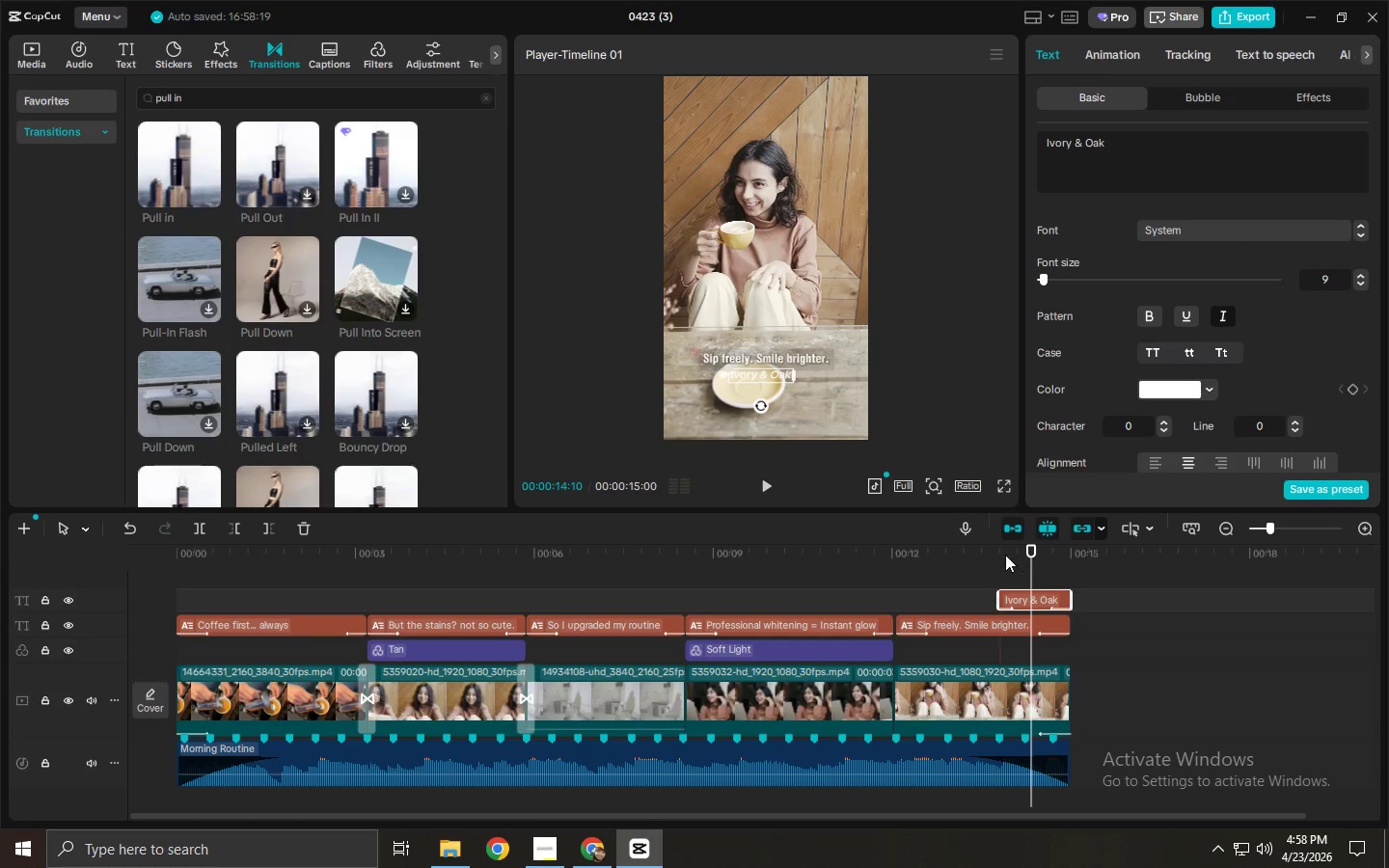 
left_click([1008, 480])
 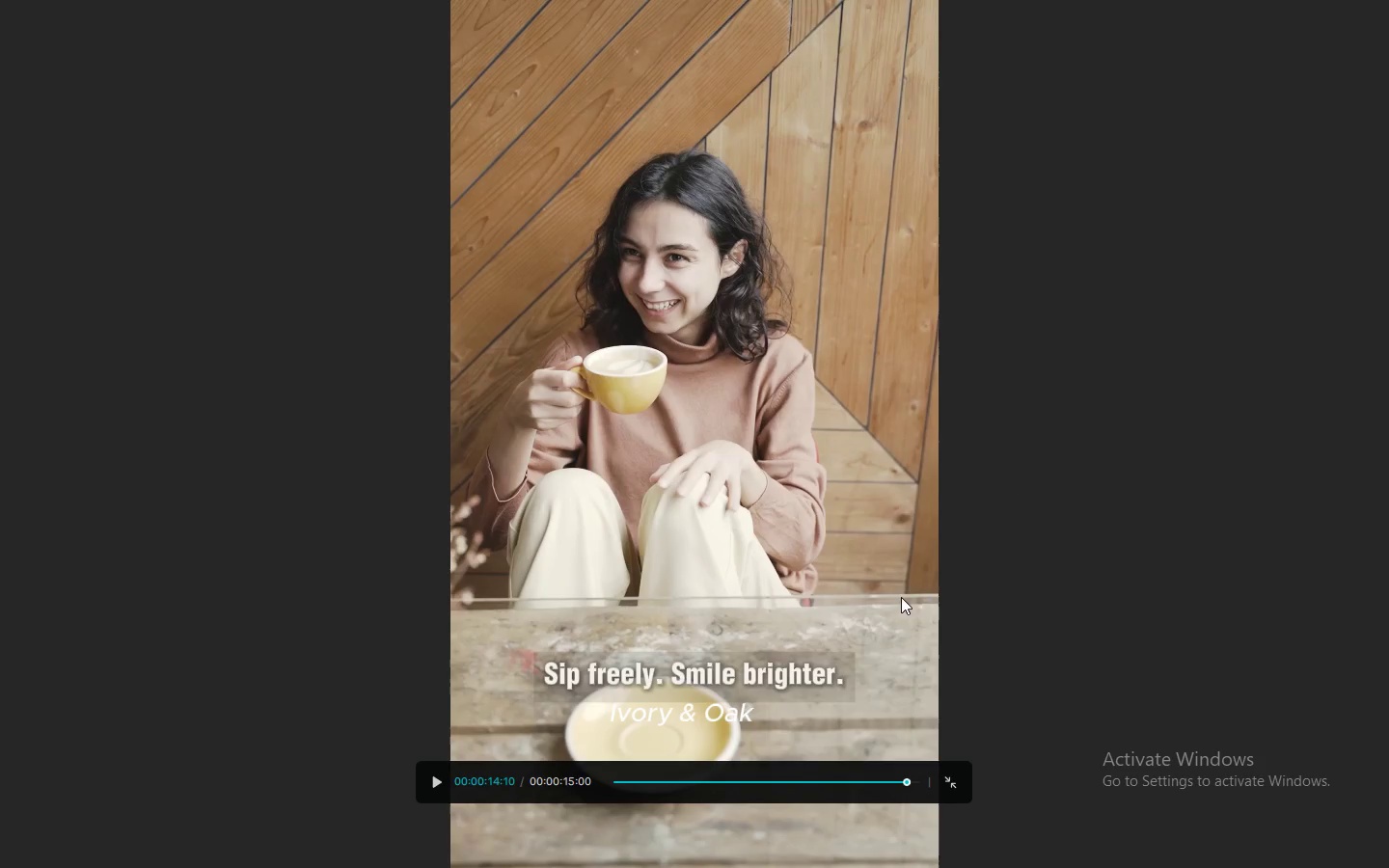 
key(Escape)
 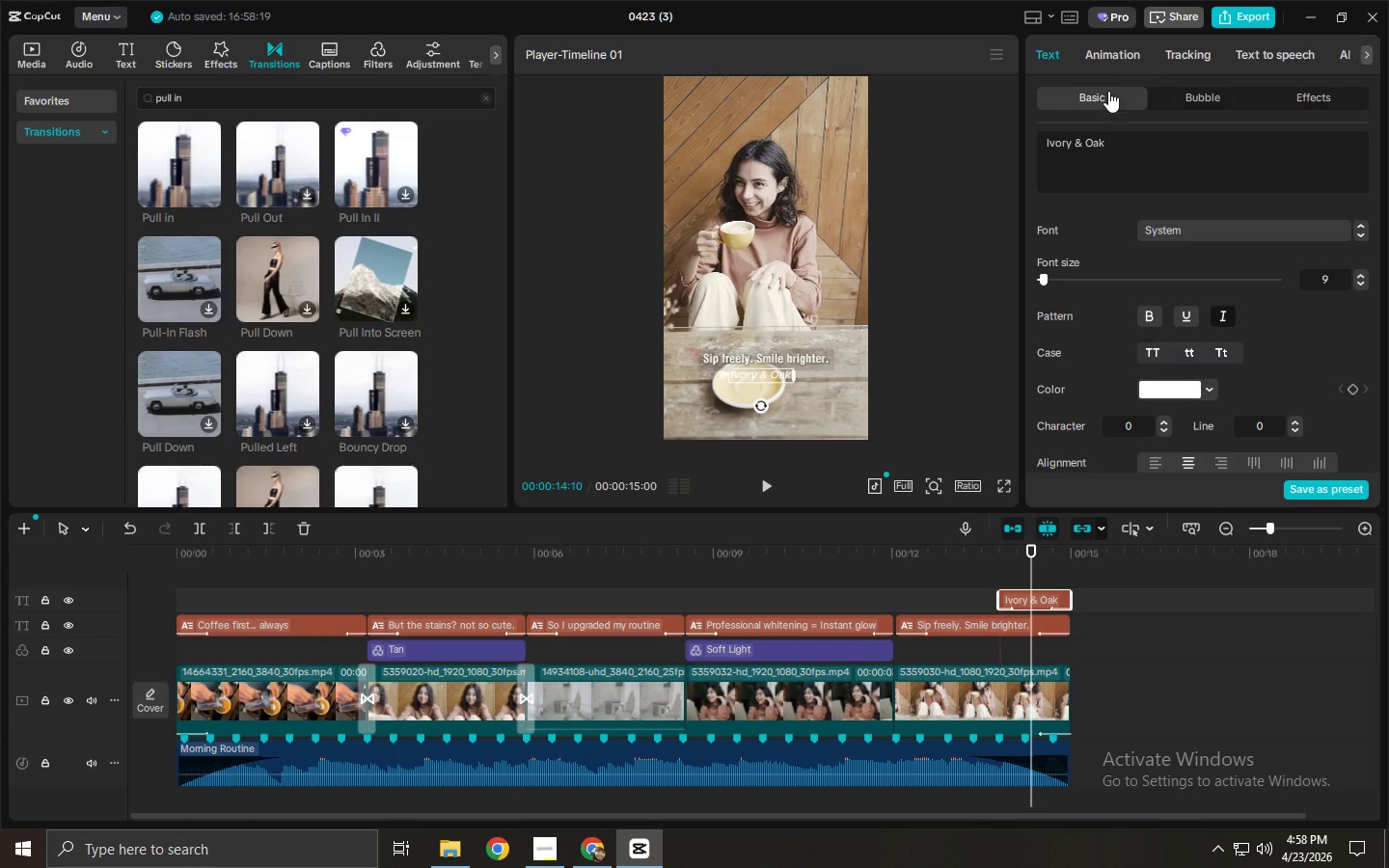 
scroll: coordinate [1239, 305], scroll_direction: down, amount: 11.0
 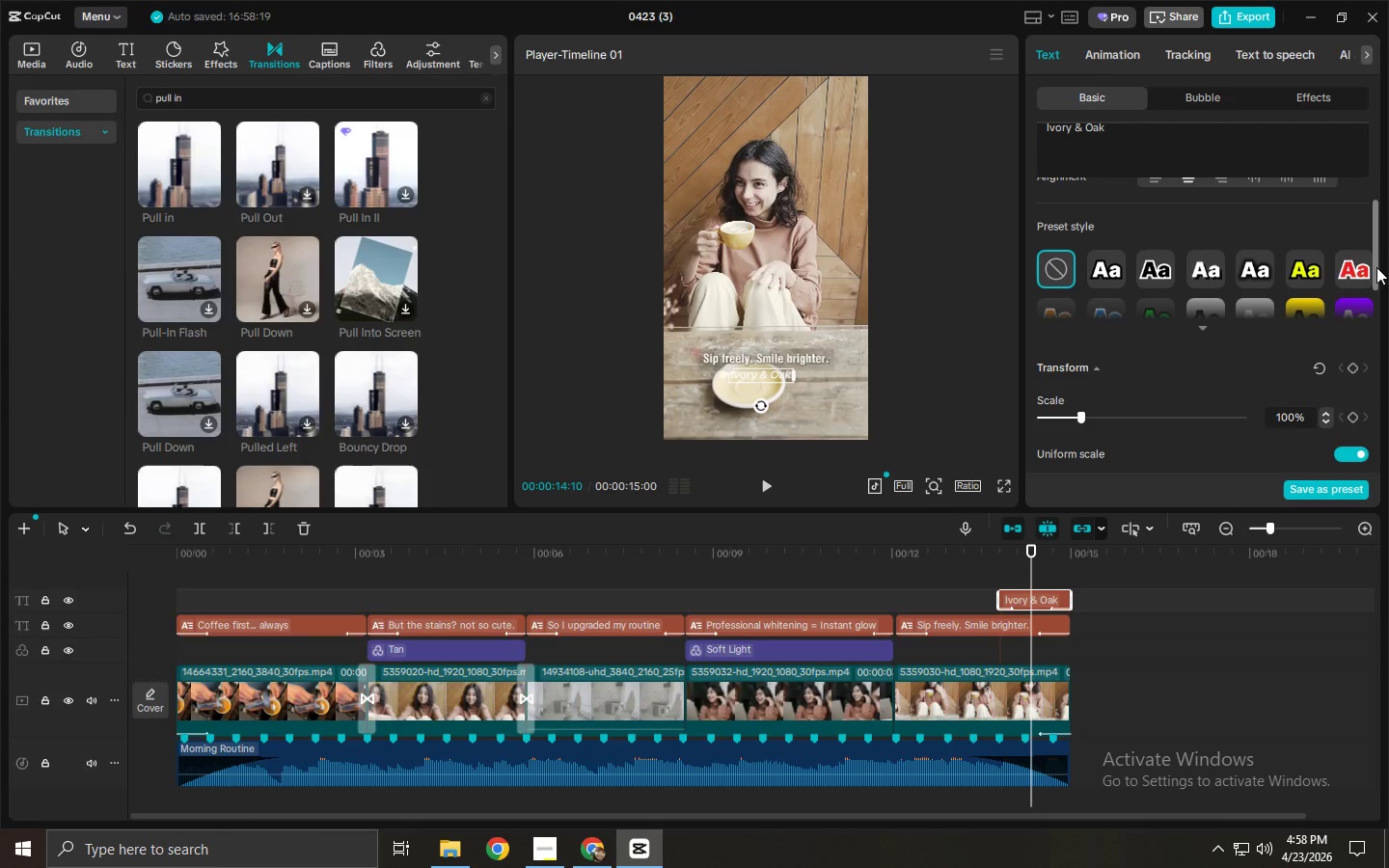 
left_click_drag(start_coordinate=[1375, 266], to_coordinate=[1373, 420])
 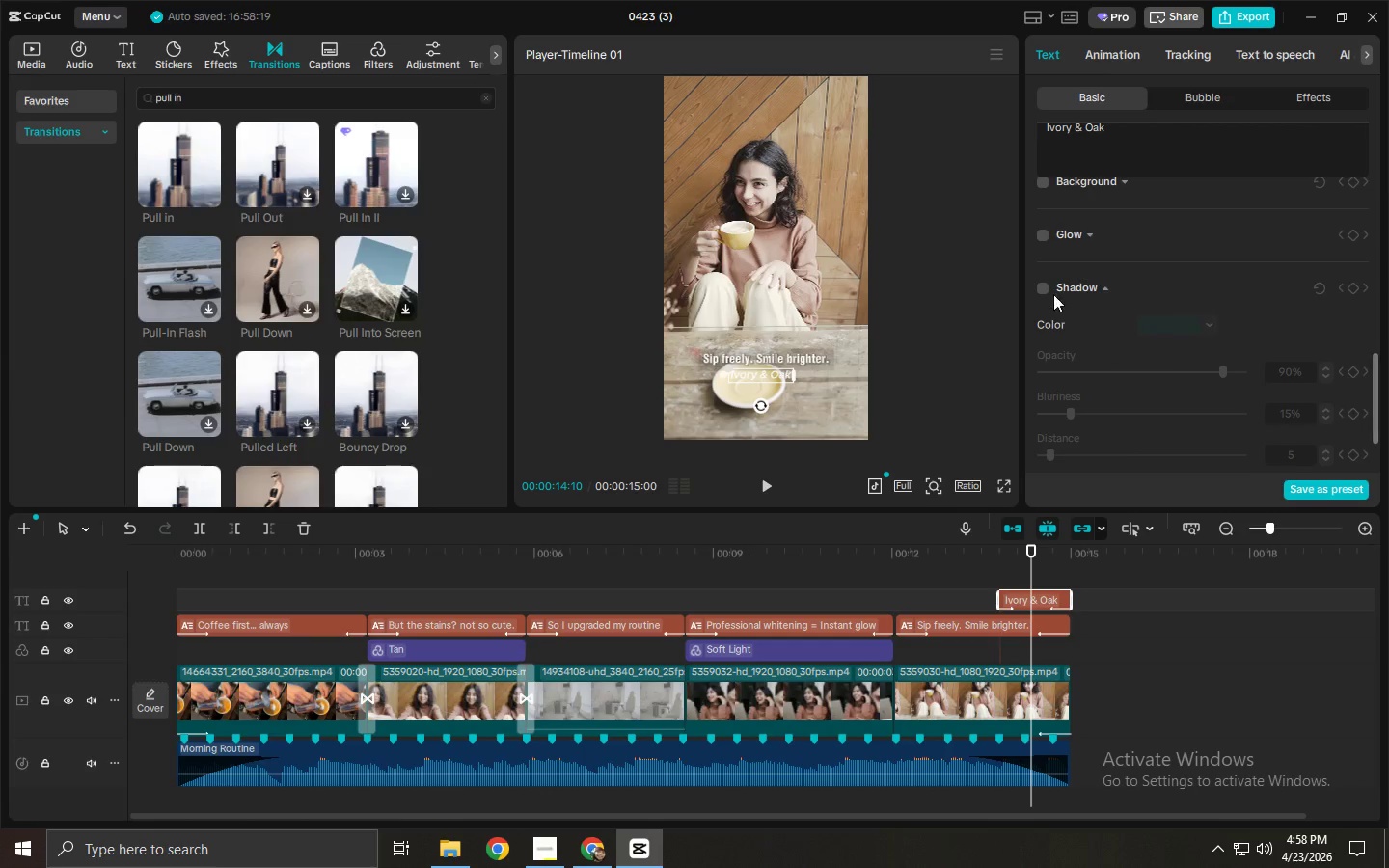 
scroll: coordinate [1062, 387], scroll_direction: none, amount: 0.0
 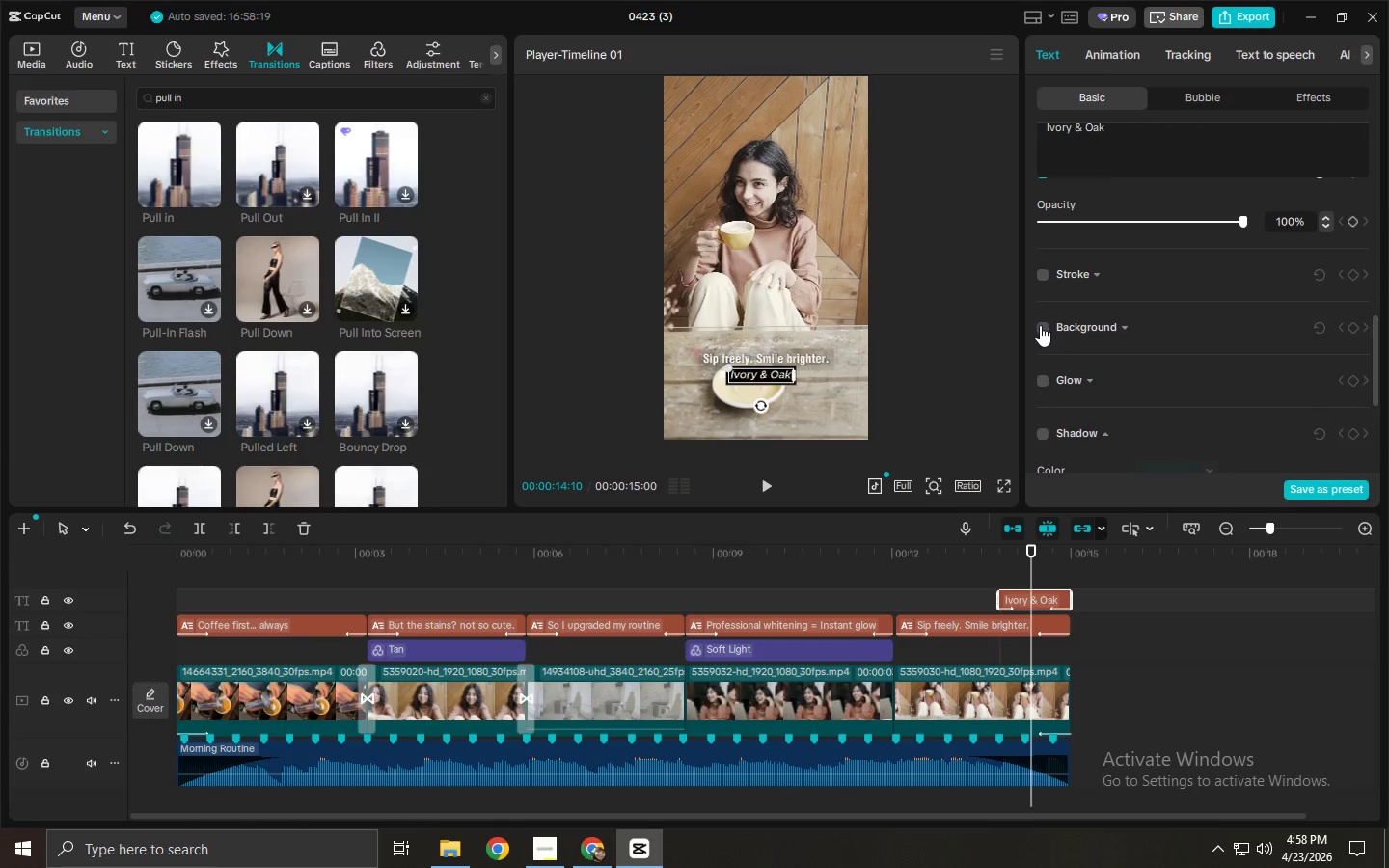 
double_click([1040, 325])
 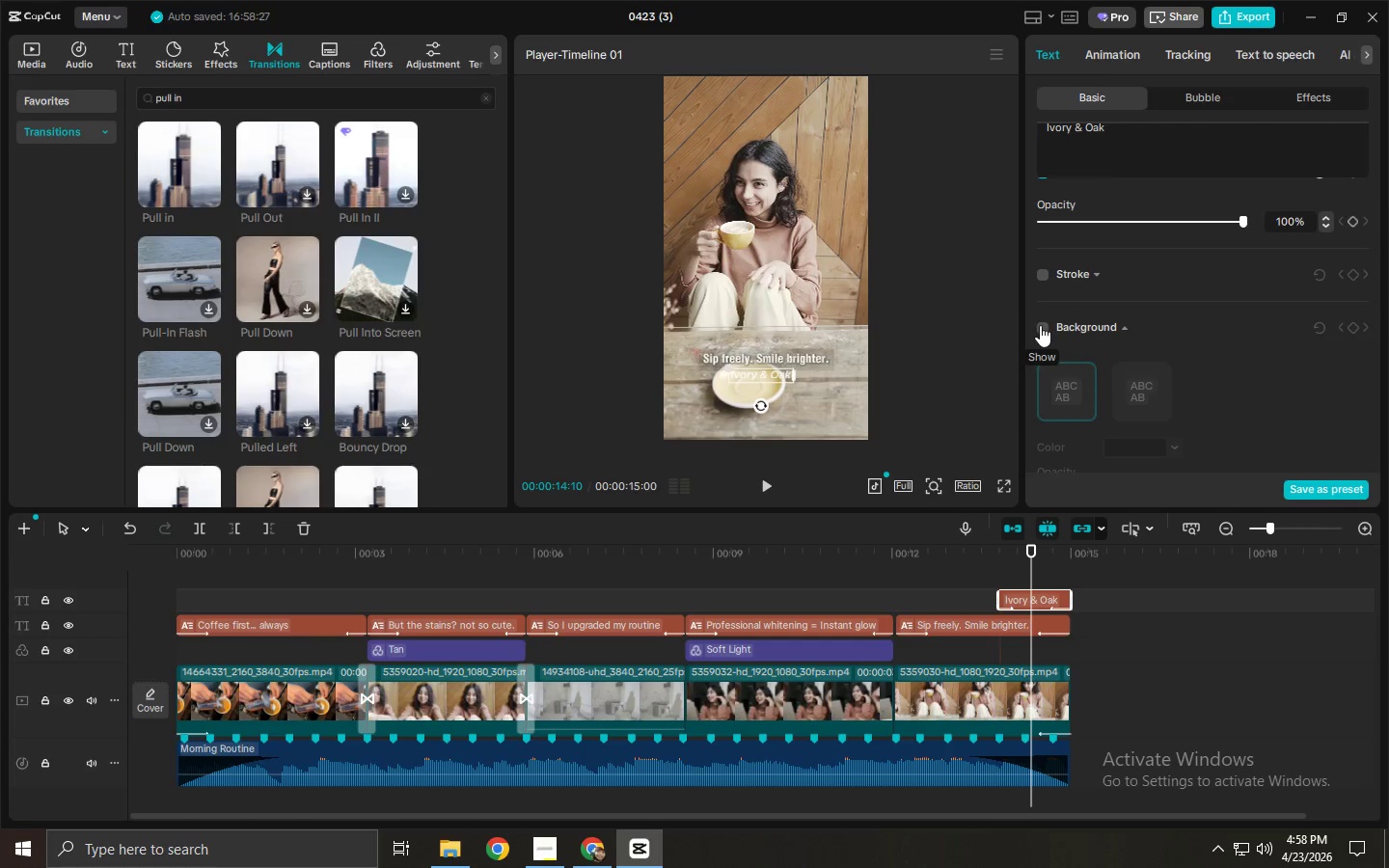 
scroll: coordinate [1054, 354], scroll_direction: down, amount: 10.0
 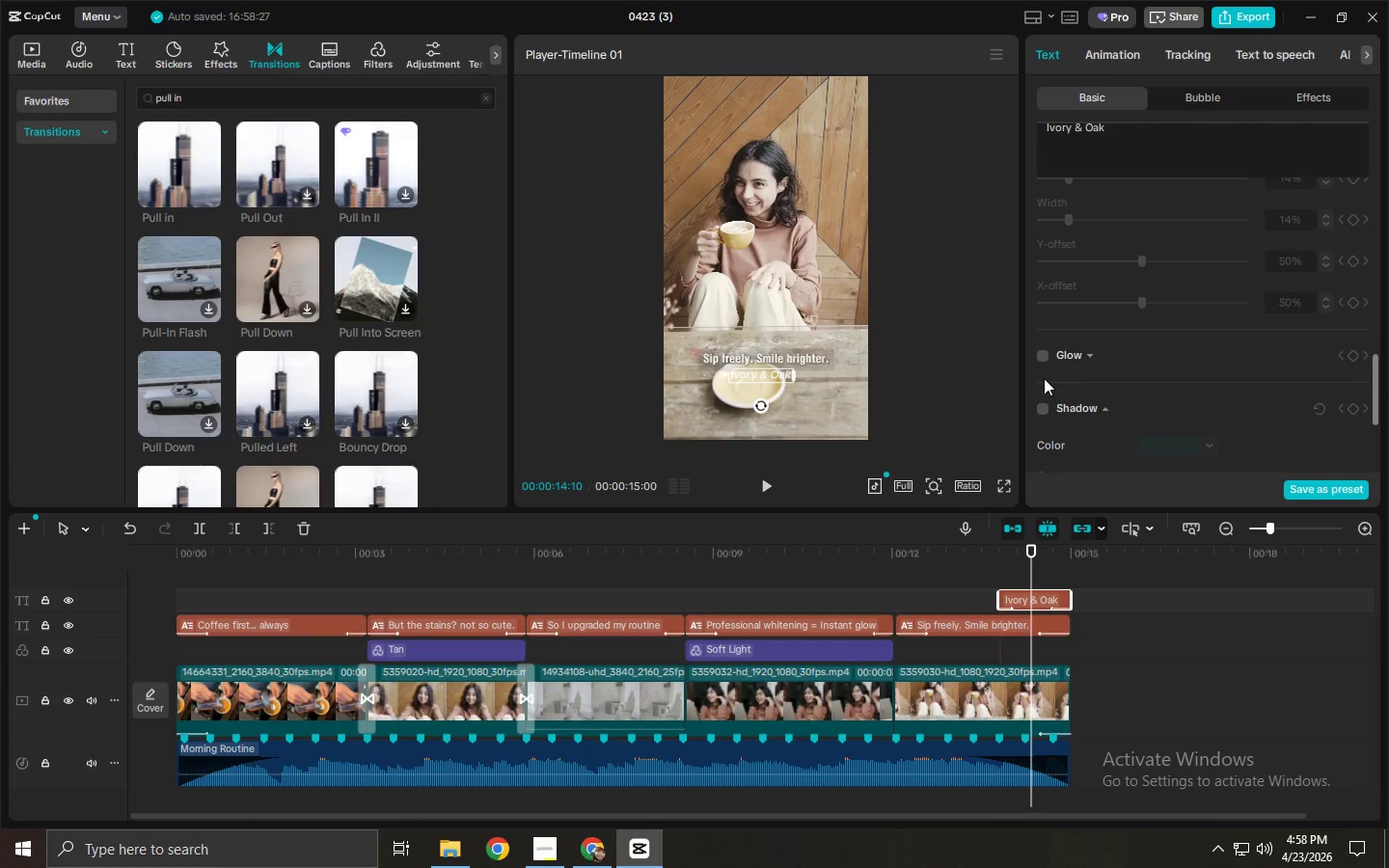 
left_click([1044, 409])
 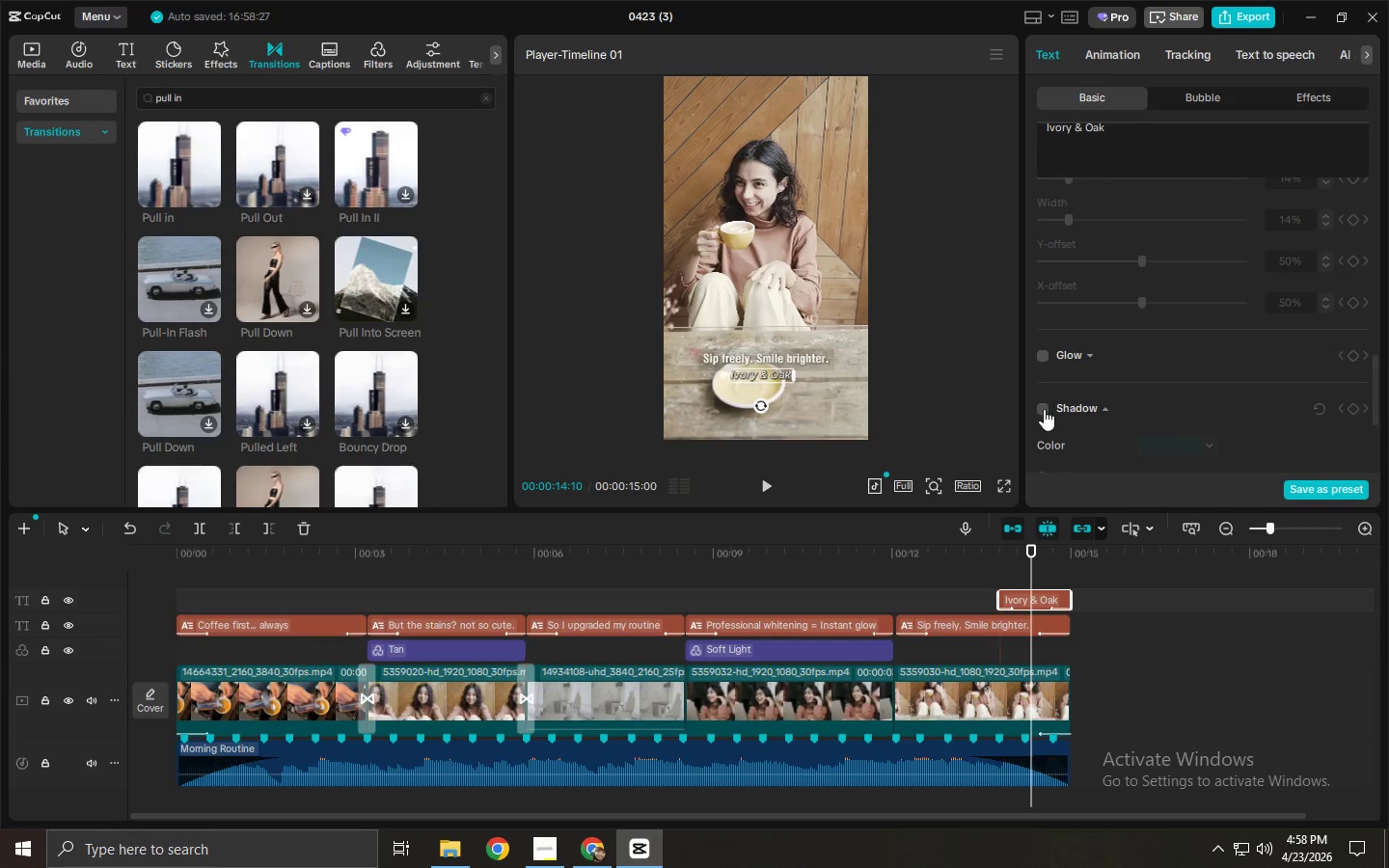 
scroll: coordinate [1062, 405], scroll_direction: down, amount: 3.0
 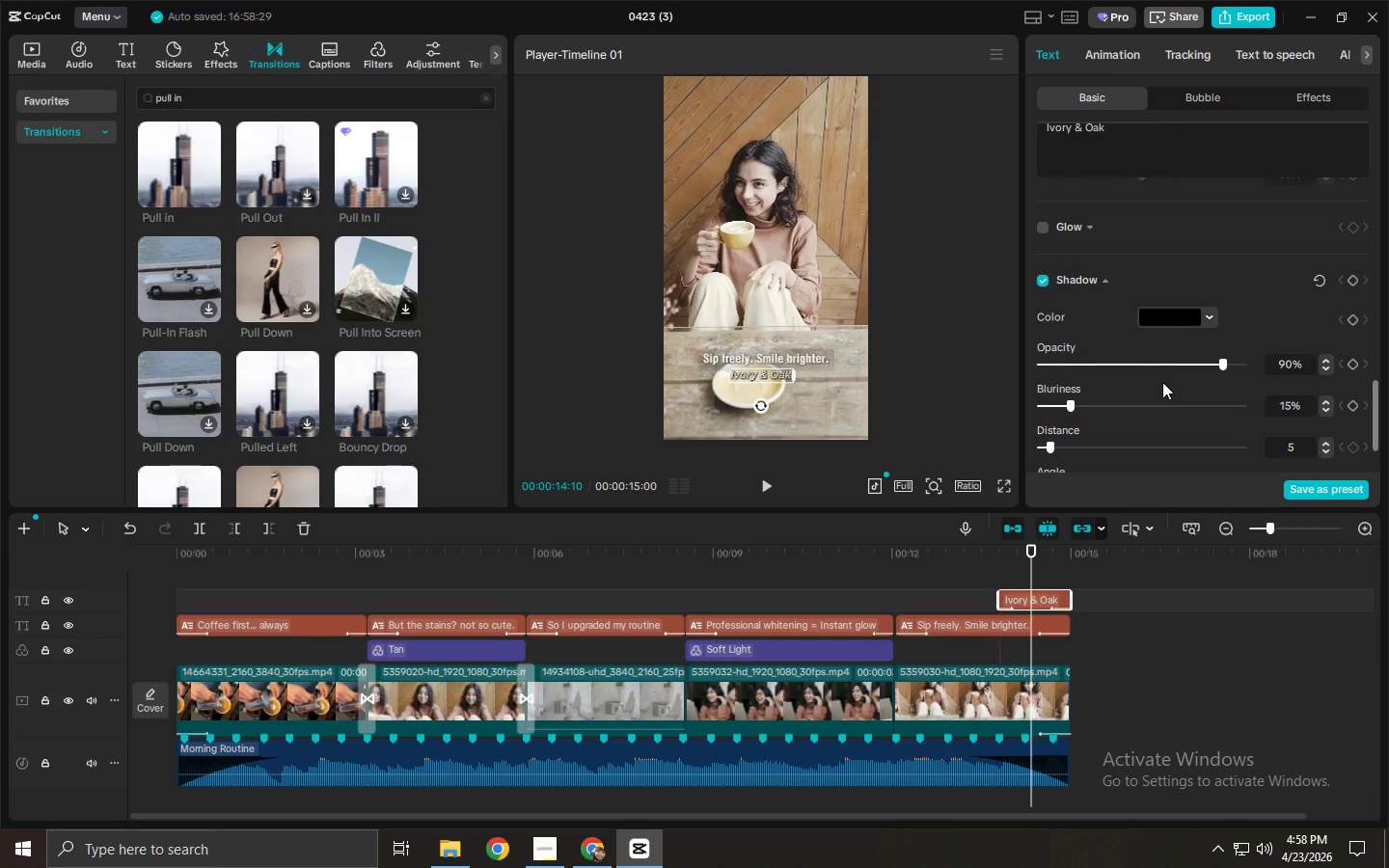 
left_click_drag(start_coordinate=[1169, 365], to_coordinate=[1142, 368])
 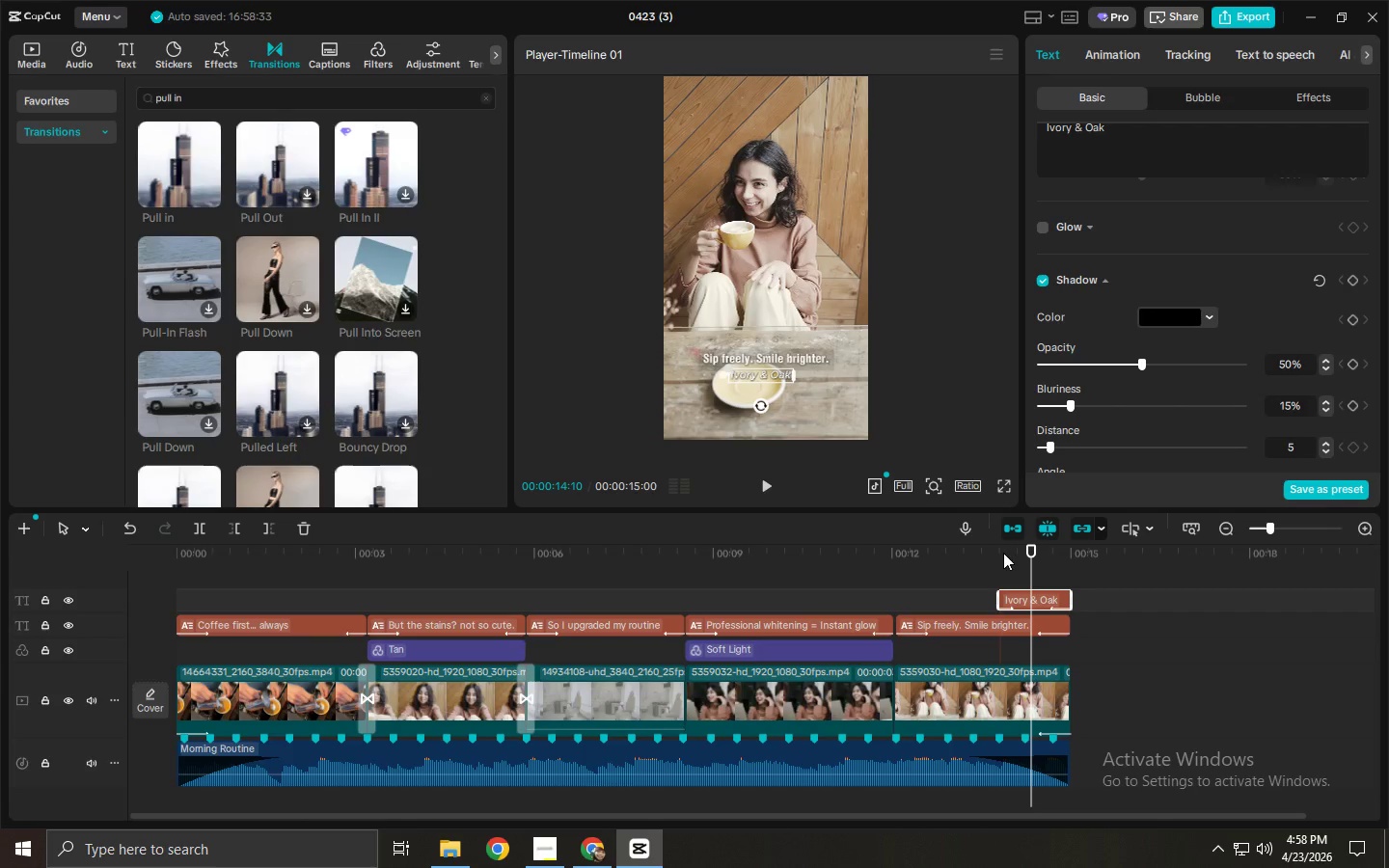 
left_click_drag(start_coordinate=[973, 563], to_coordinate=[887, 563])
 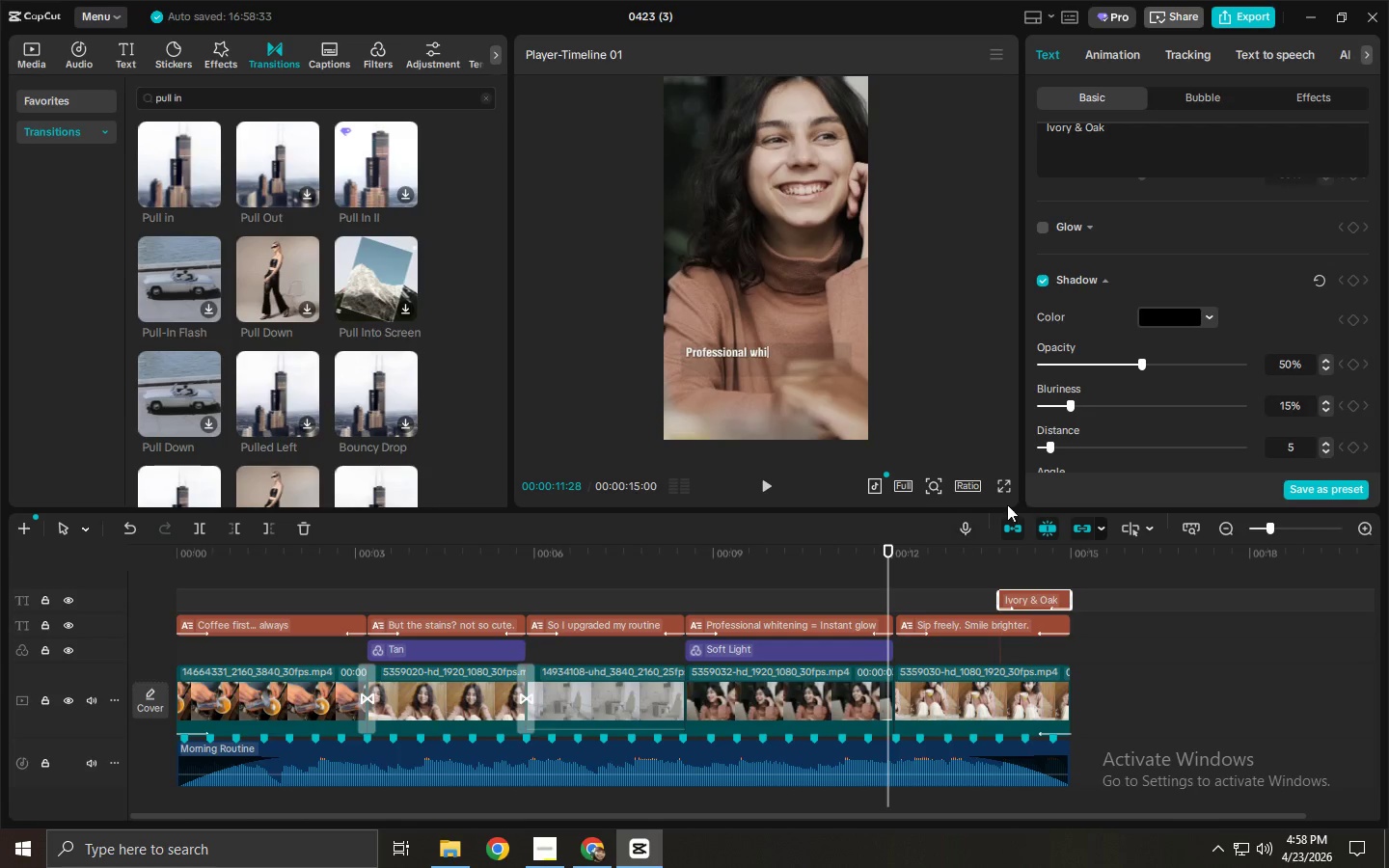 
left_click([999, 485])
 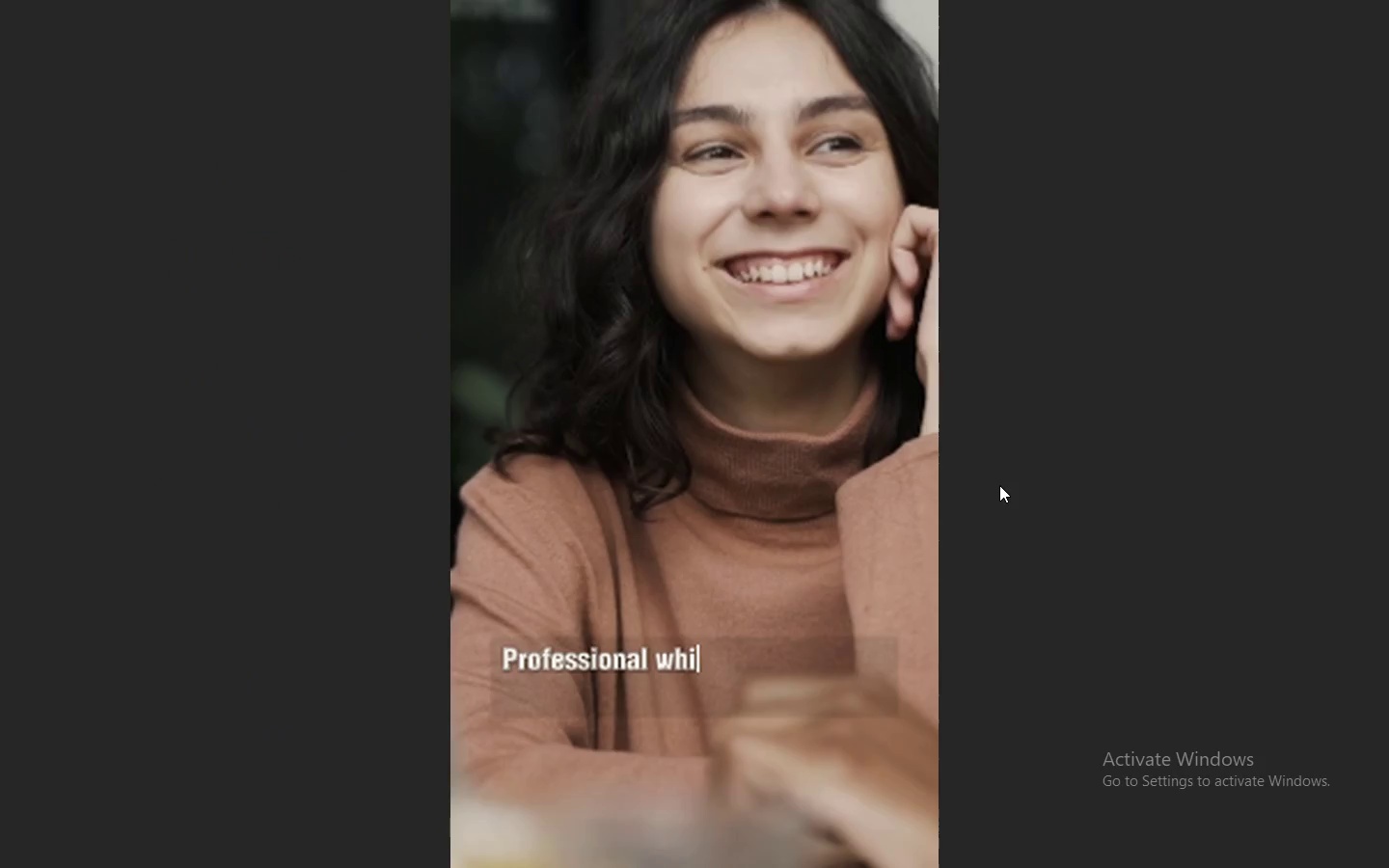 
key(Space)
 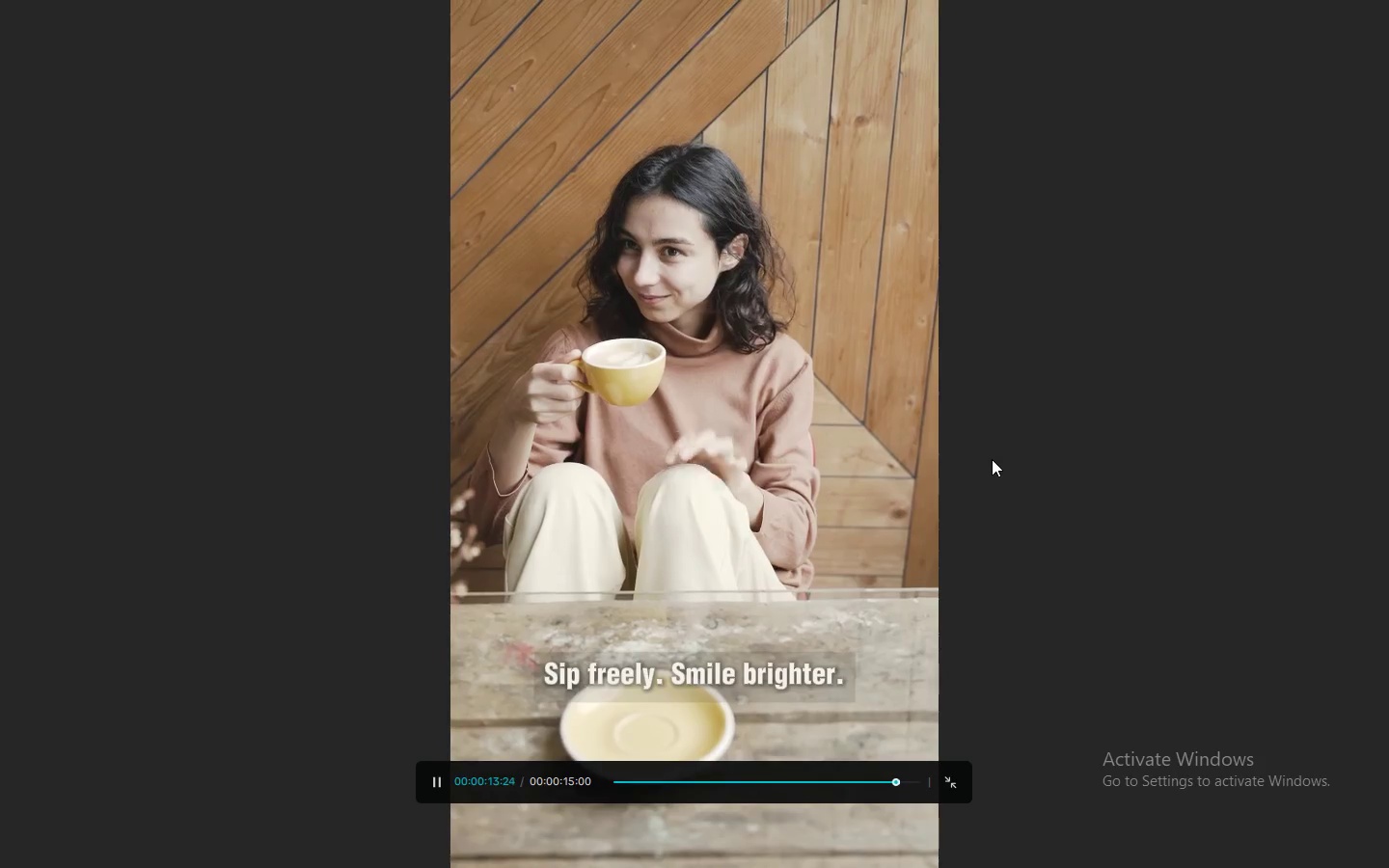 
key(Space)
 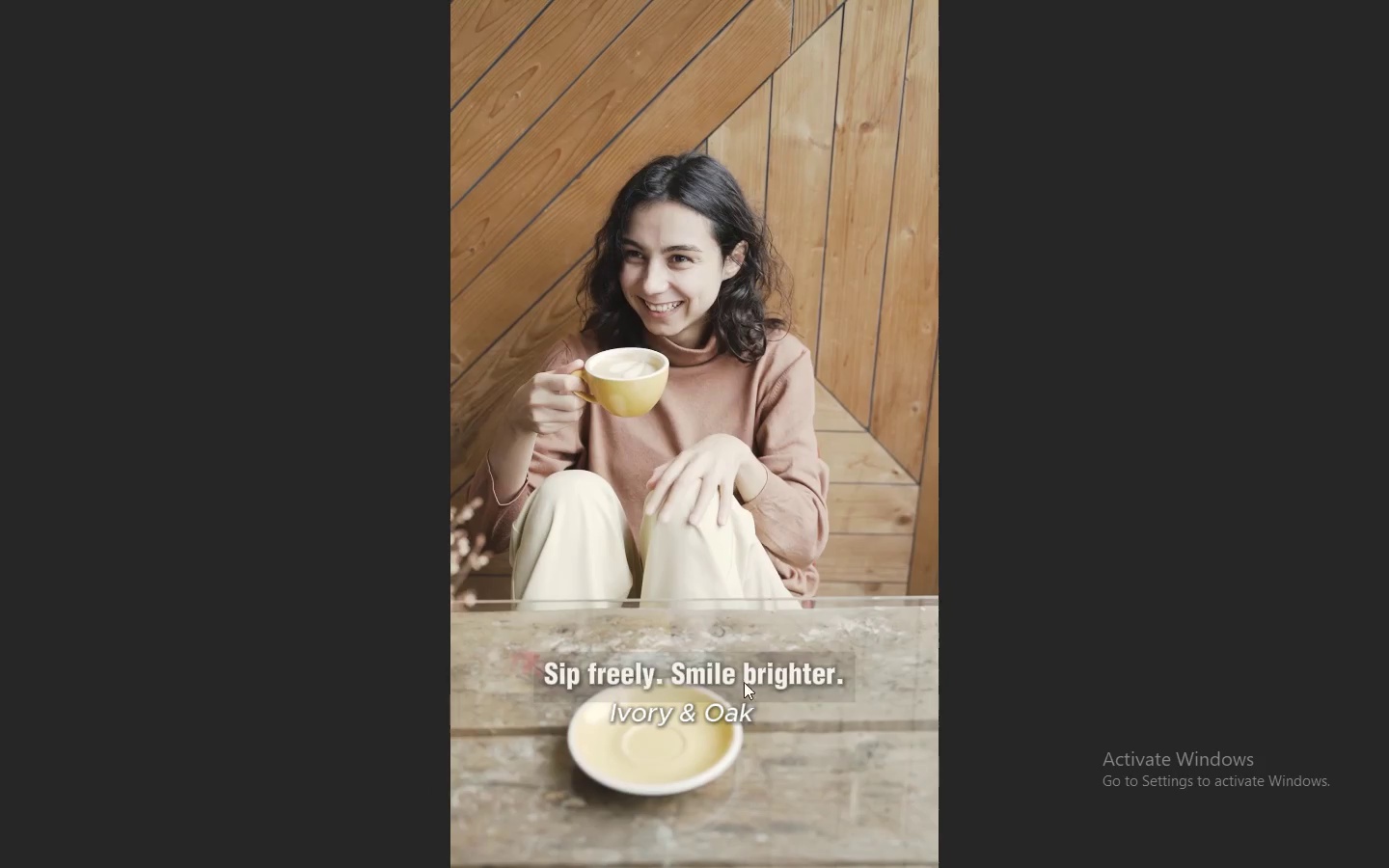 
key(Escape)
 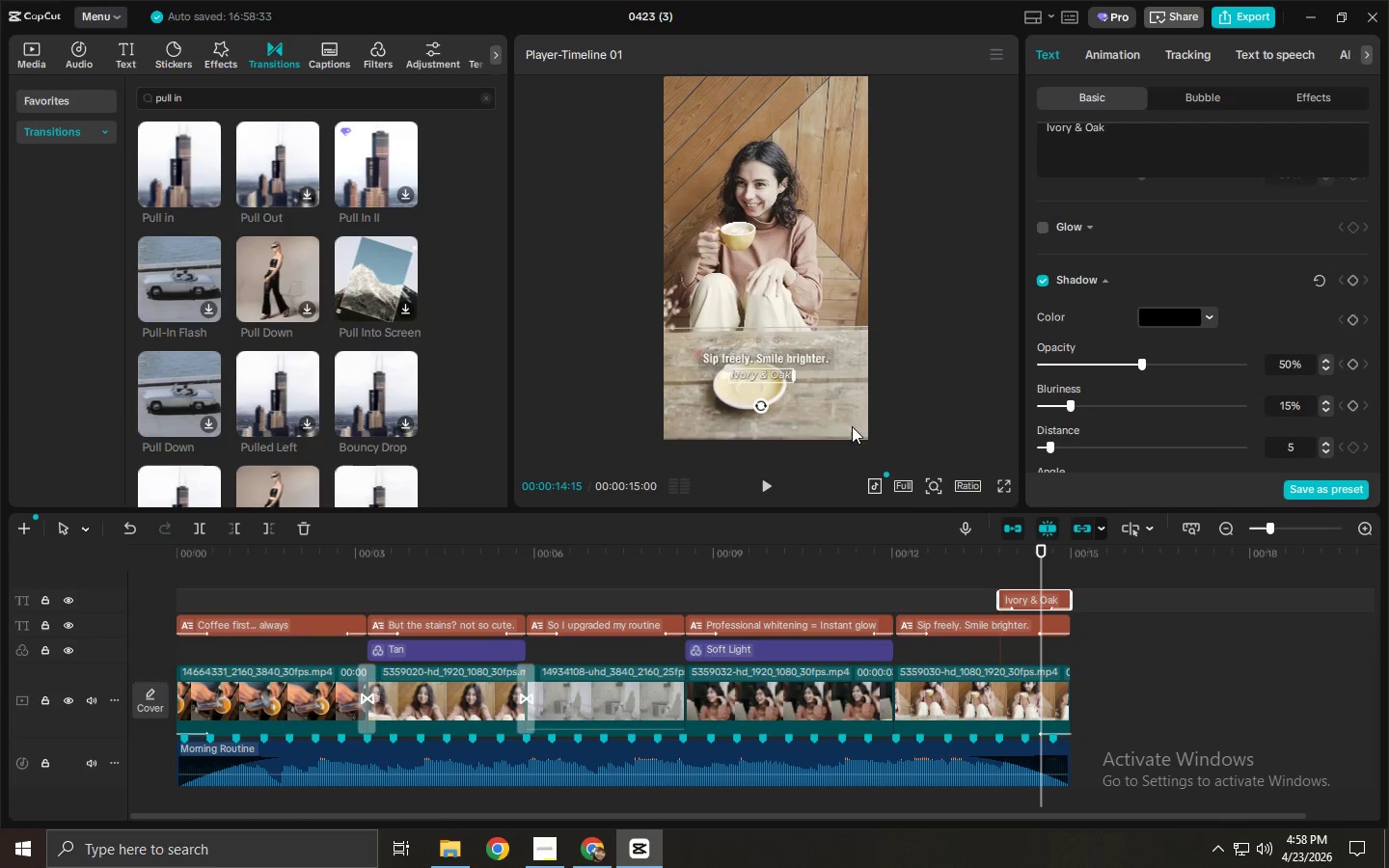 
left_click_drag(start_coordinate=[764, 376], to_coordinate=[767, 256])
 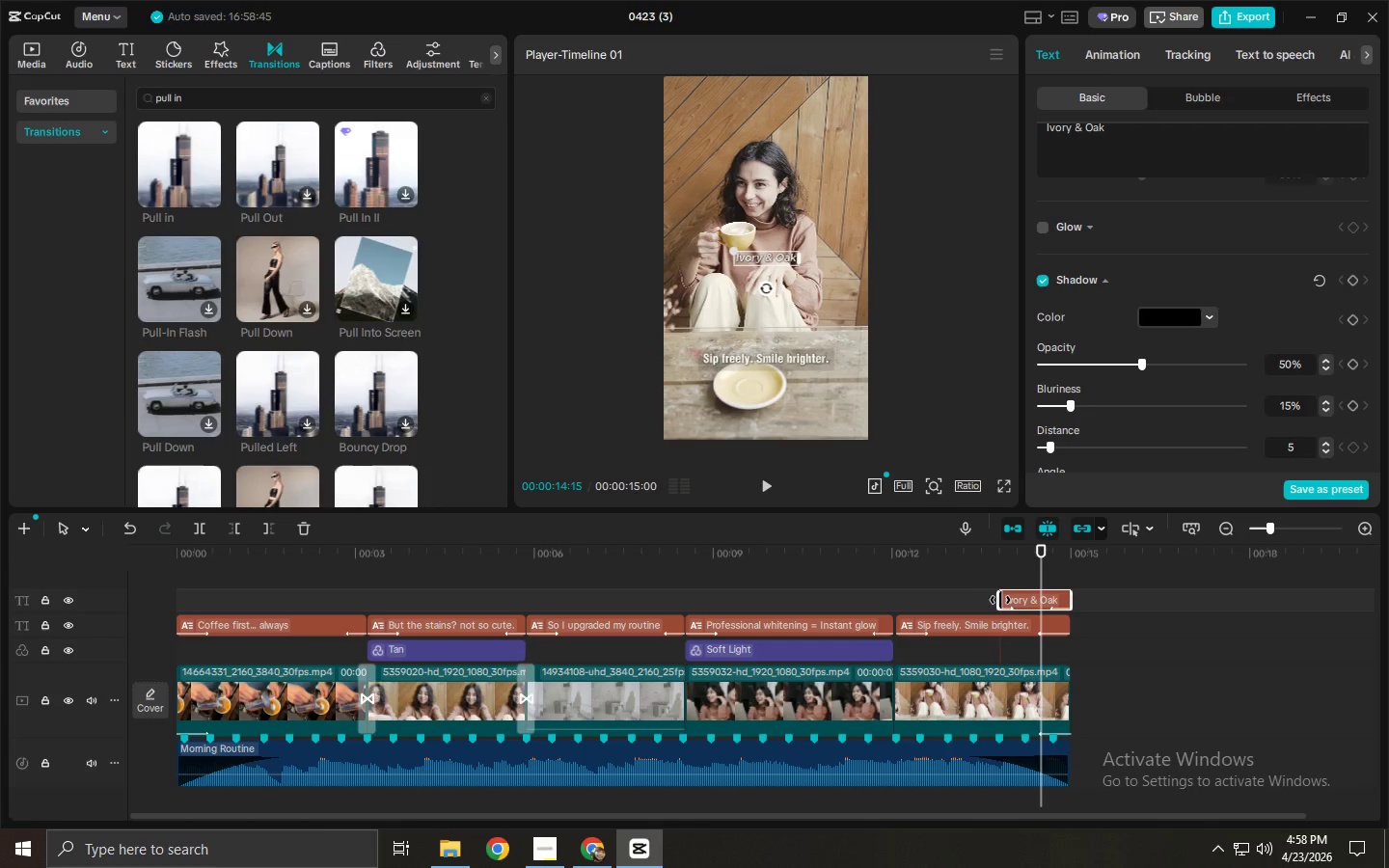 
left_click_drag(start_coordinate=[998, 600], to_coordinate=[948, 608])
 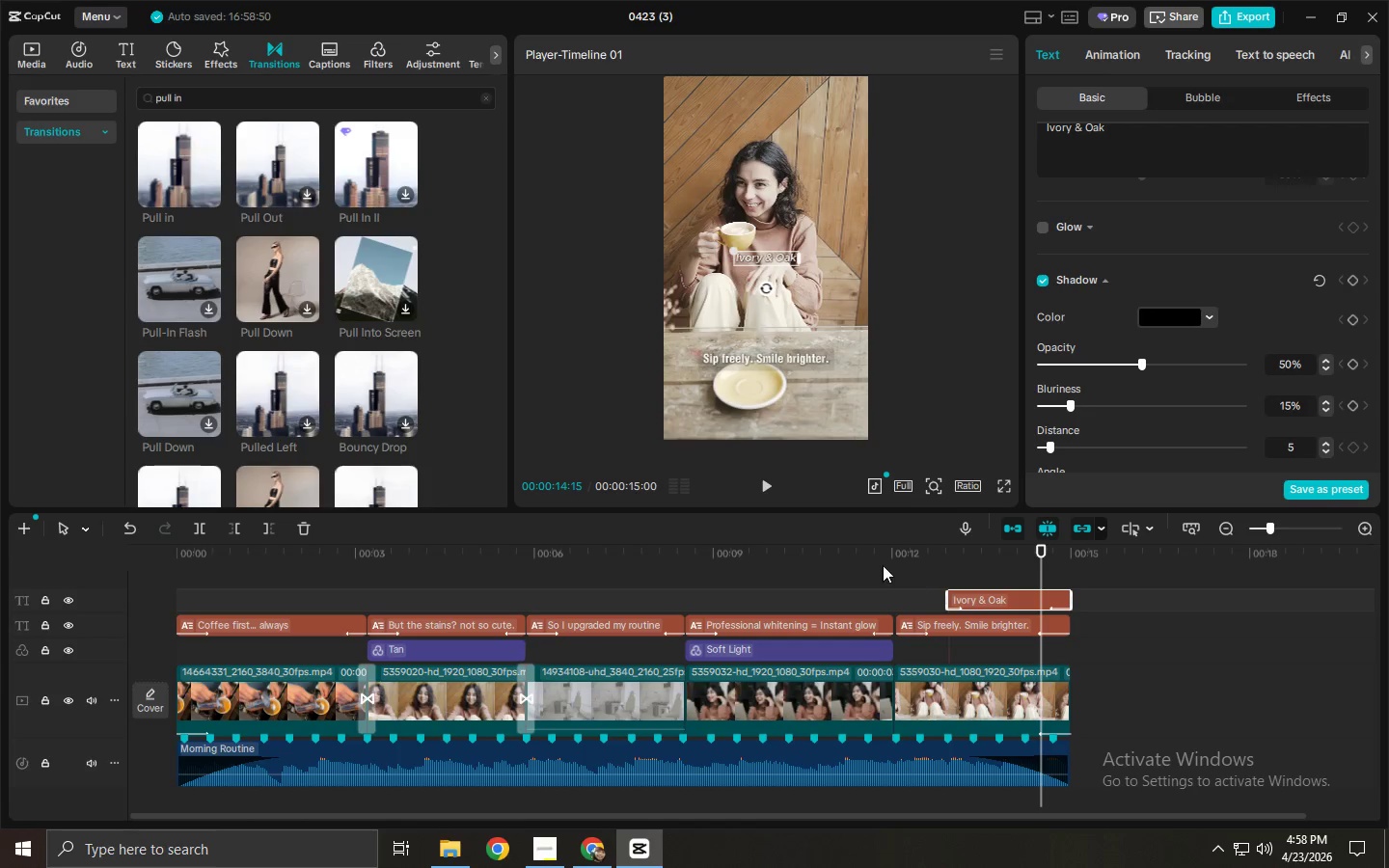 
left_click([881, 562])
 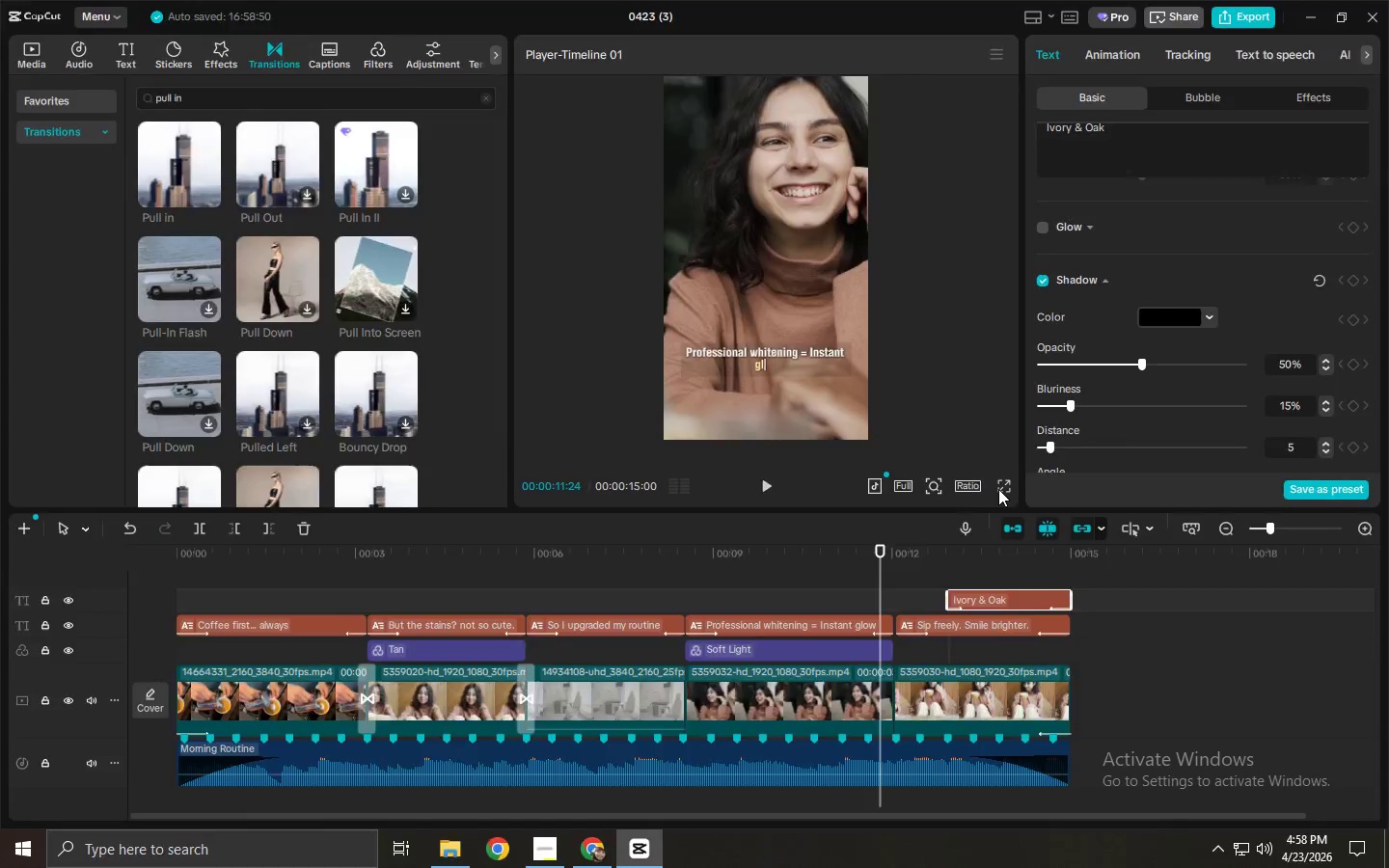 
key(Space)
 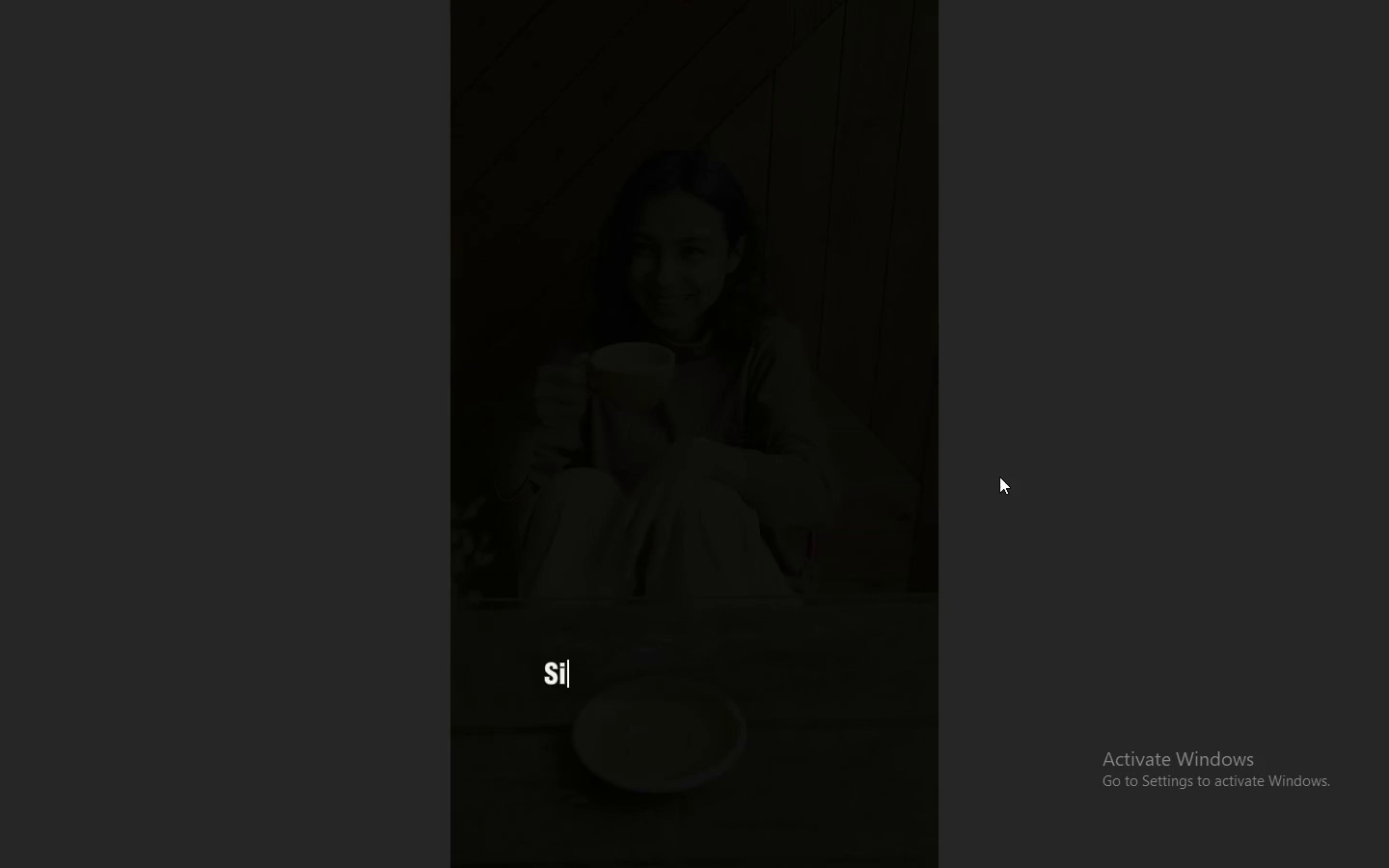 
wait(9.56)
 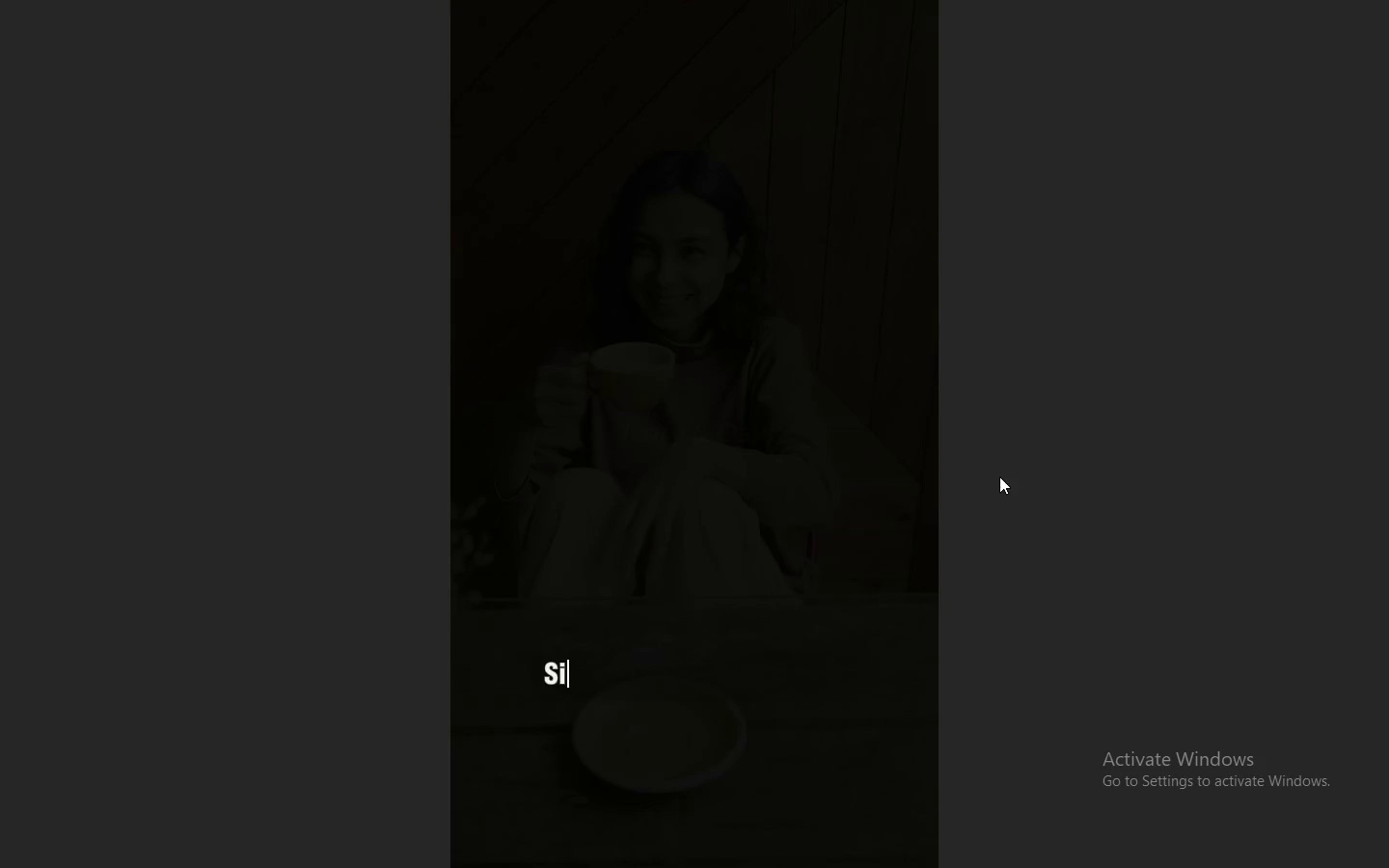 
key(Escape)
 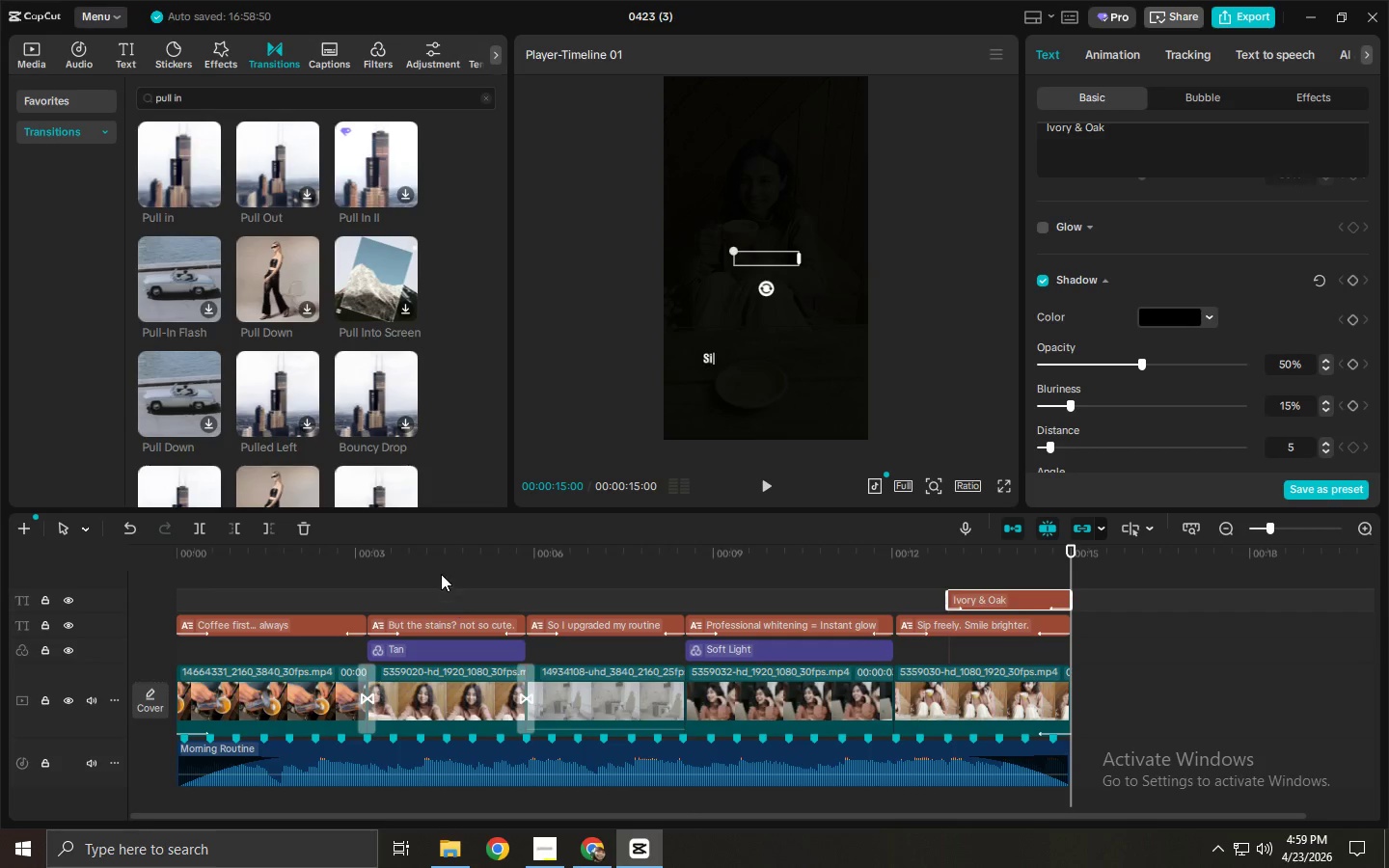 
double_click([458, 670])
 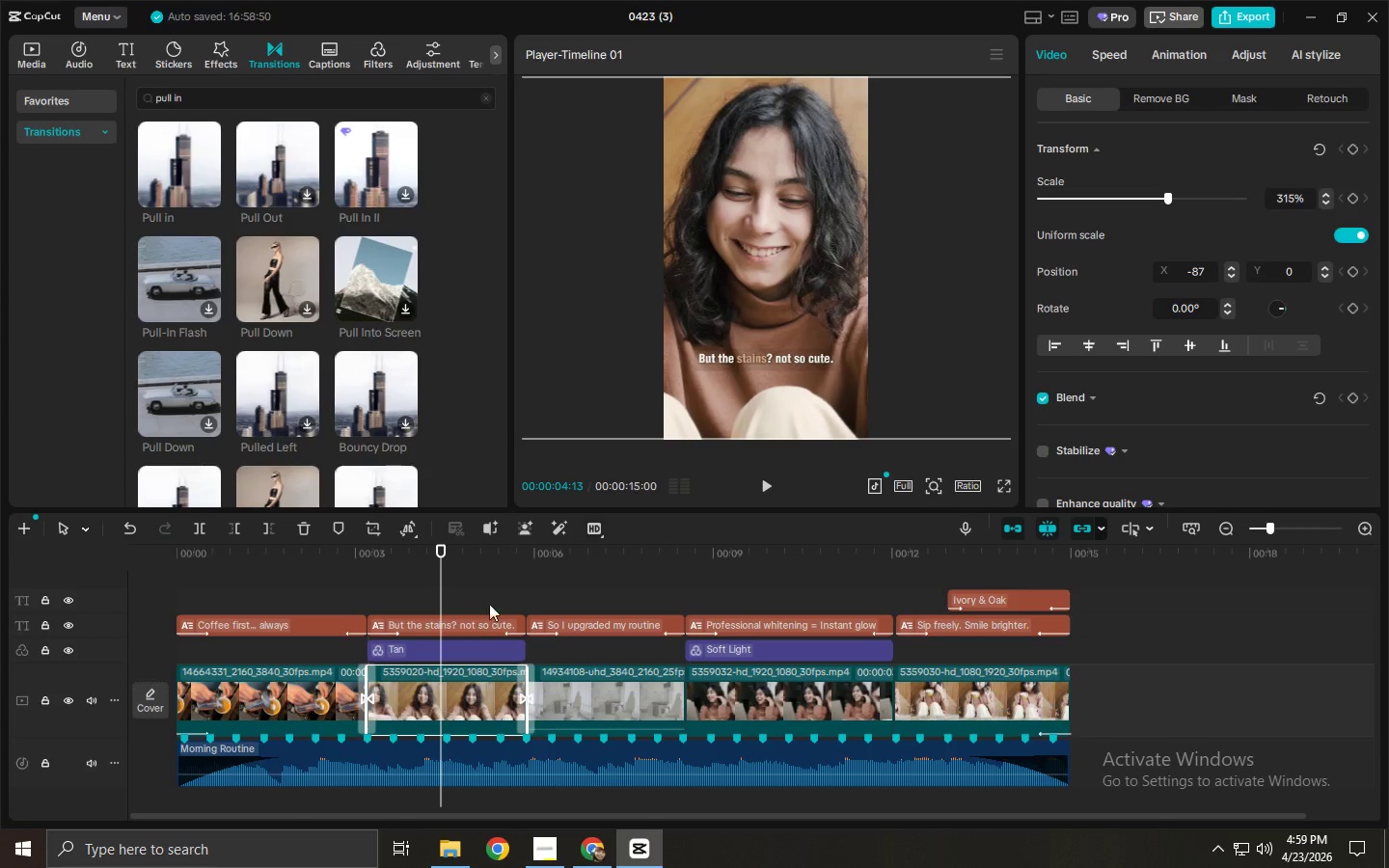 
left_click_drag(start_coordinate=[427, 572], to_coordinate=[400, 568])
 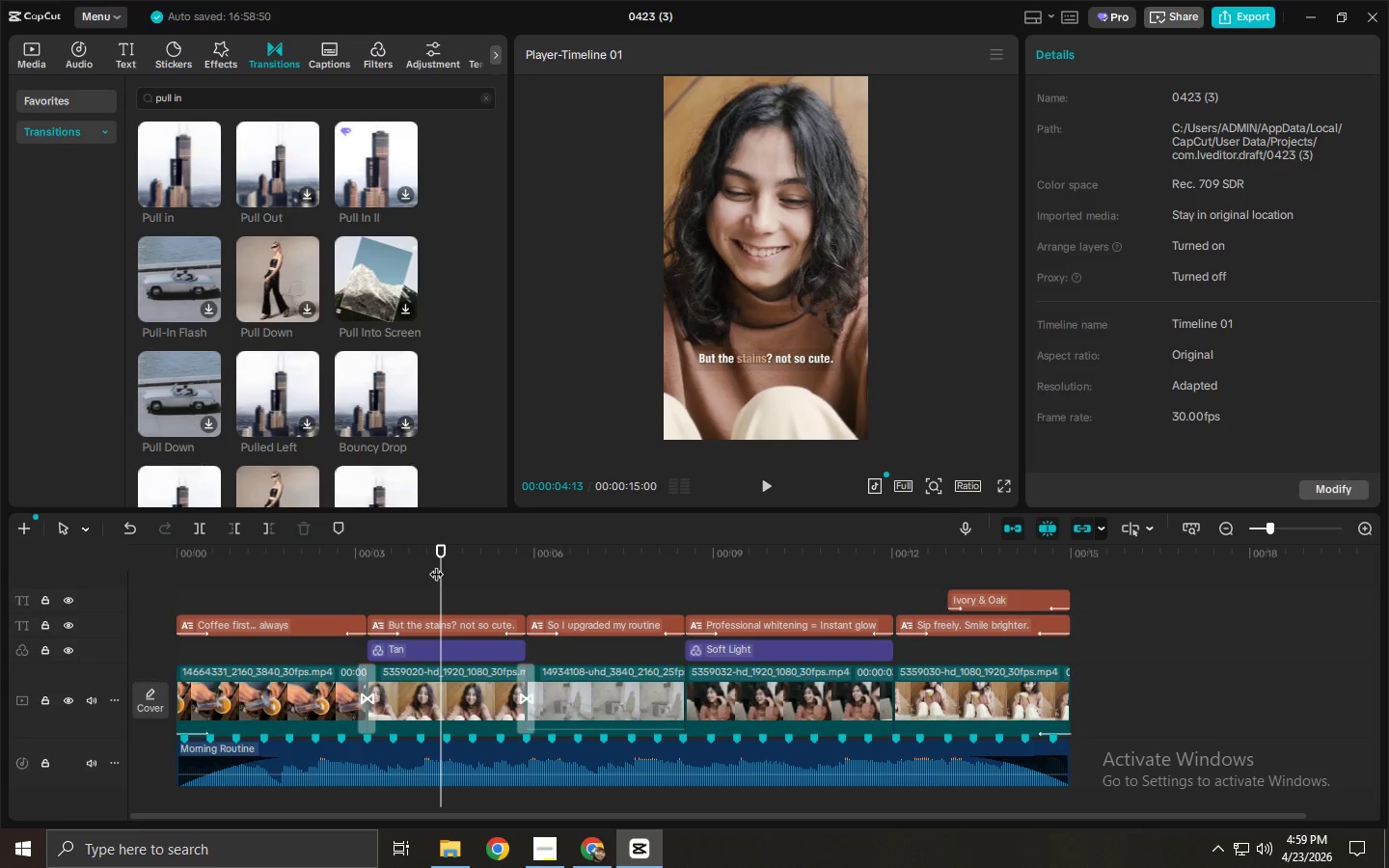 
left_click_drag(start_coordinate=[437, 563], to_coordinate=[401, 566])
 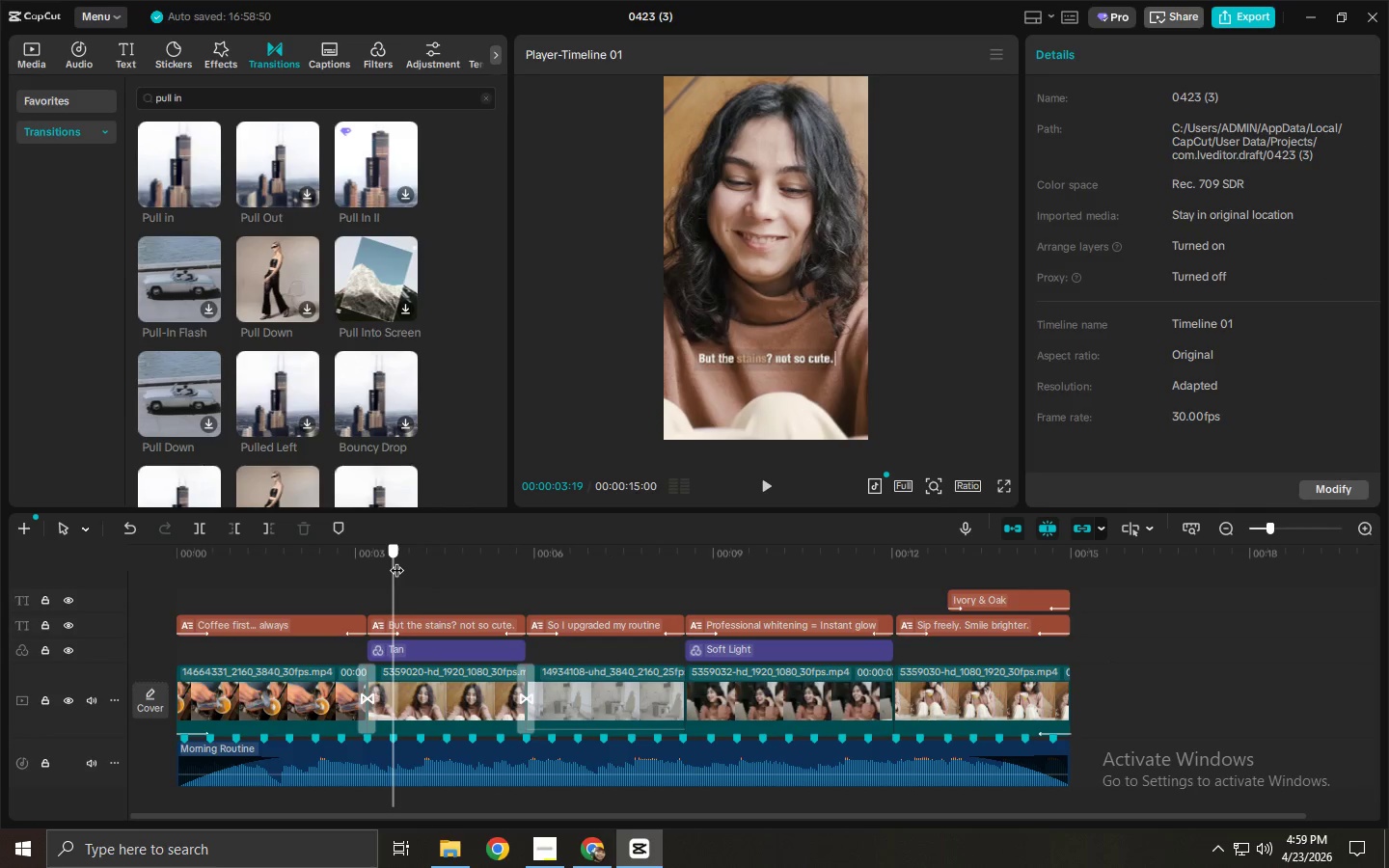 
left_click([445, 696])
 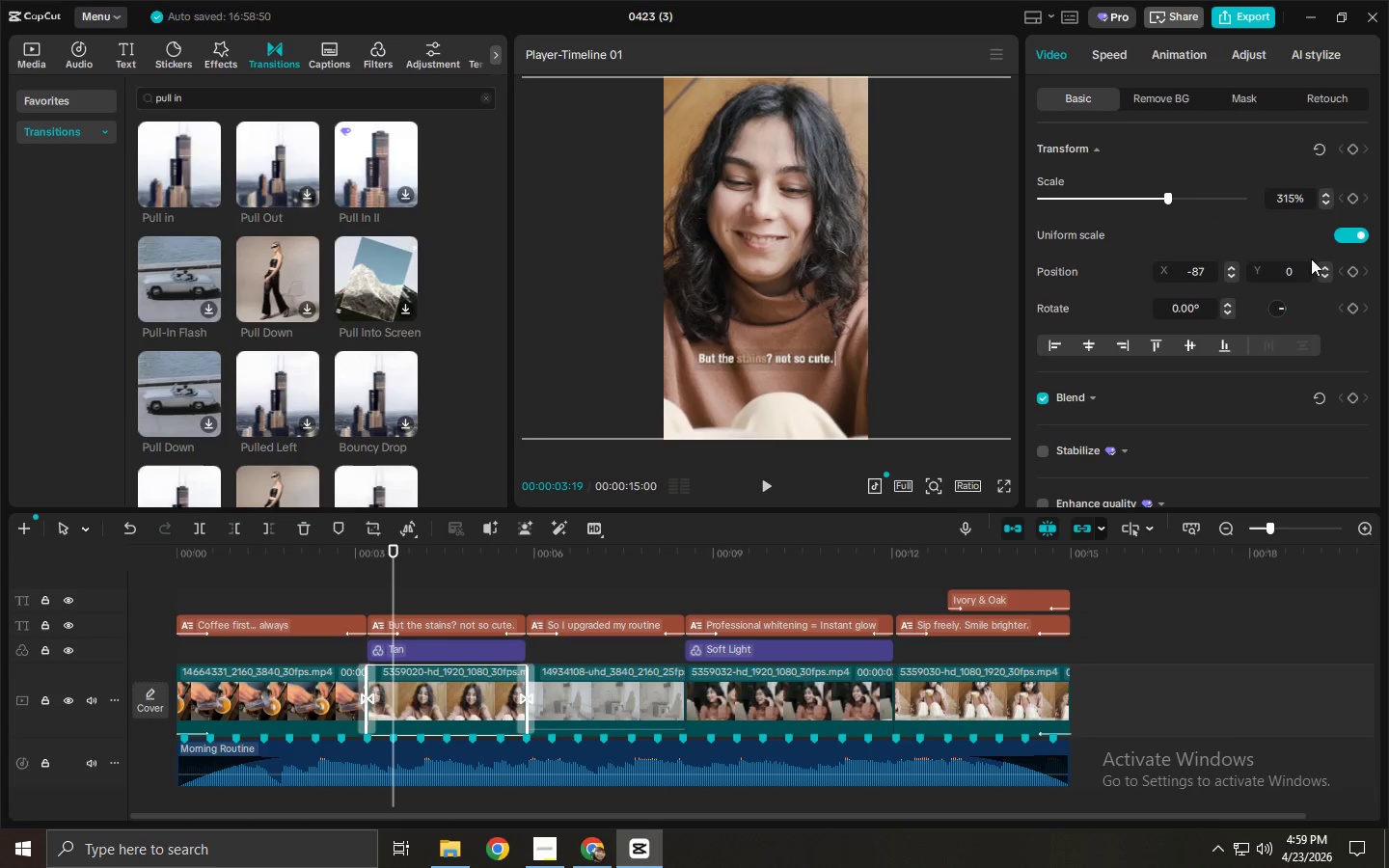 
left_click([1349, 205])
 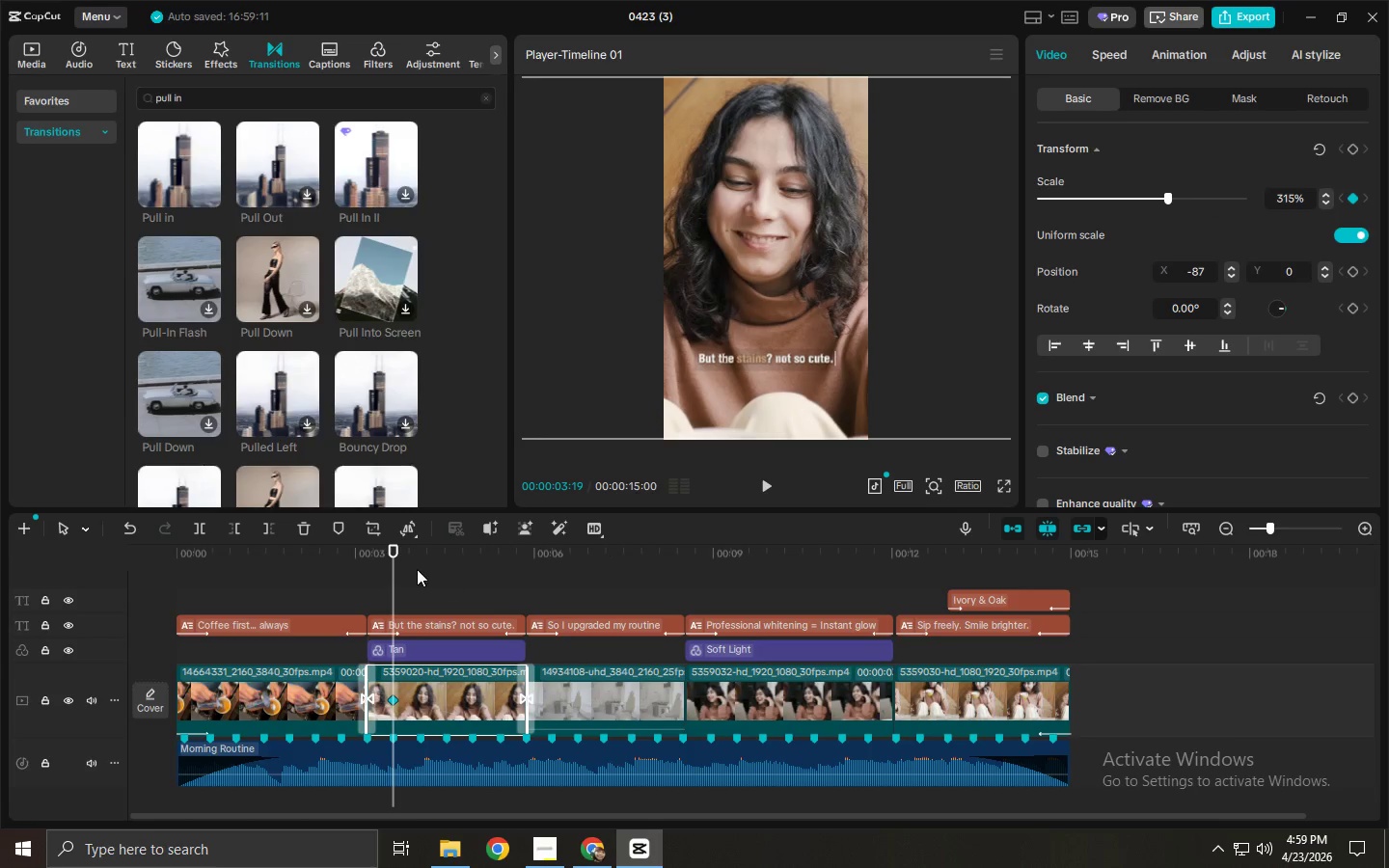 
left_click_drag(start_coordinate=[445, 564], to_coordinate=[475, 571])
 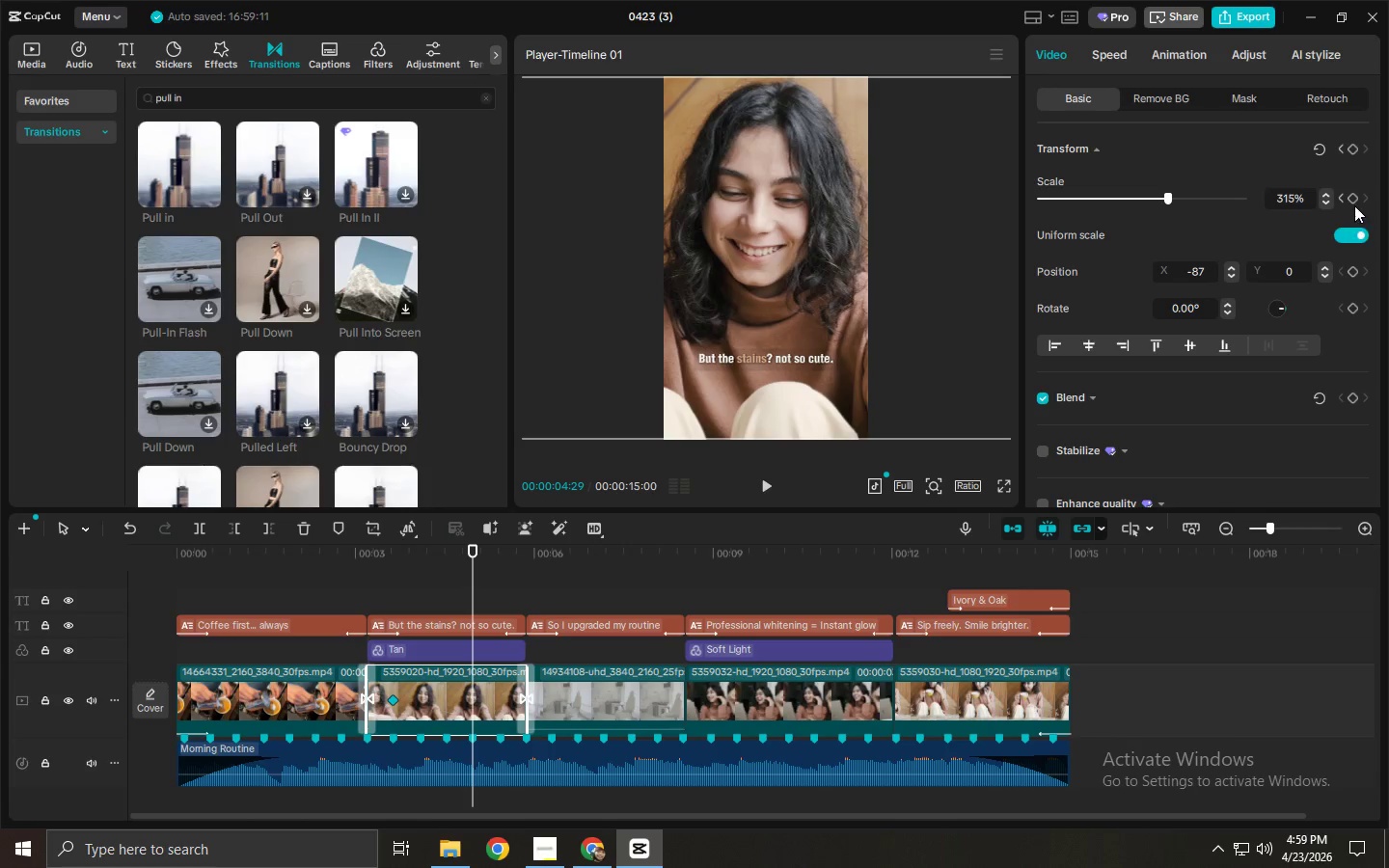 
left_click([1356, 197])
 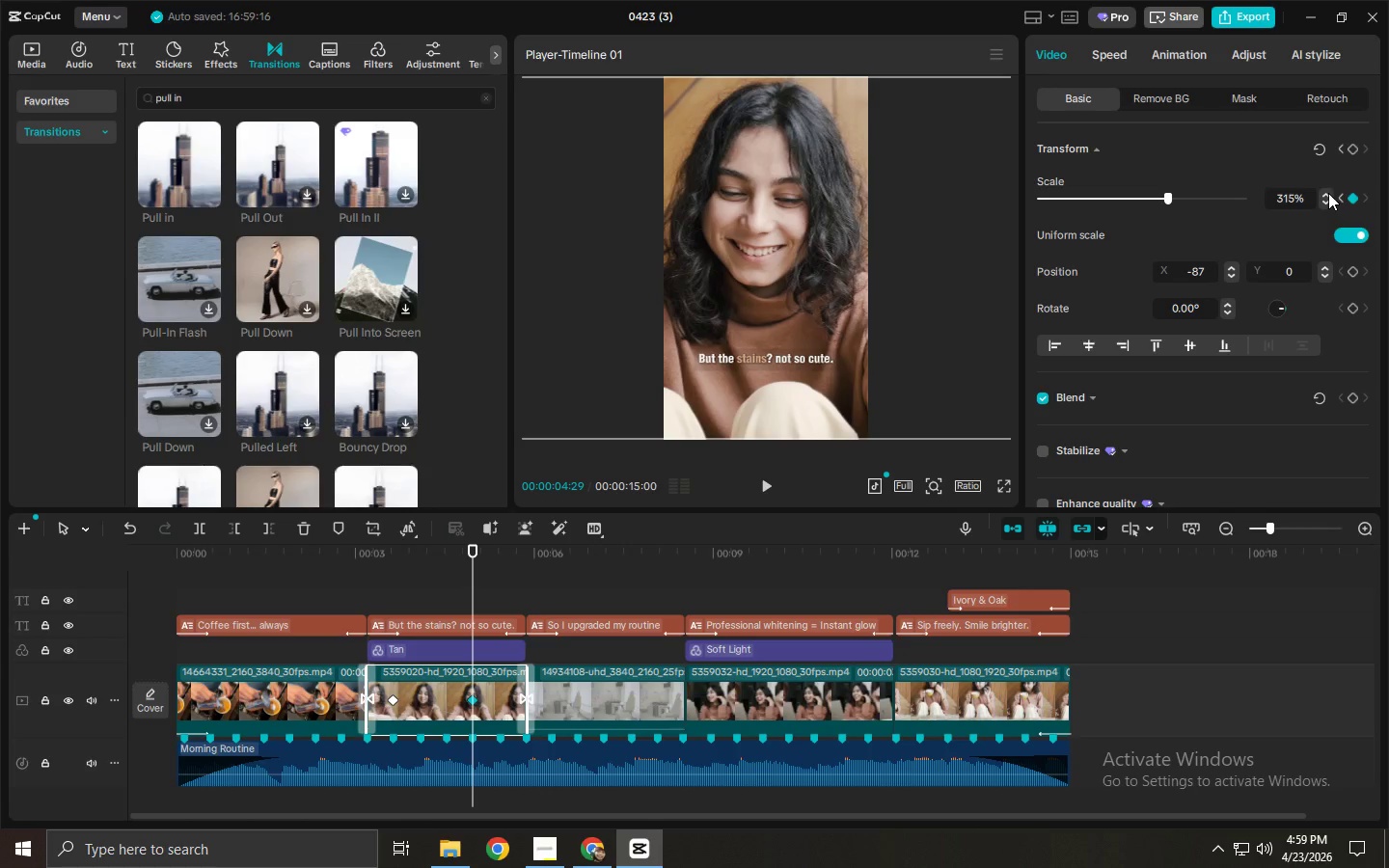 
double_click([1328, 193])
 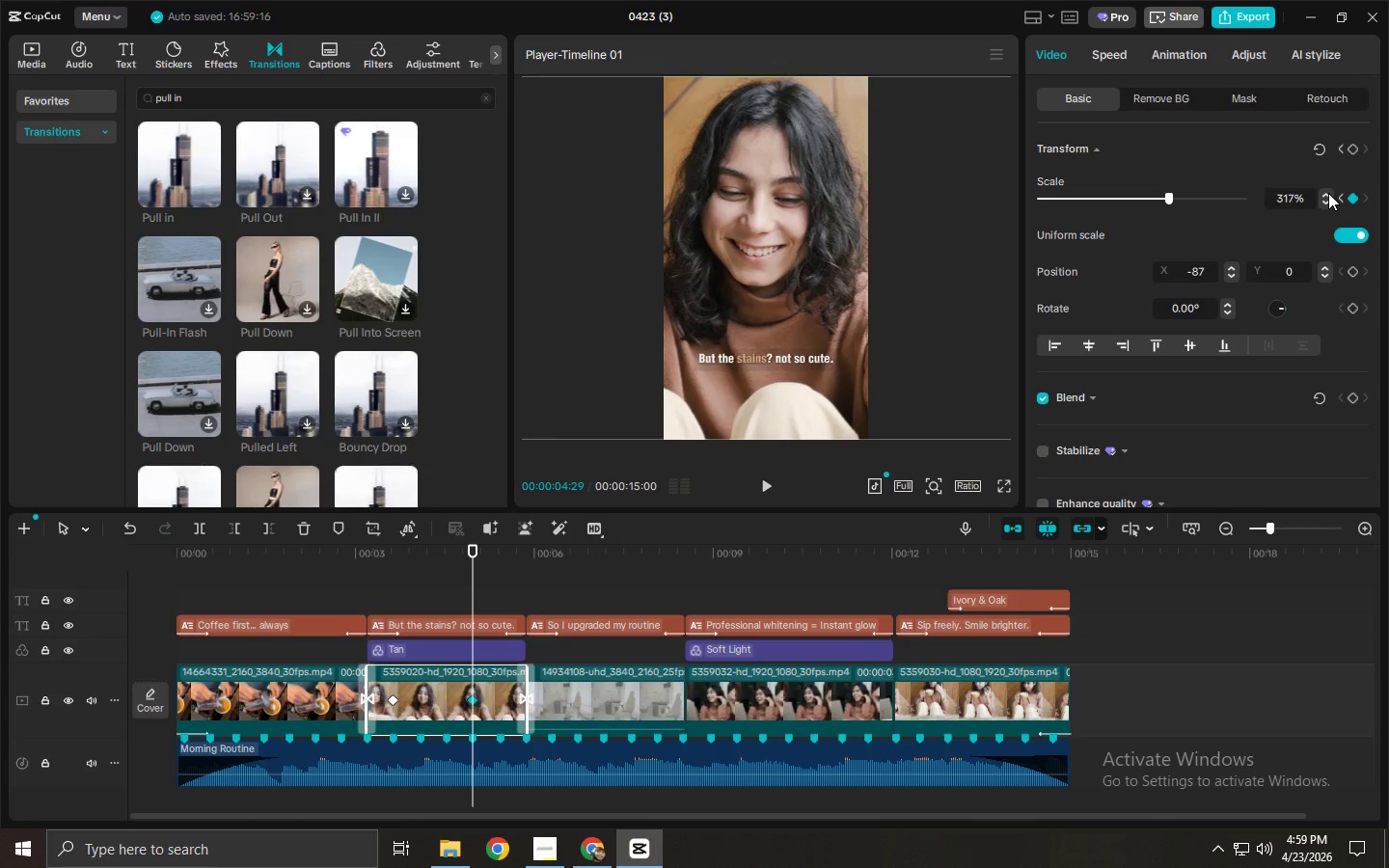 
triple_click([1328, 193])
 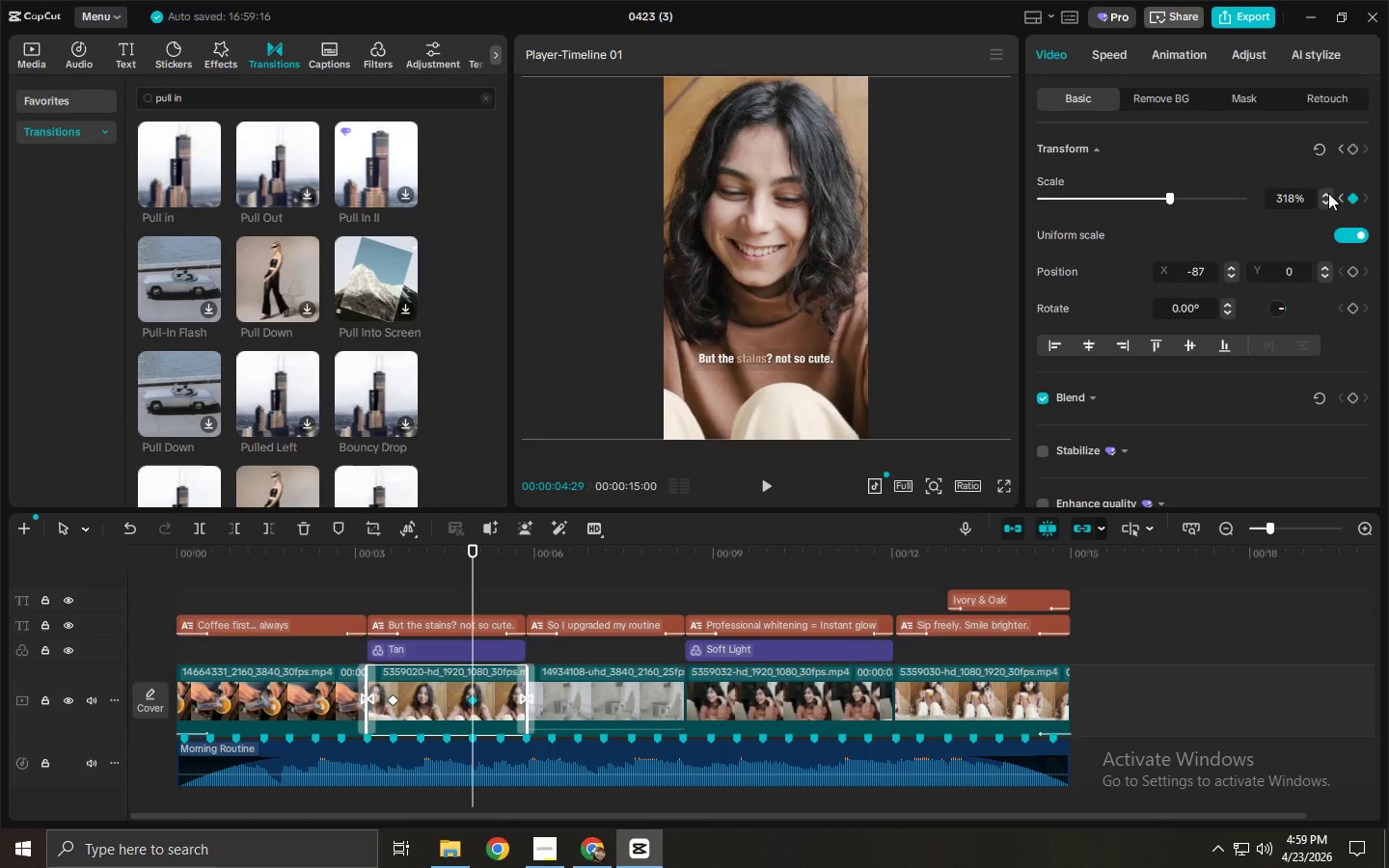 
triple_click([1328, 193])
 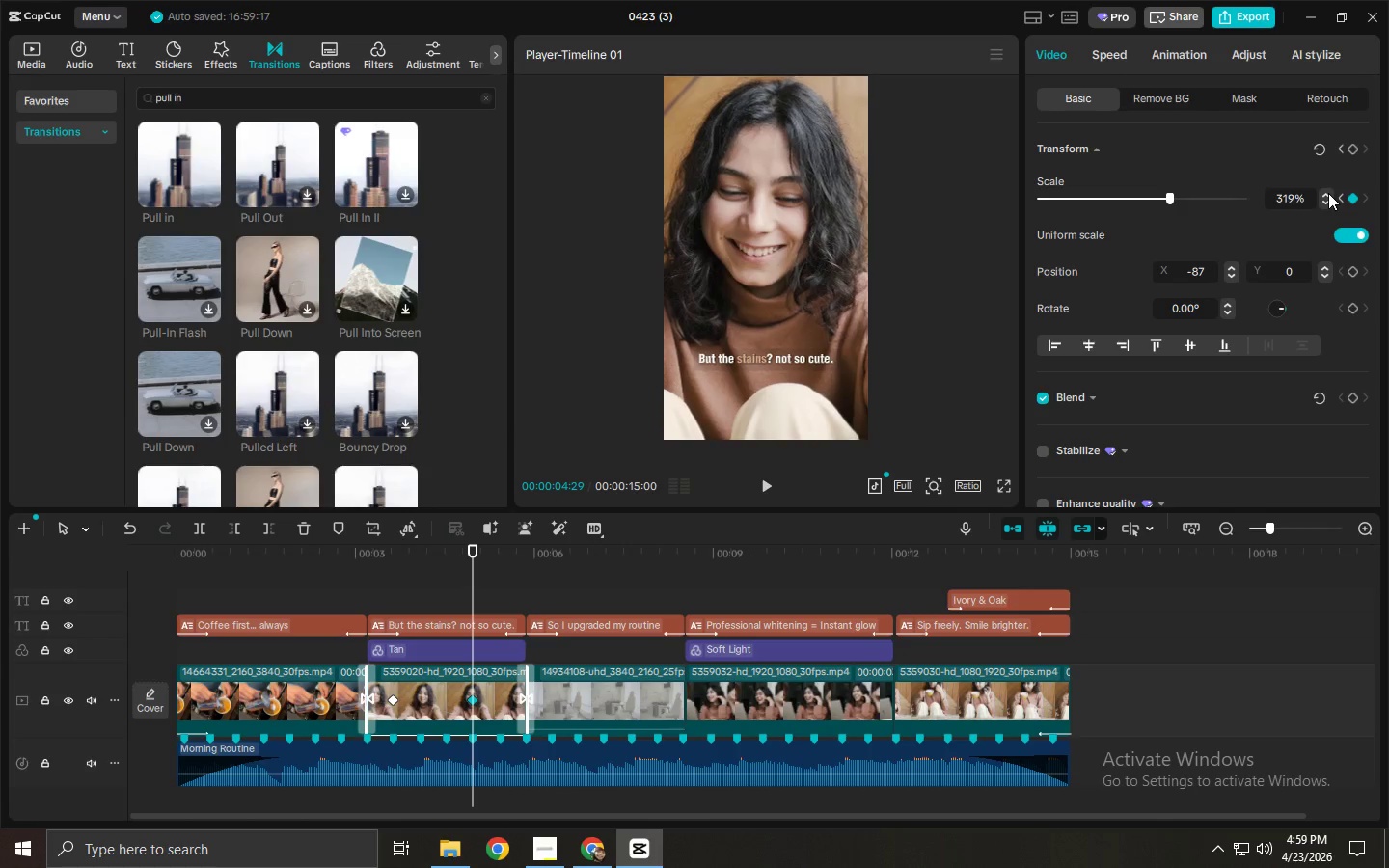 
triple_click([1328, 193])
 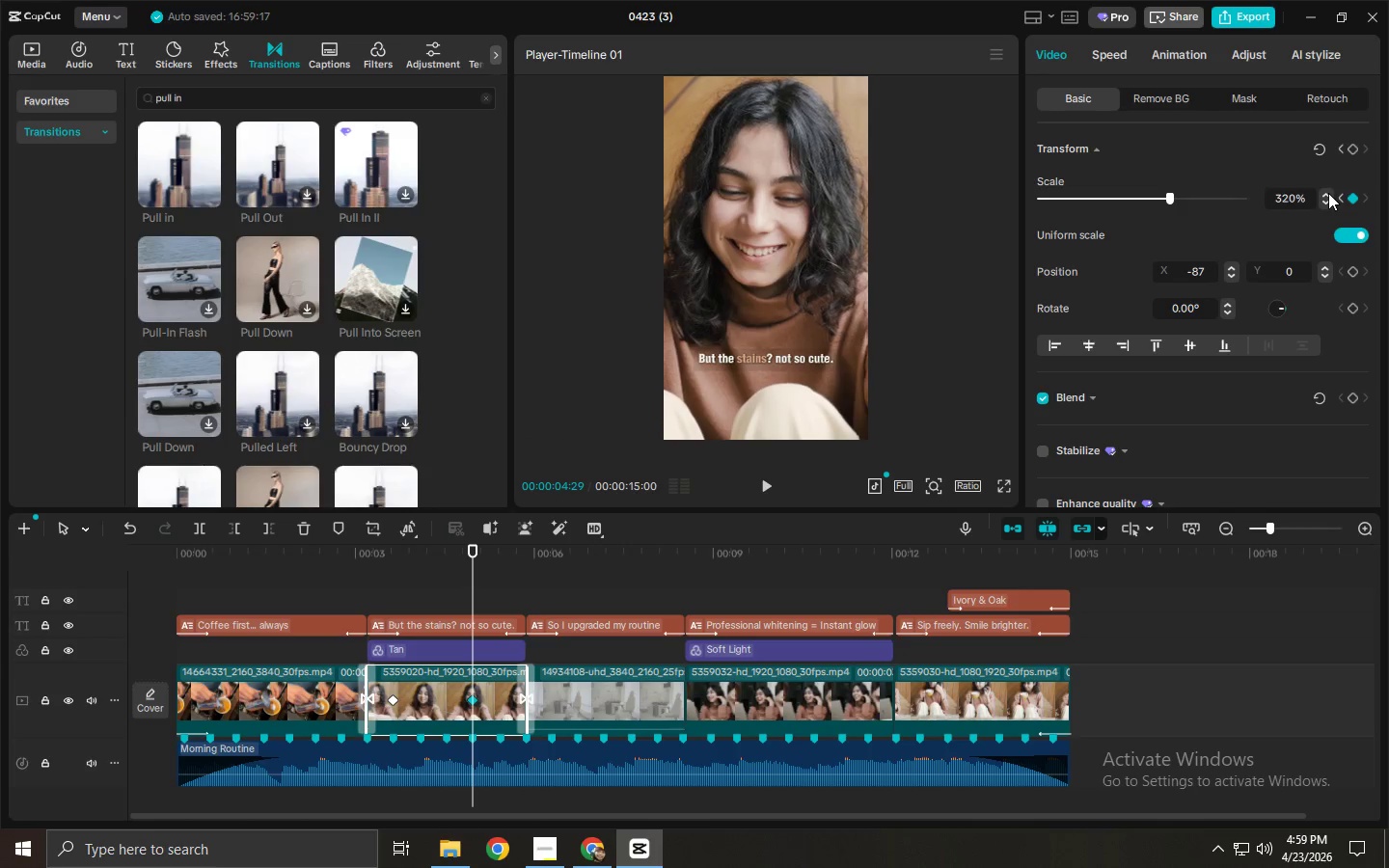 
triple_click([1328, 193])
 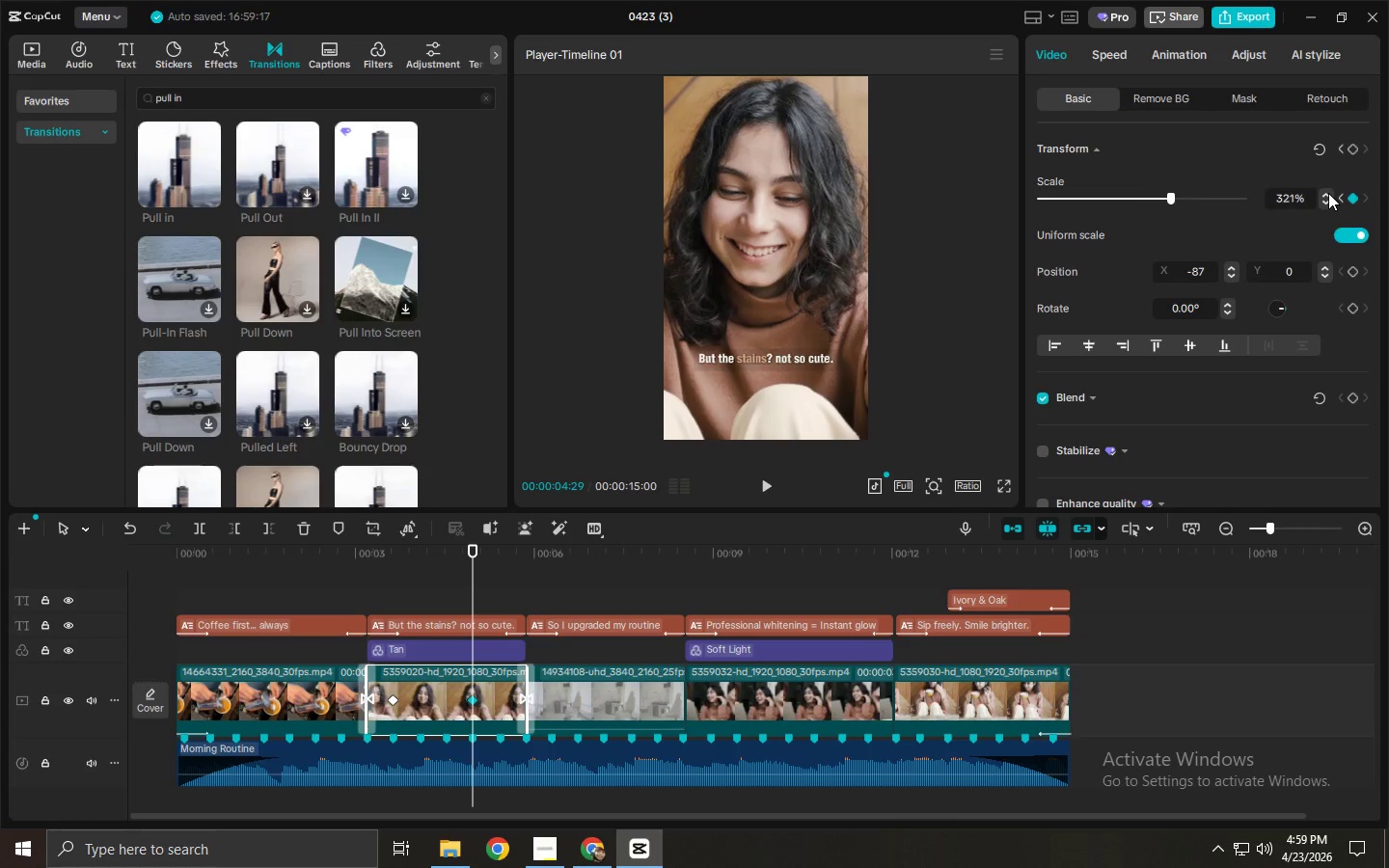 
triple_click([1328, 193])
 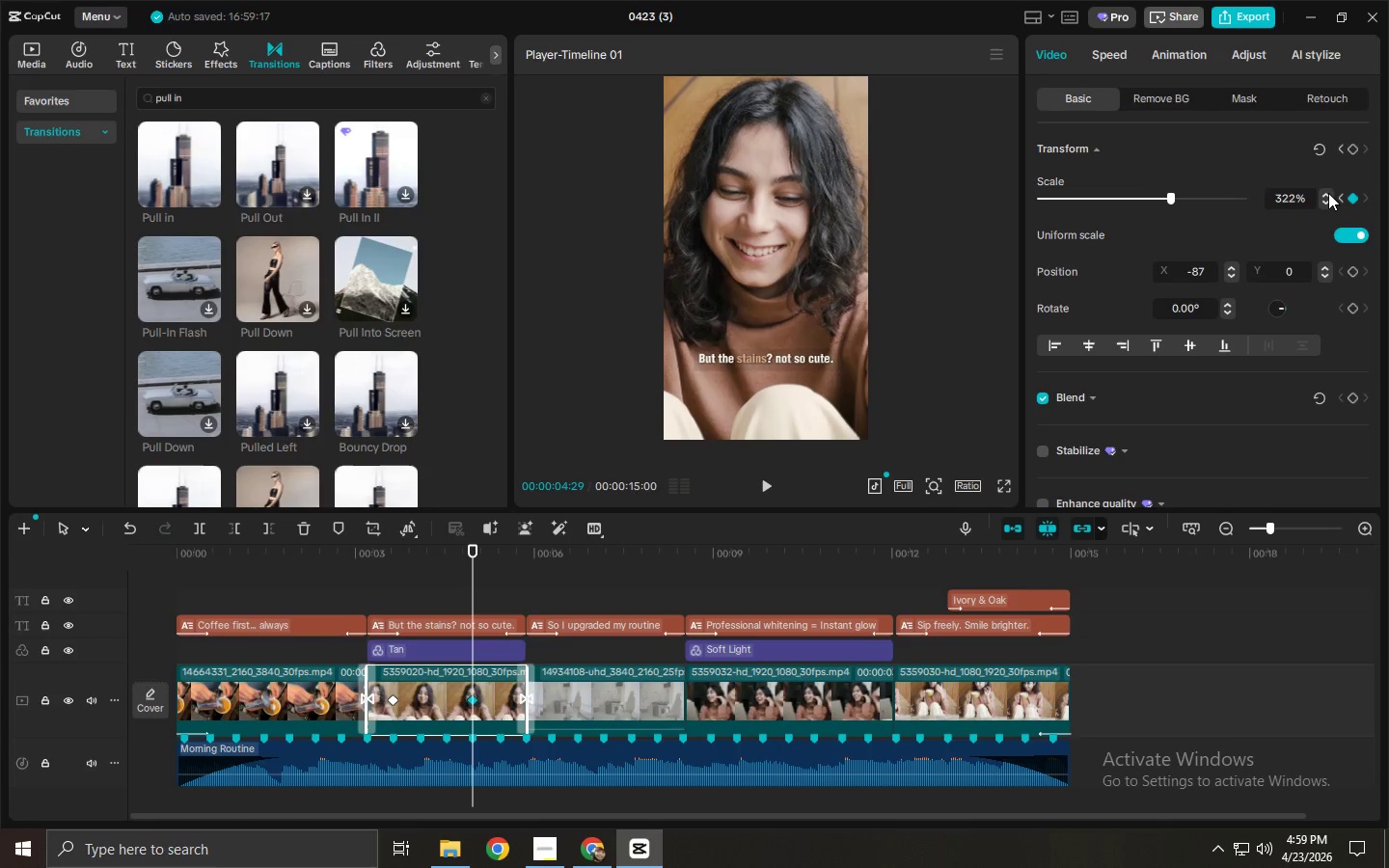 
triple_click([1328, 193])
 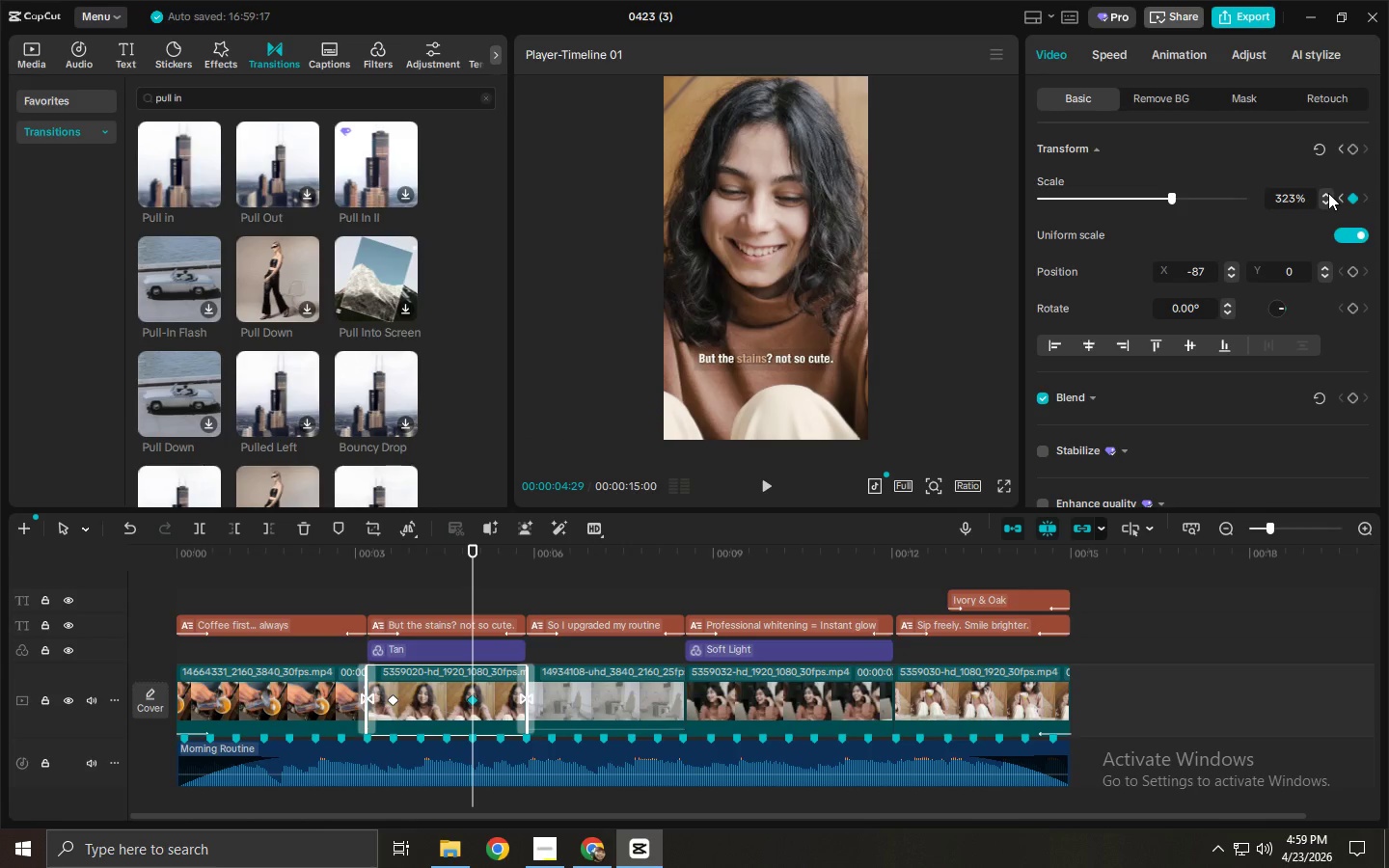 
triple_click([1328, 193])
 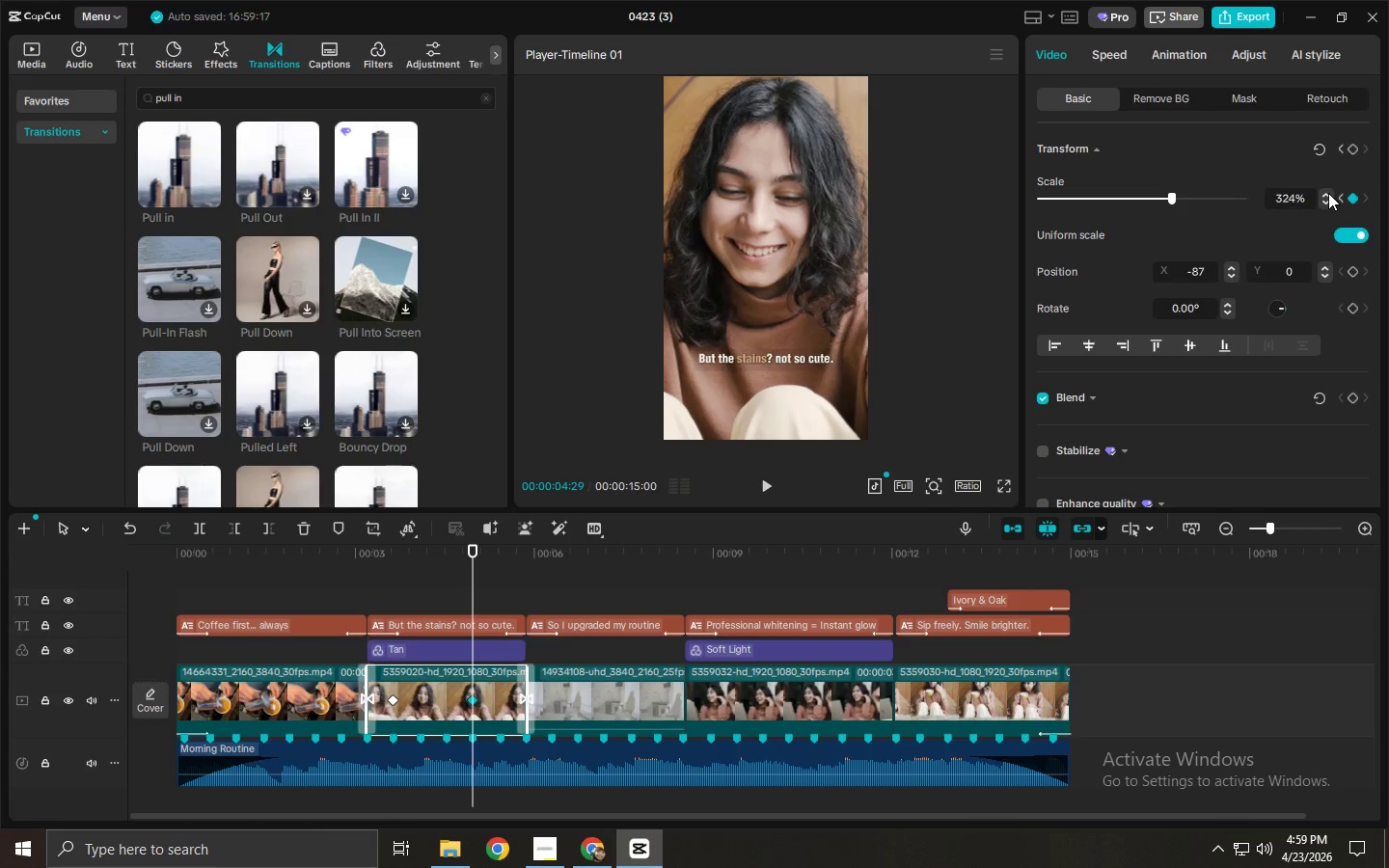 
triple_click([1328, 193])
 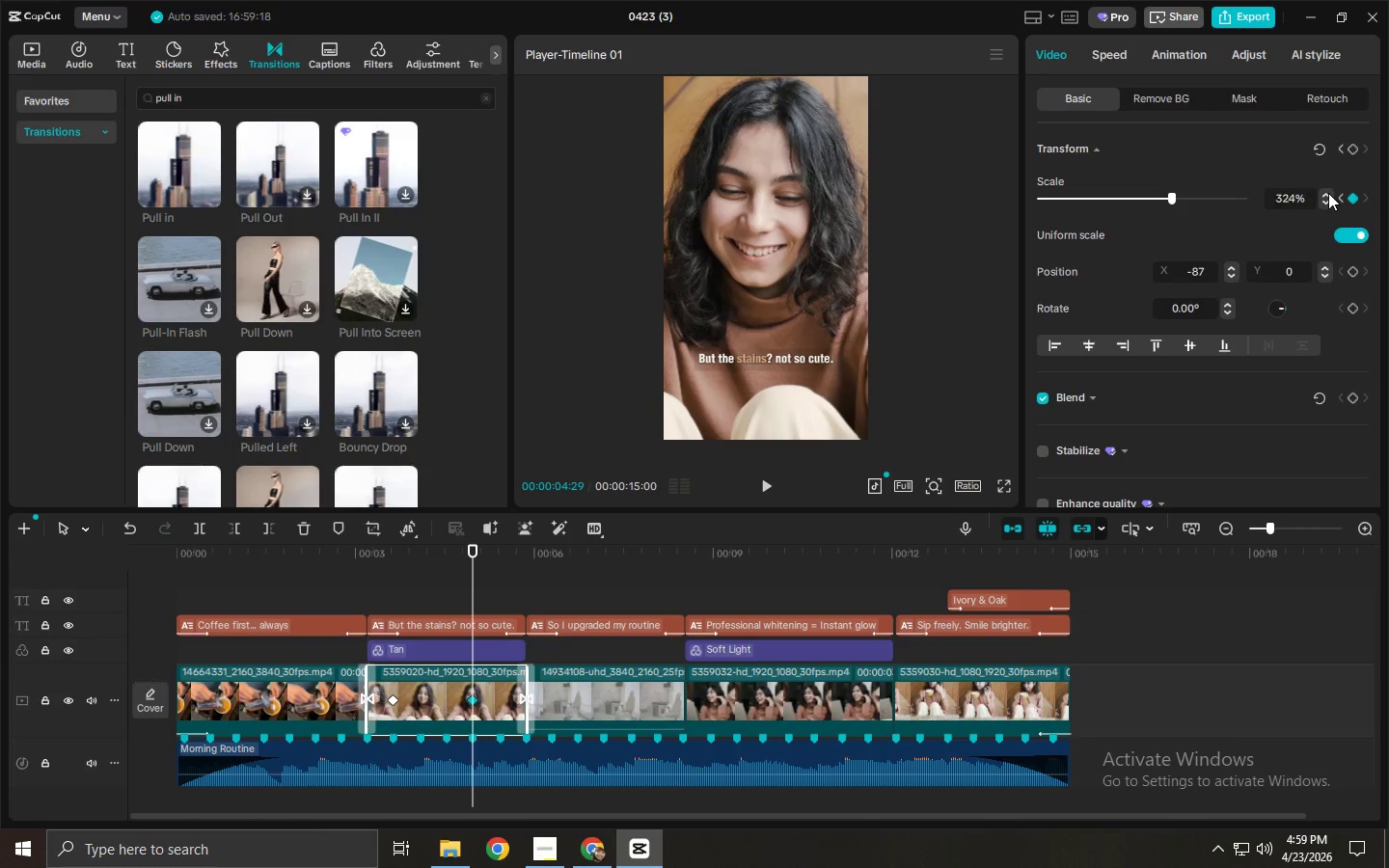 
triple_click([1328, 193])
 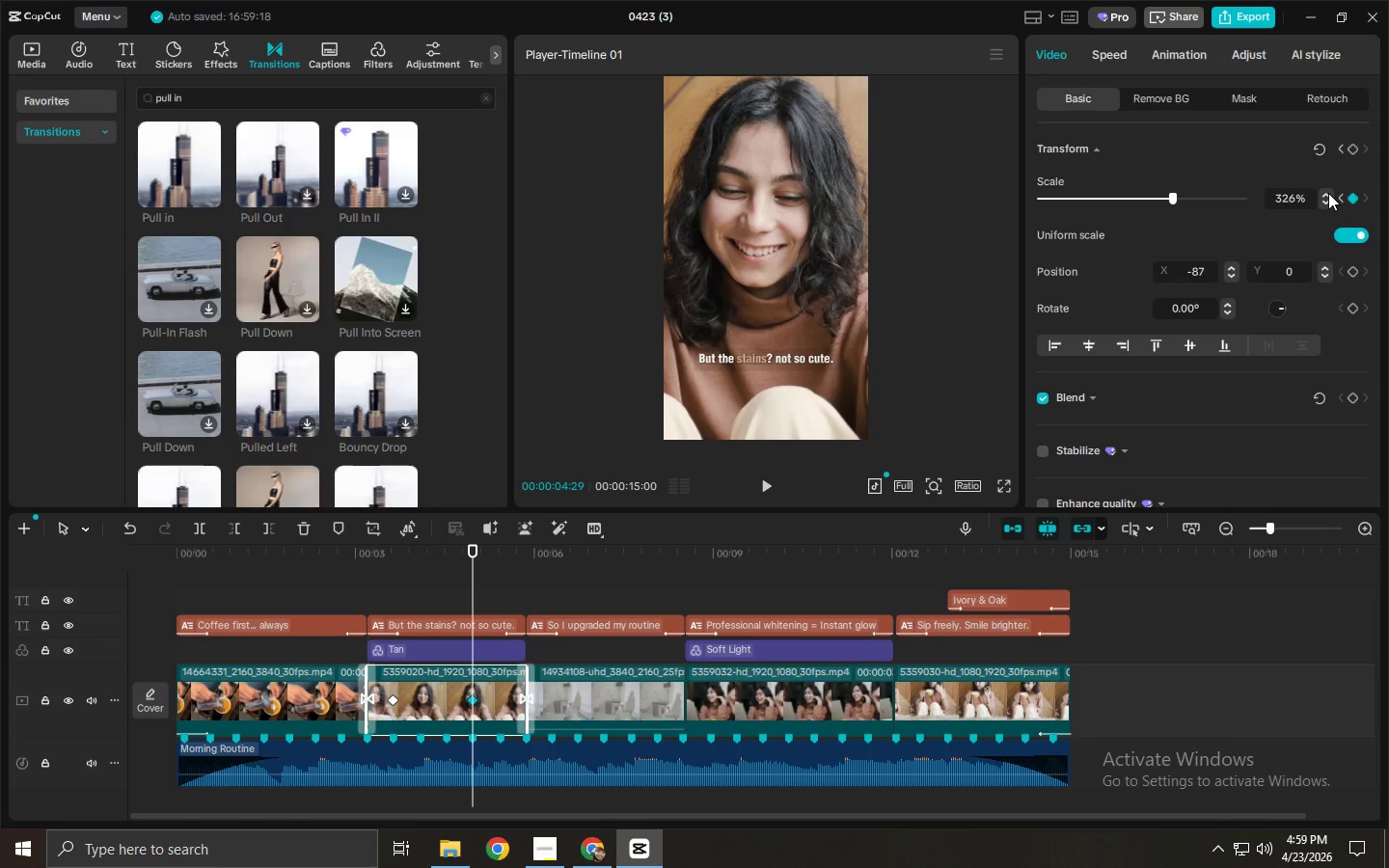 
triple_click([1328, 193])
 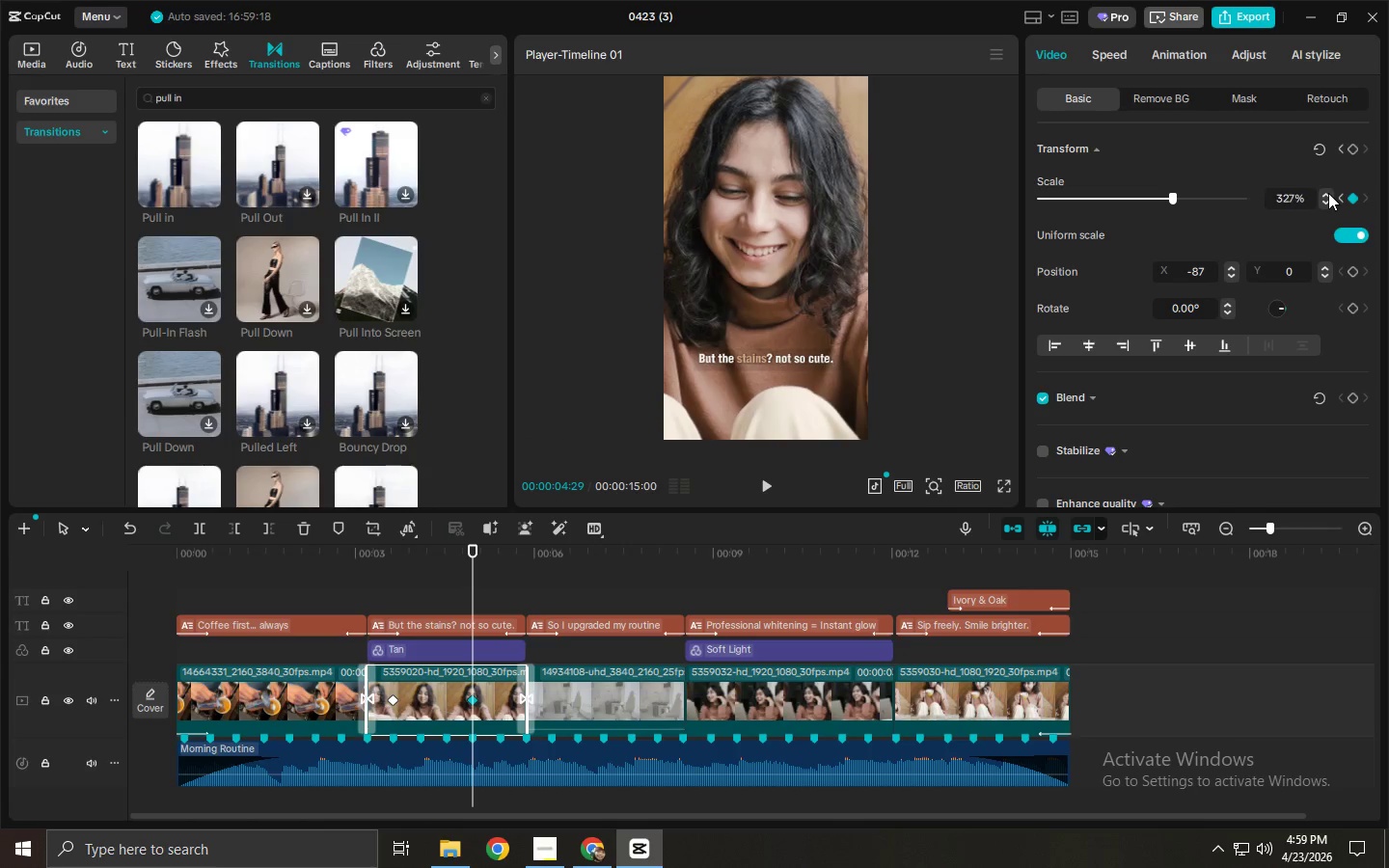 
triple_click([1328, 193])
 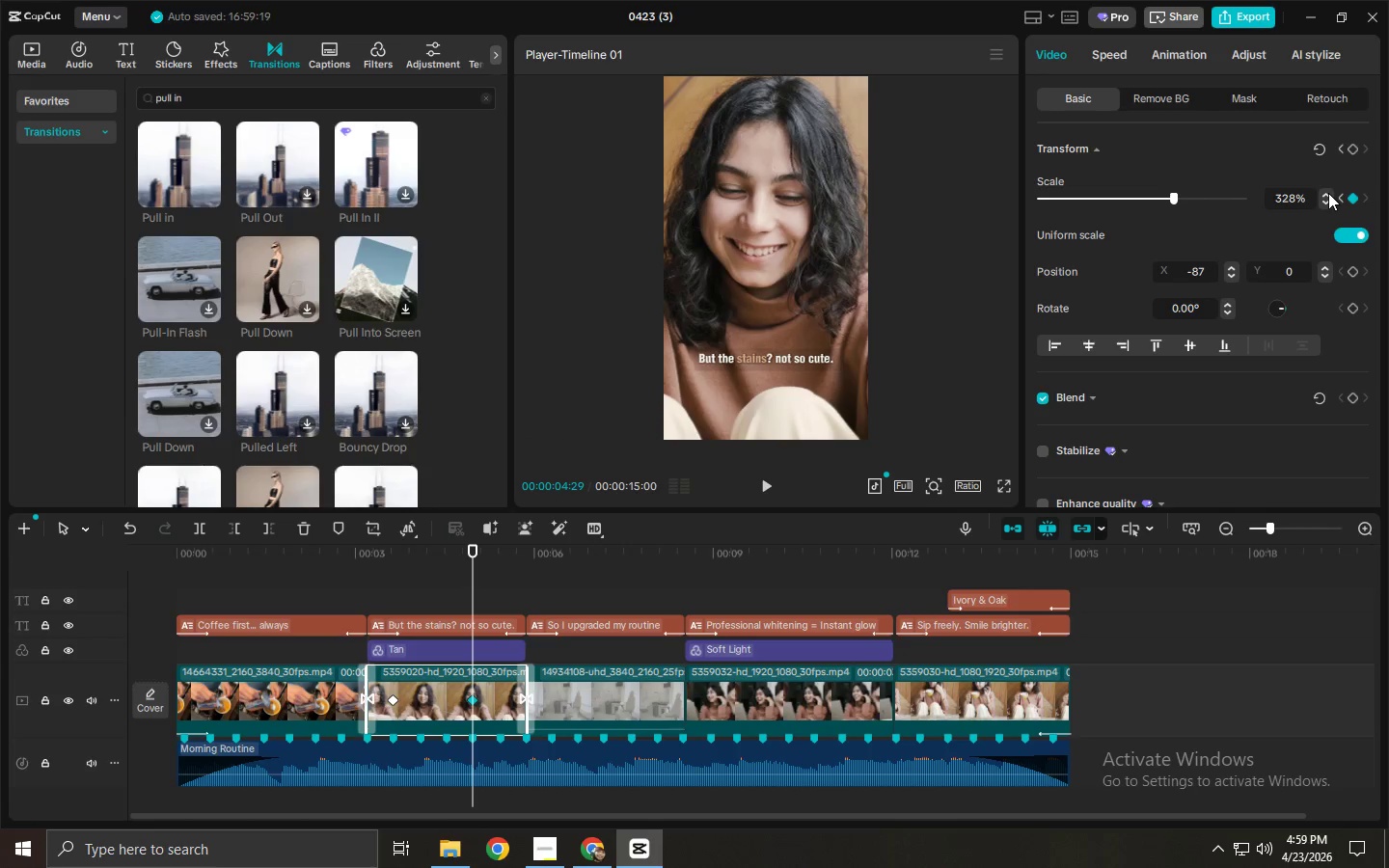 
triple_click([1328, 193])
 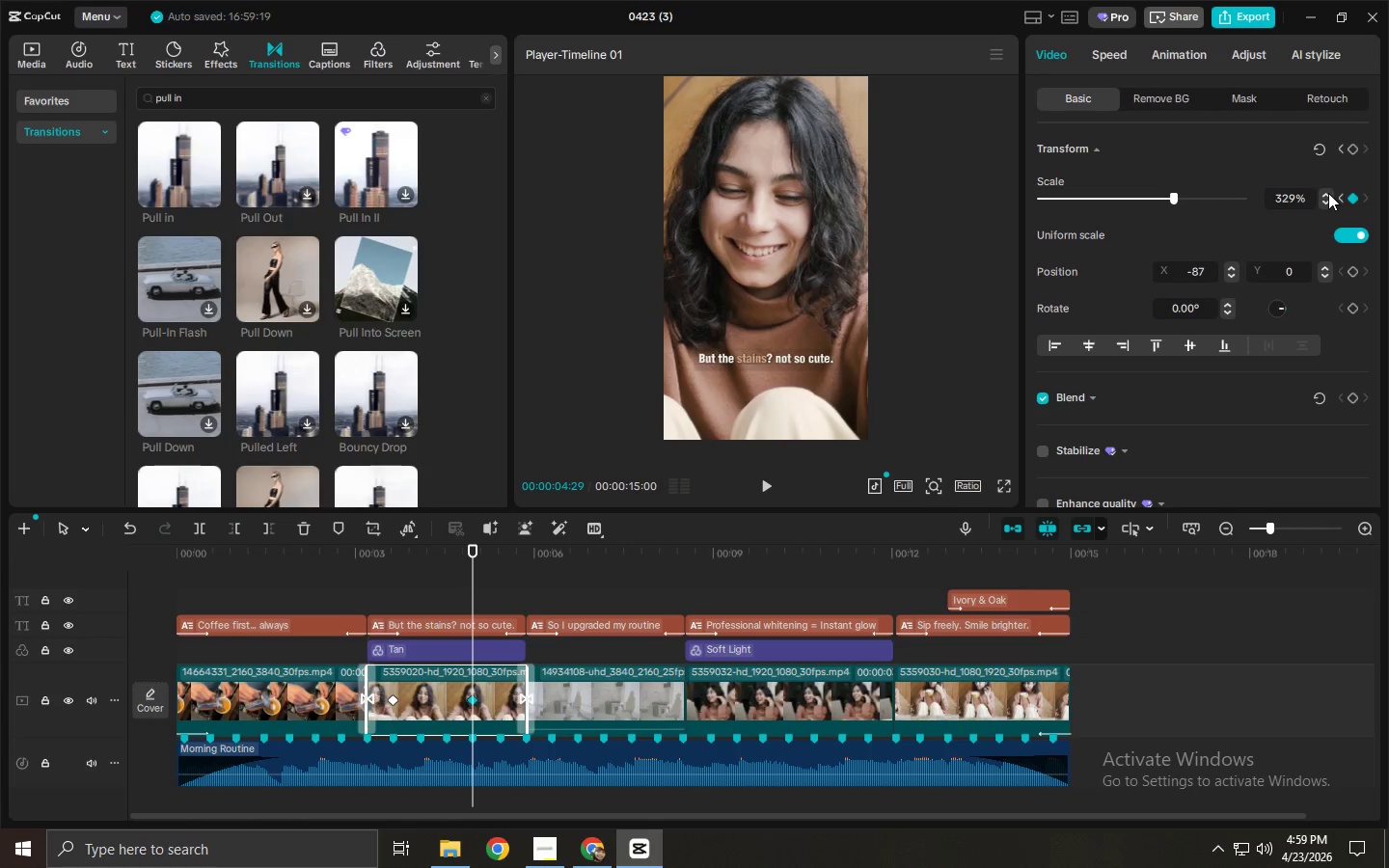 
left_click([1328, 193])
 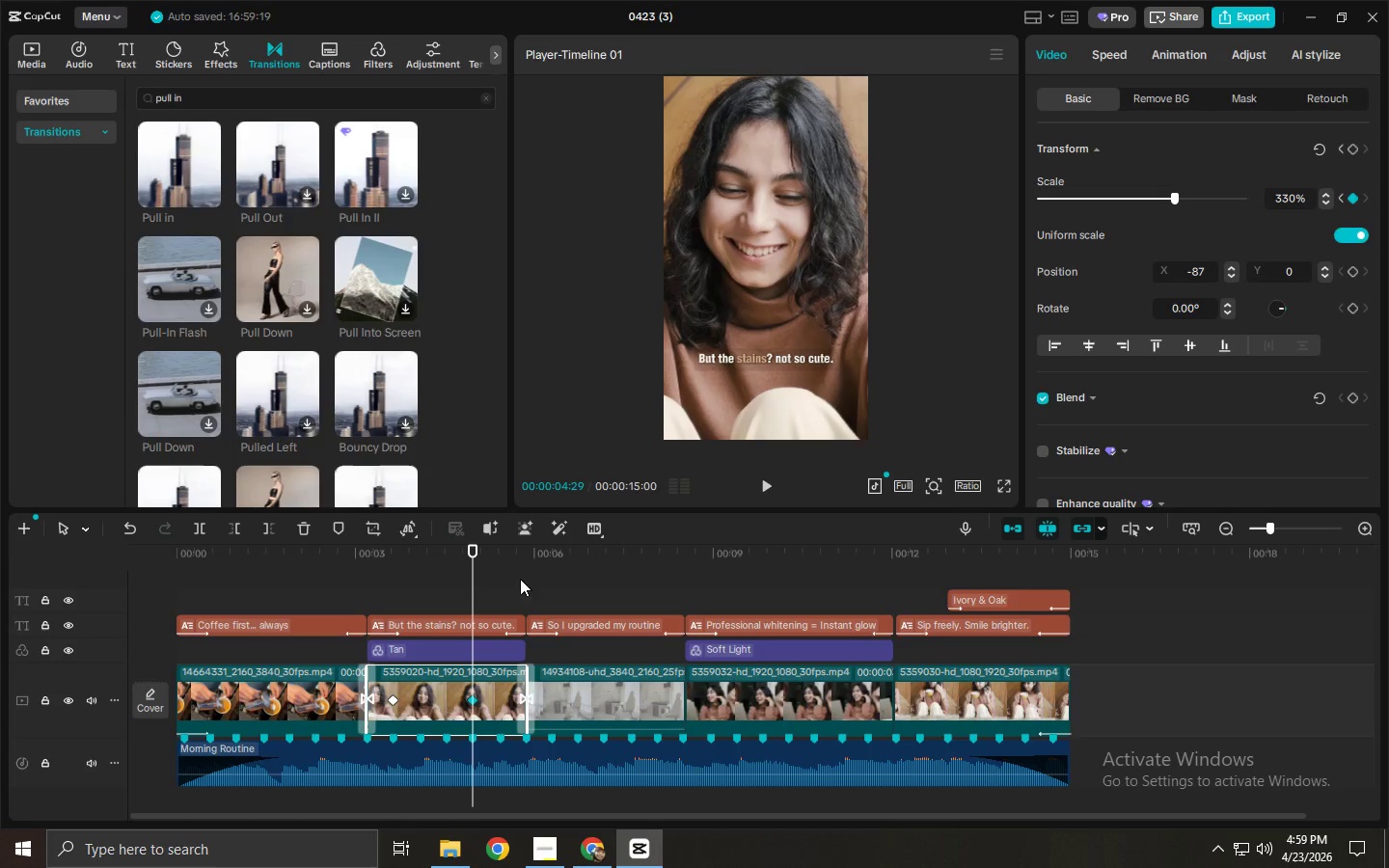 
left_click_drag(start_coordinate=[411, 564], to_coordinate=[327, 562])
 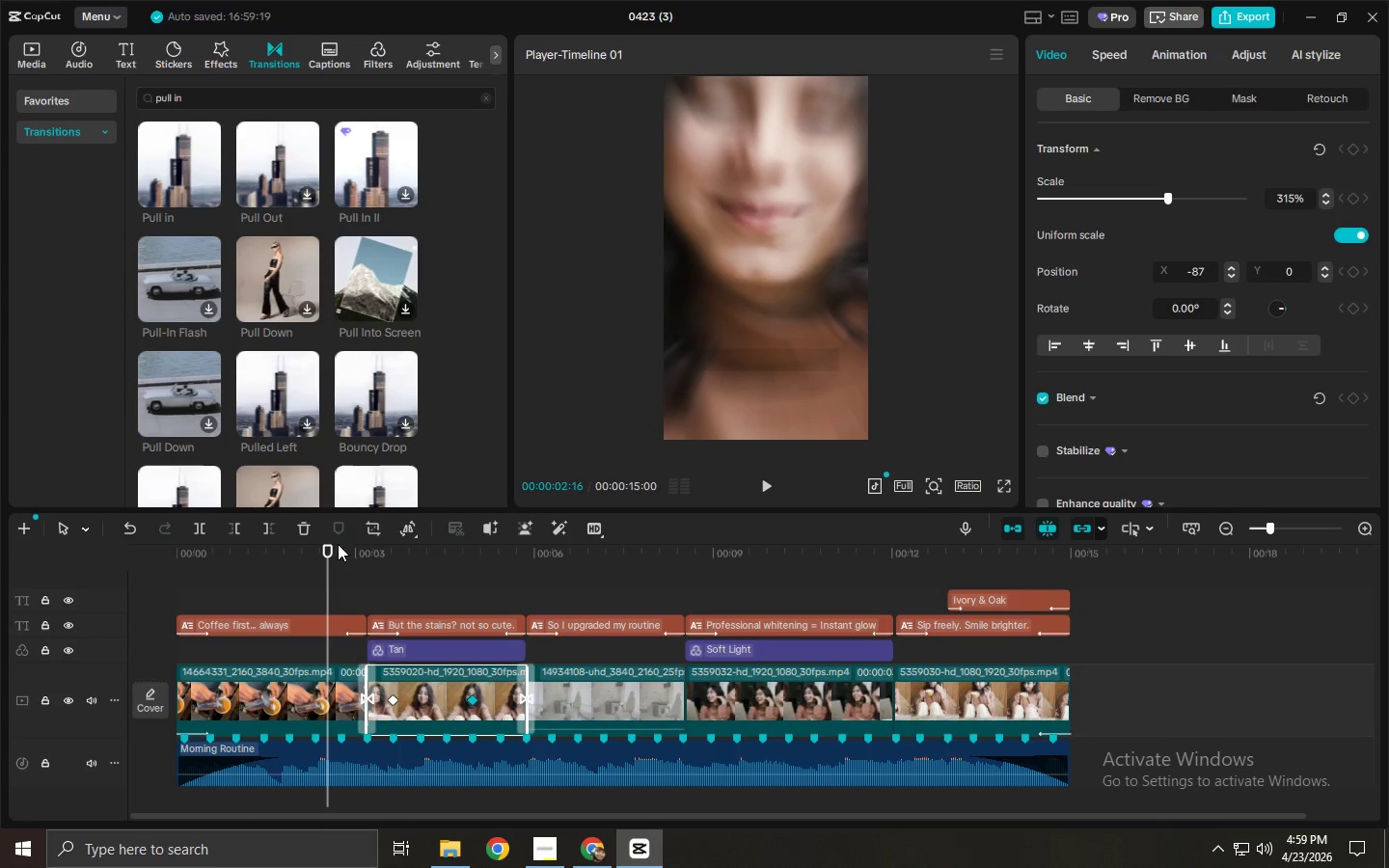 
key(Space)
 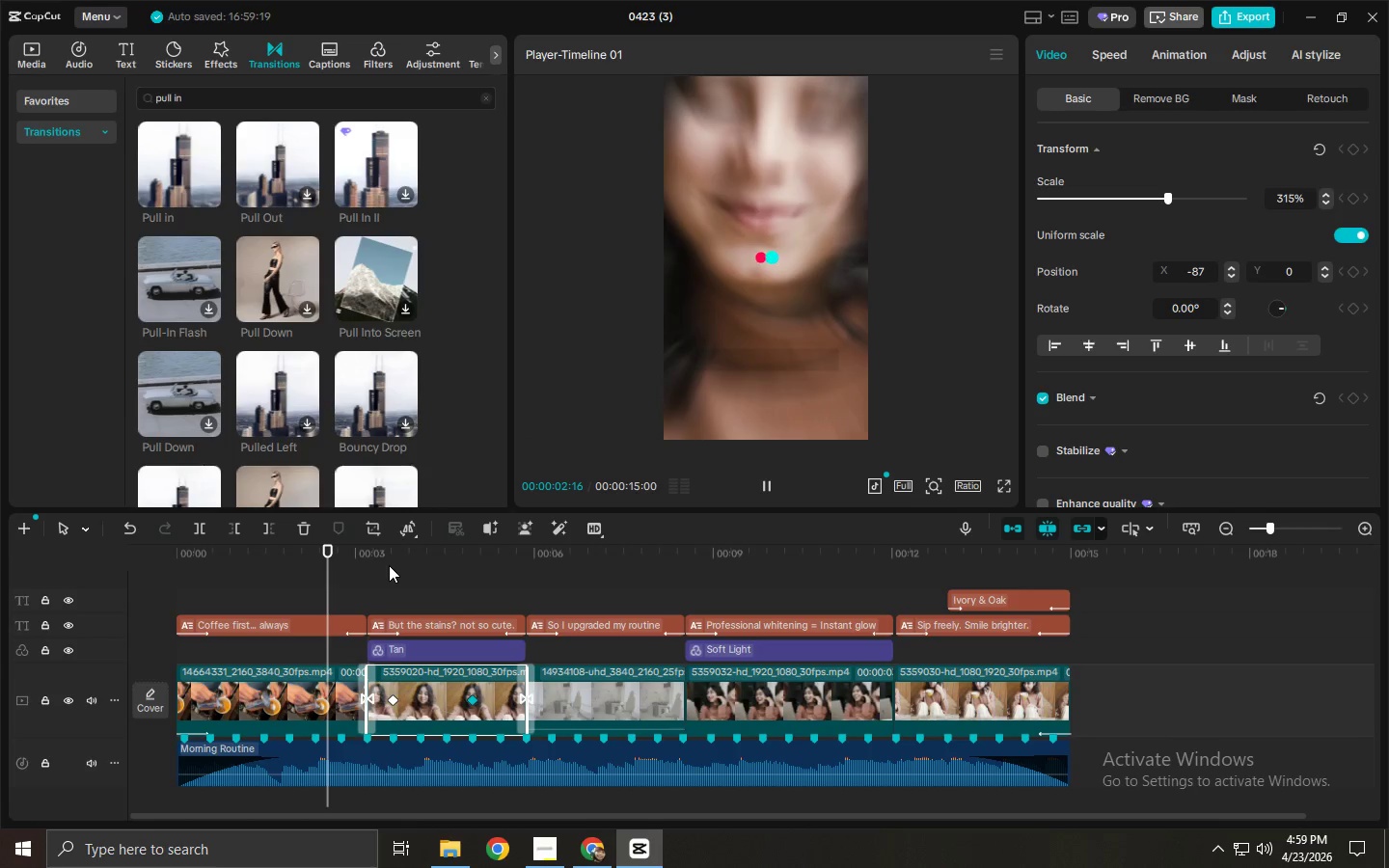 
key(Space)
 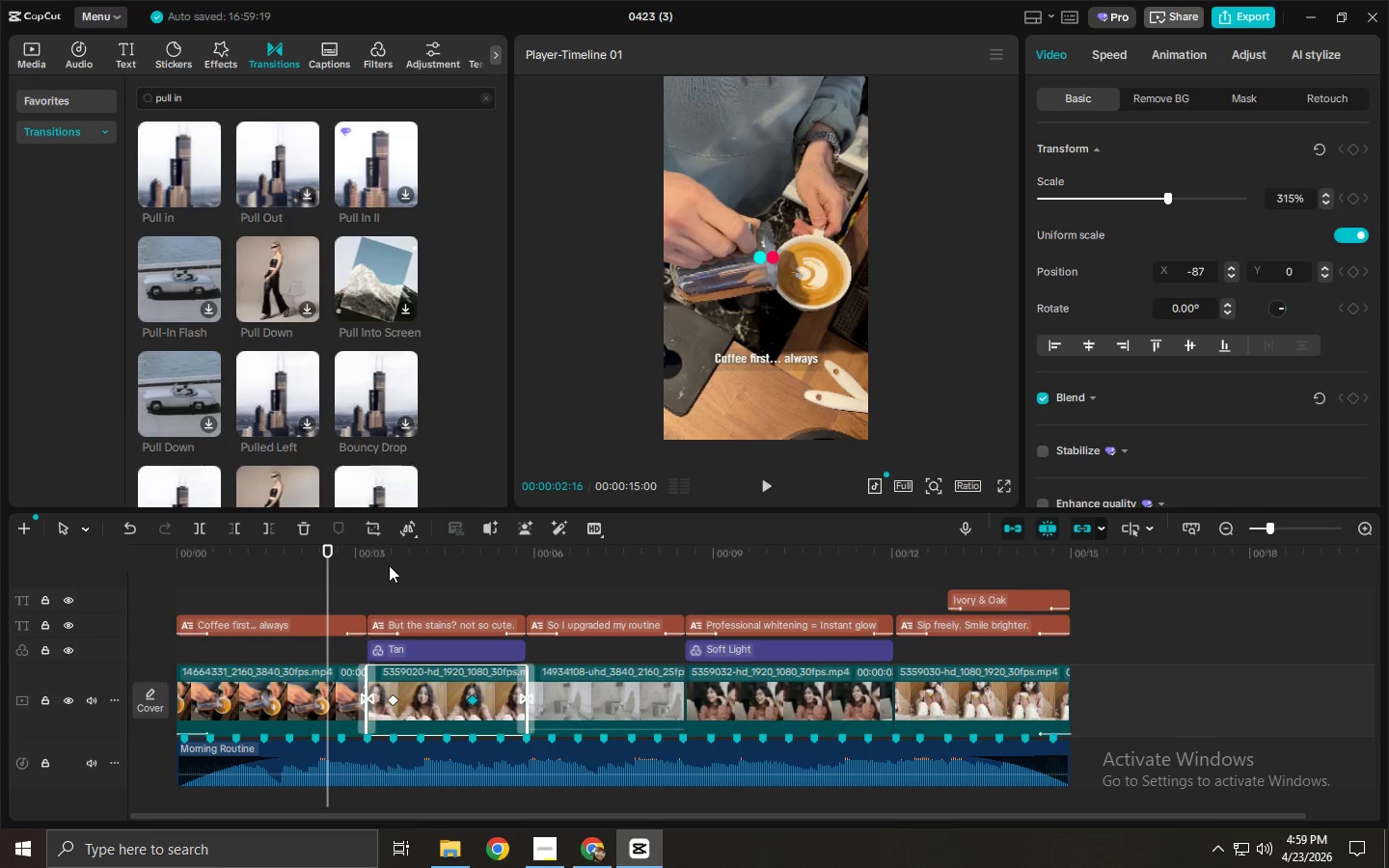 
key(Space)
 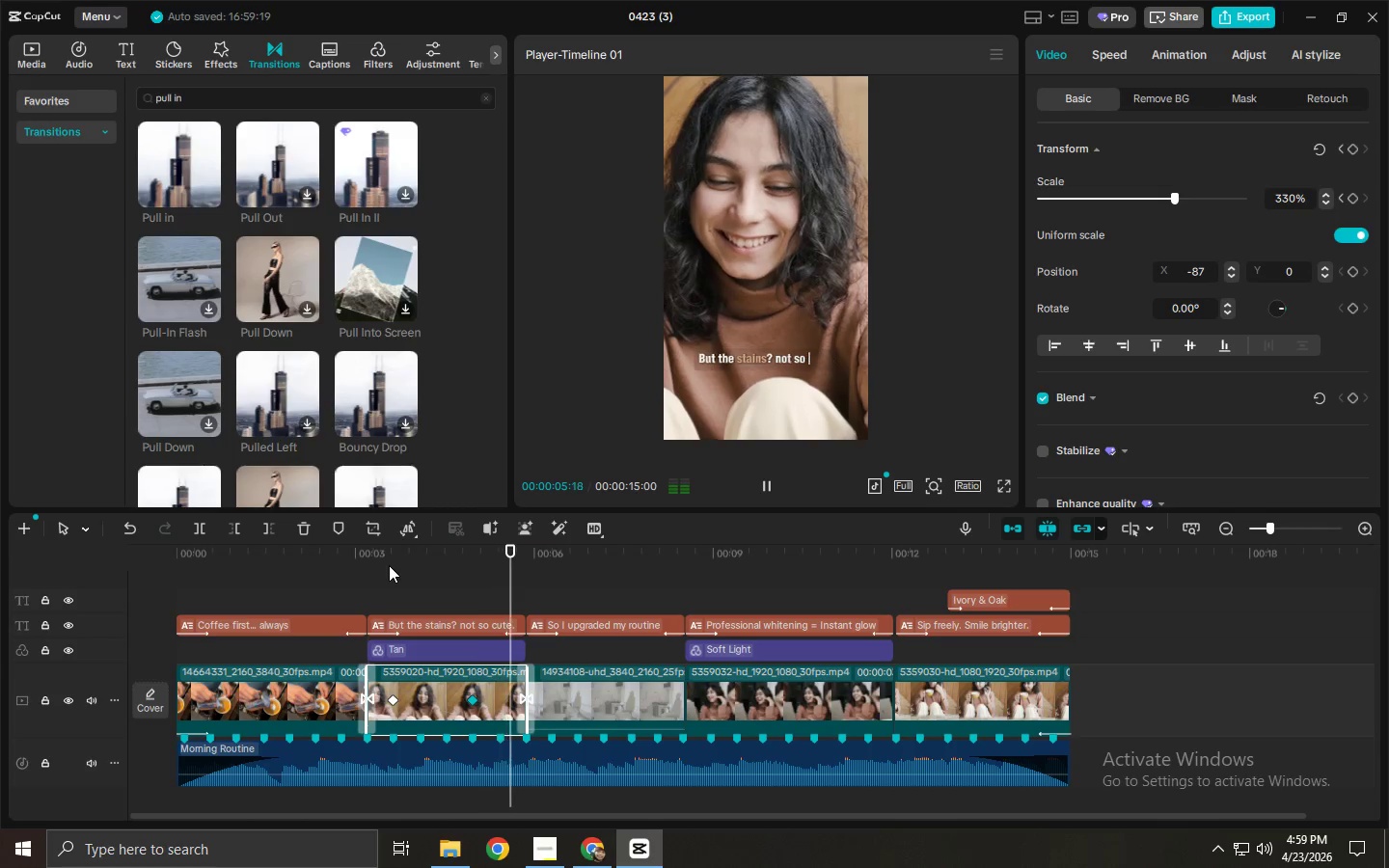 
left_click_drag(start_coordinate=[417, 579], to_coordinate=[383, 580])
 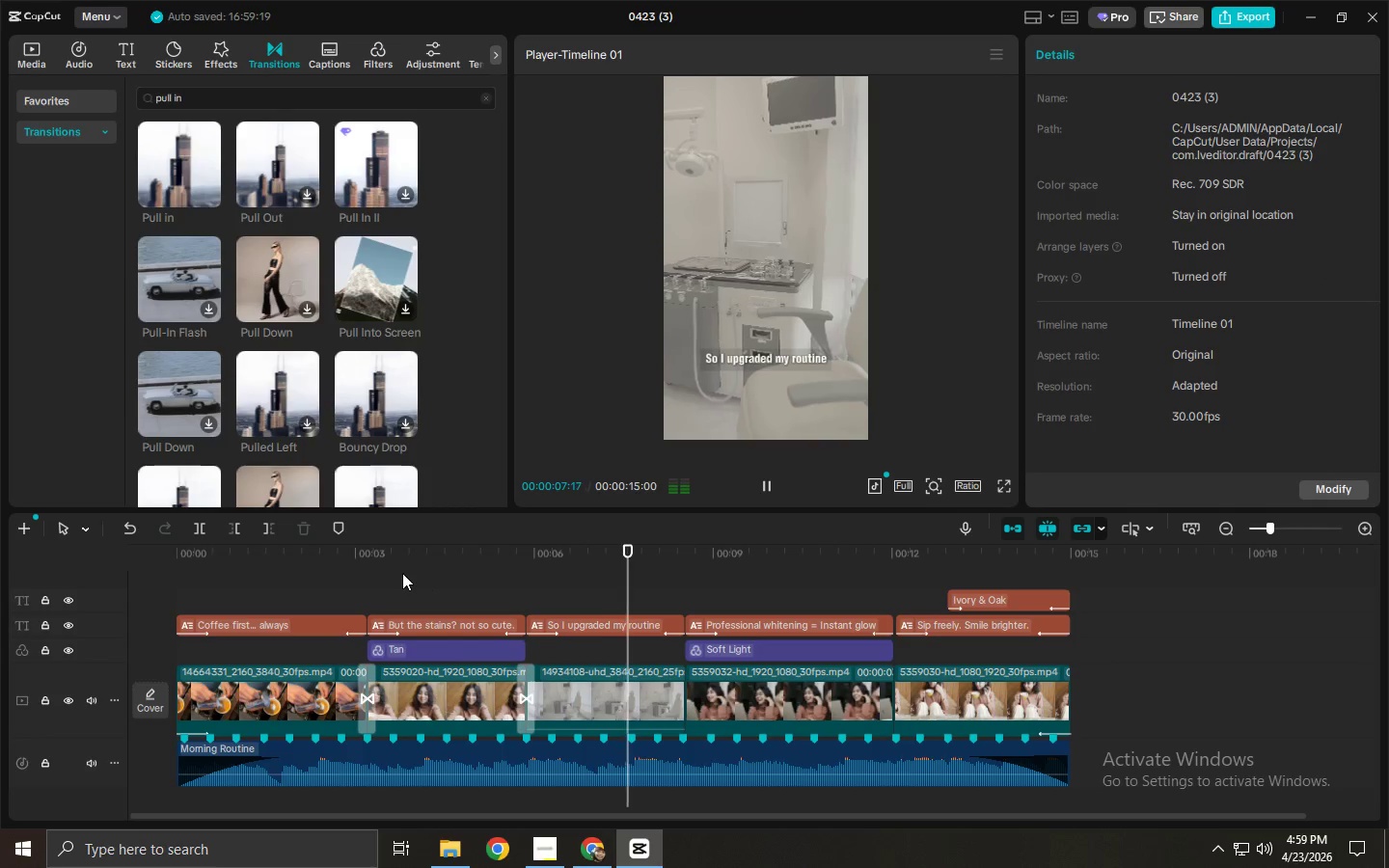 
double_click([391, 565])
 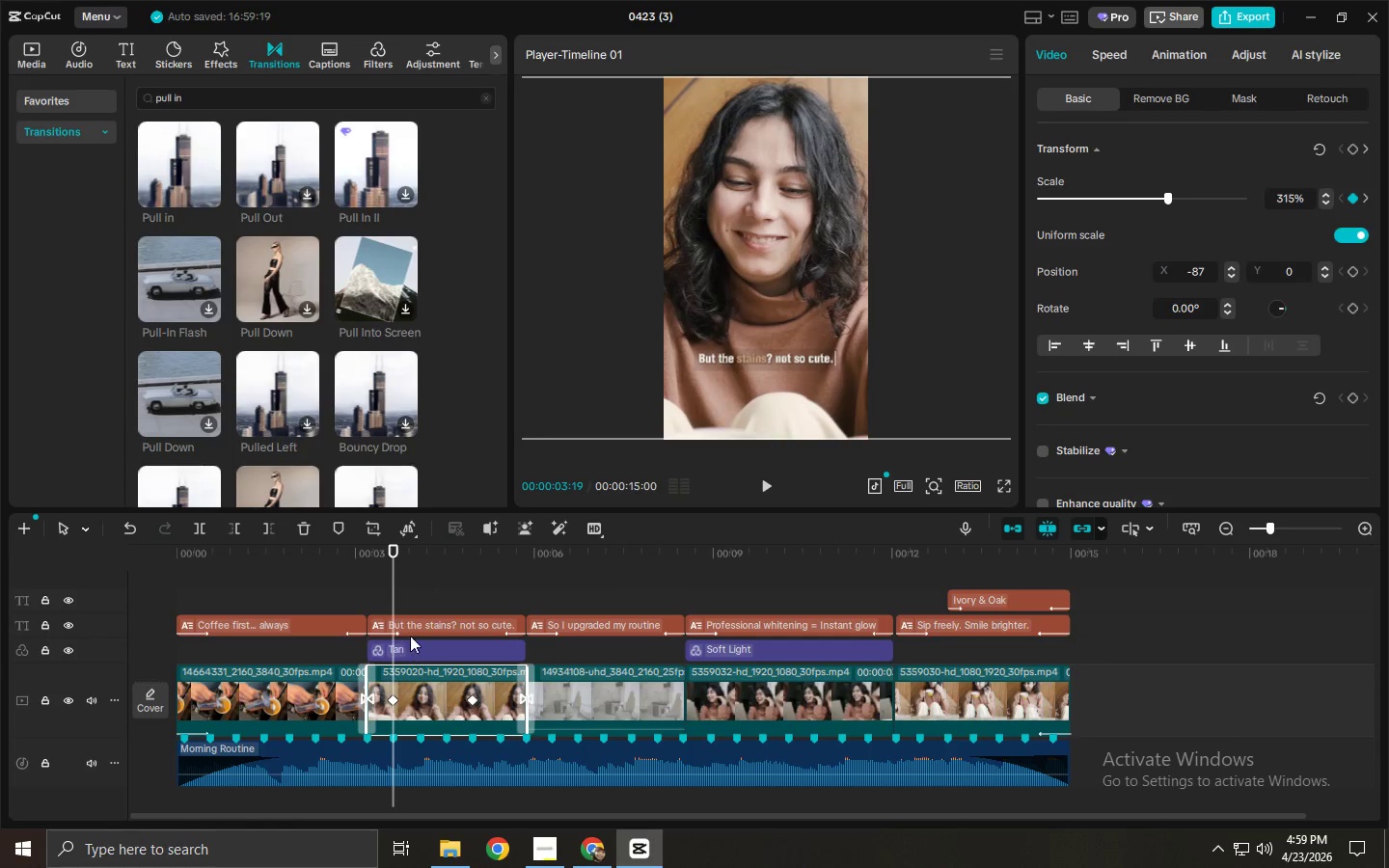 
left_click([388, 578])
 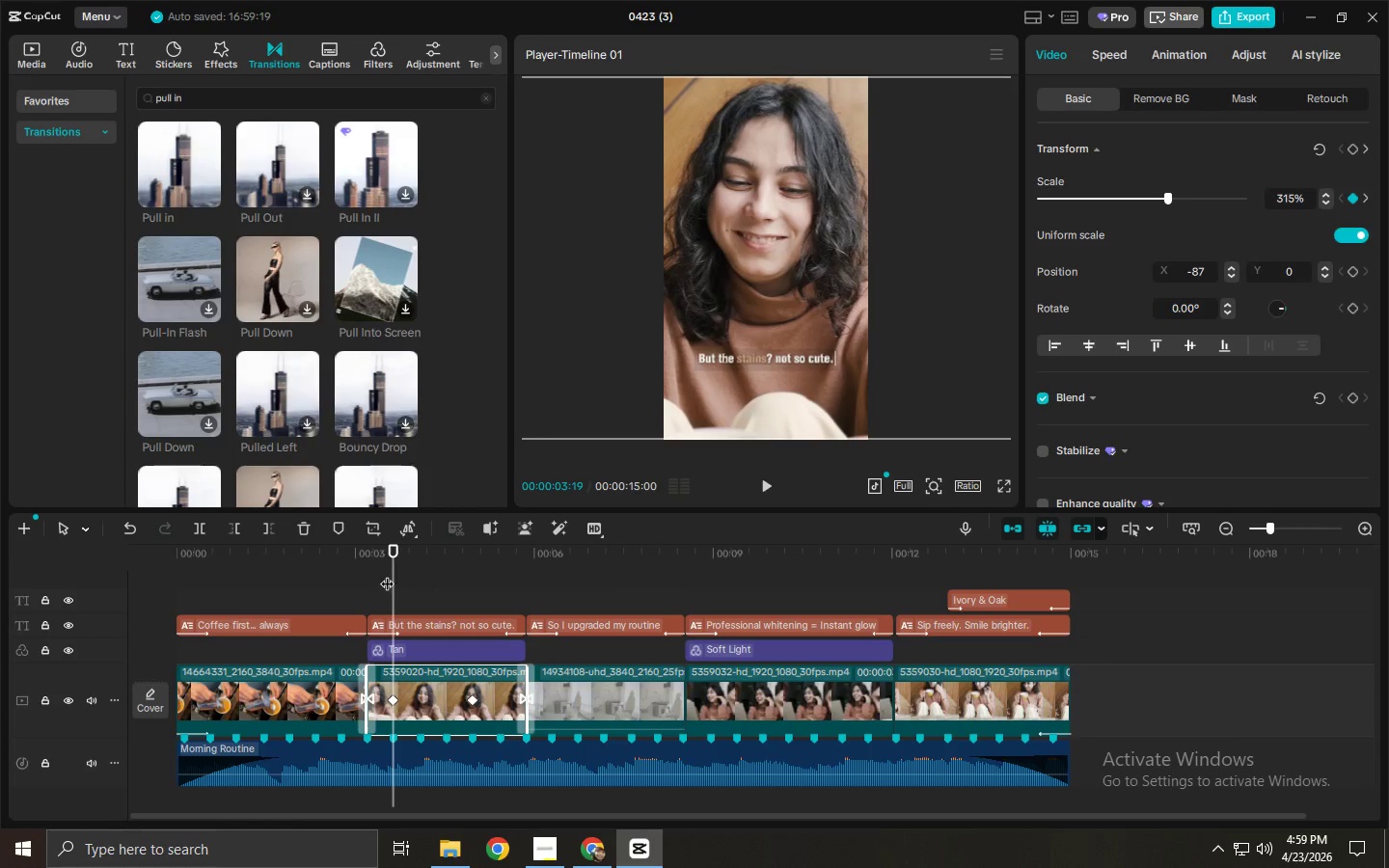 
left_click_drag(start_coordinate=[392, 555], to_coordinate=[374, 555])
 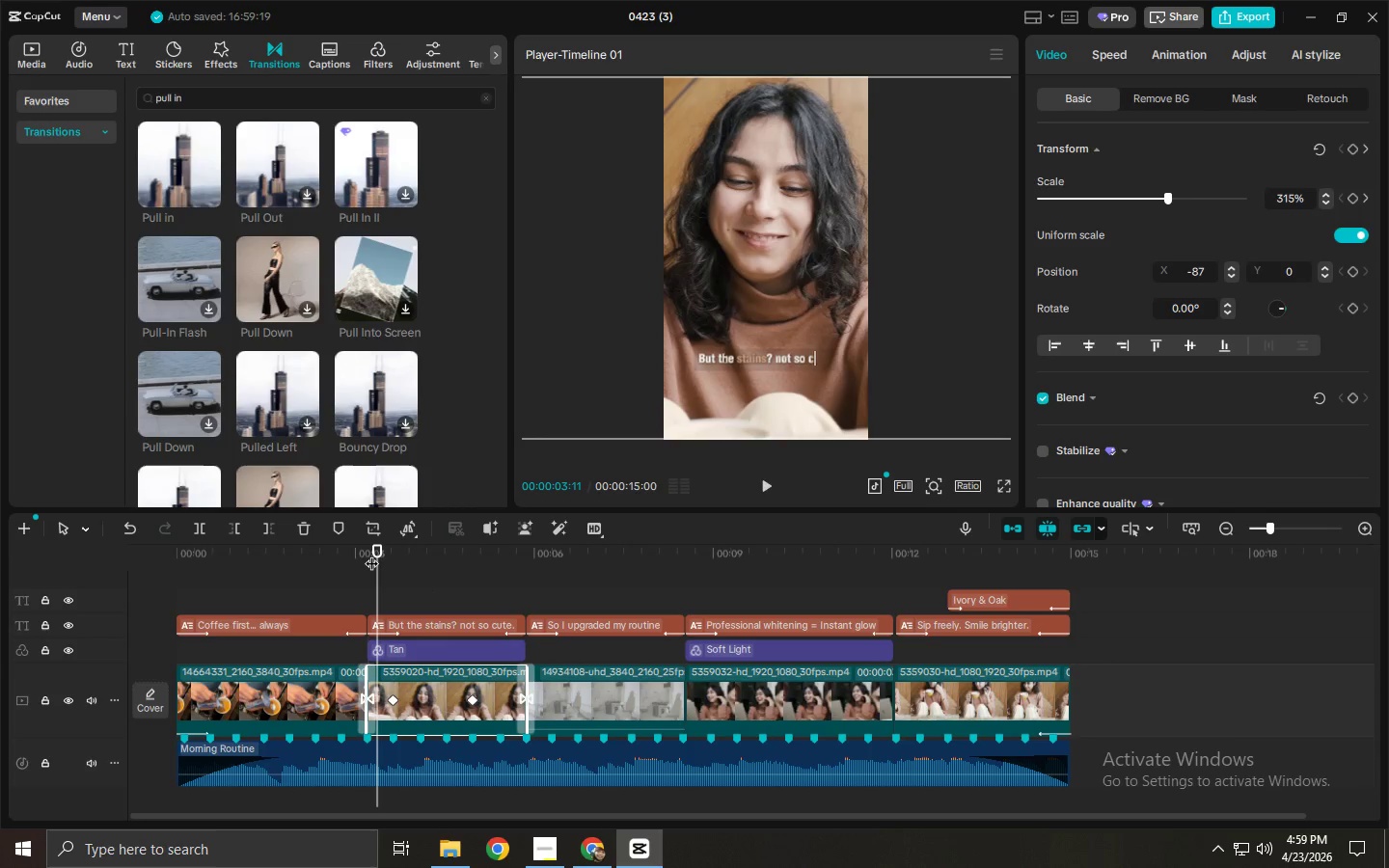 
key(Space)
 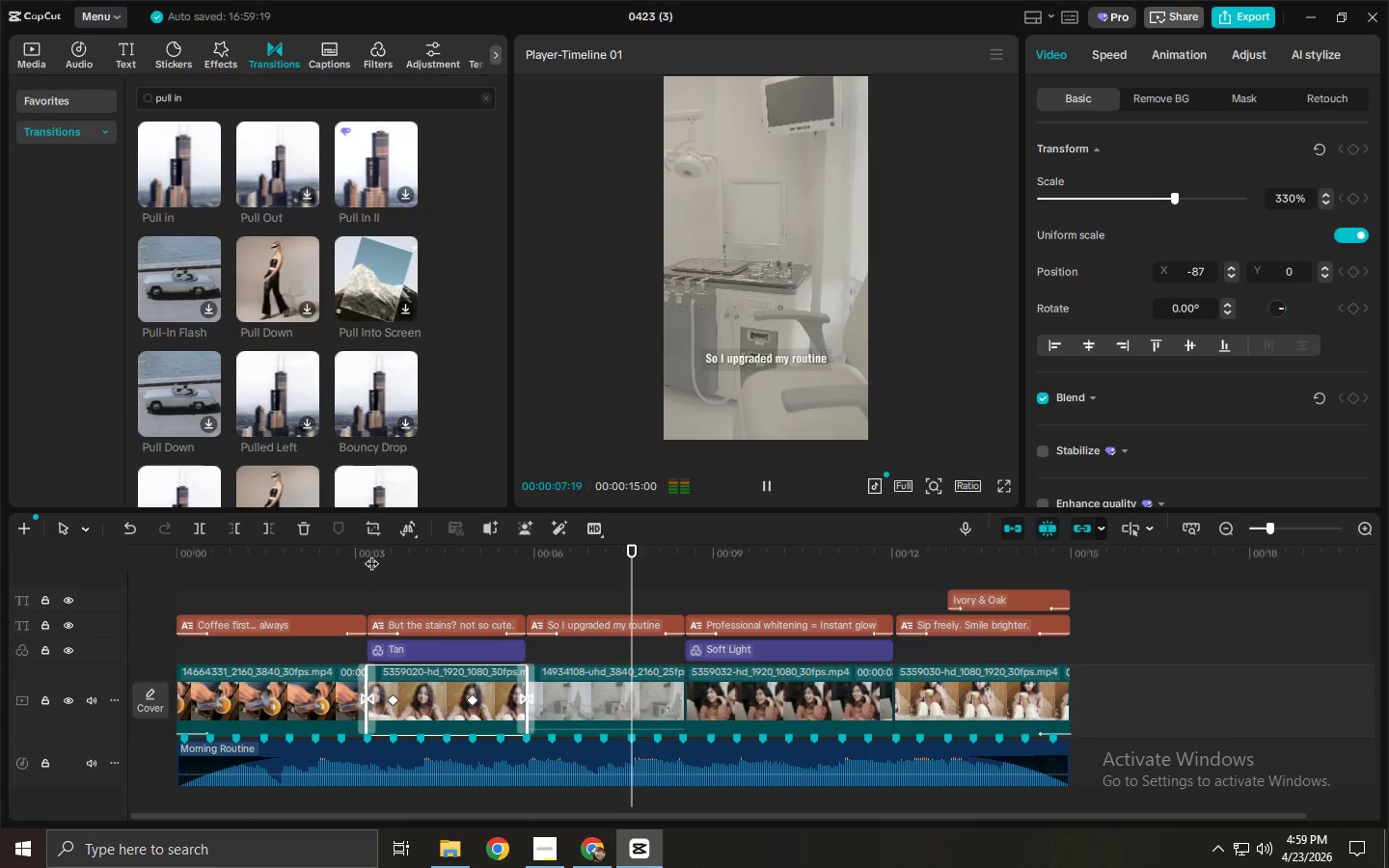 
wait(5.8)
 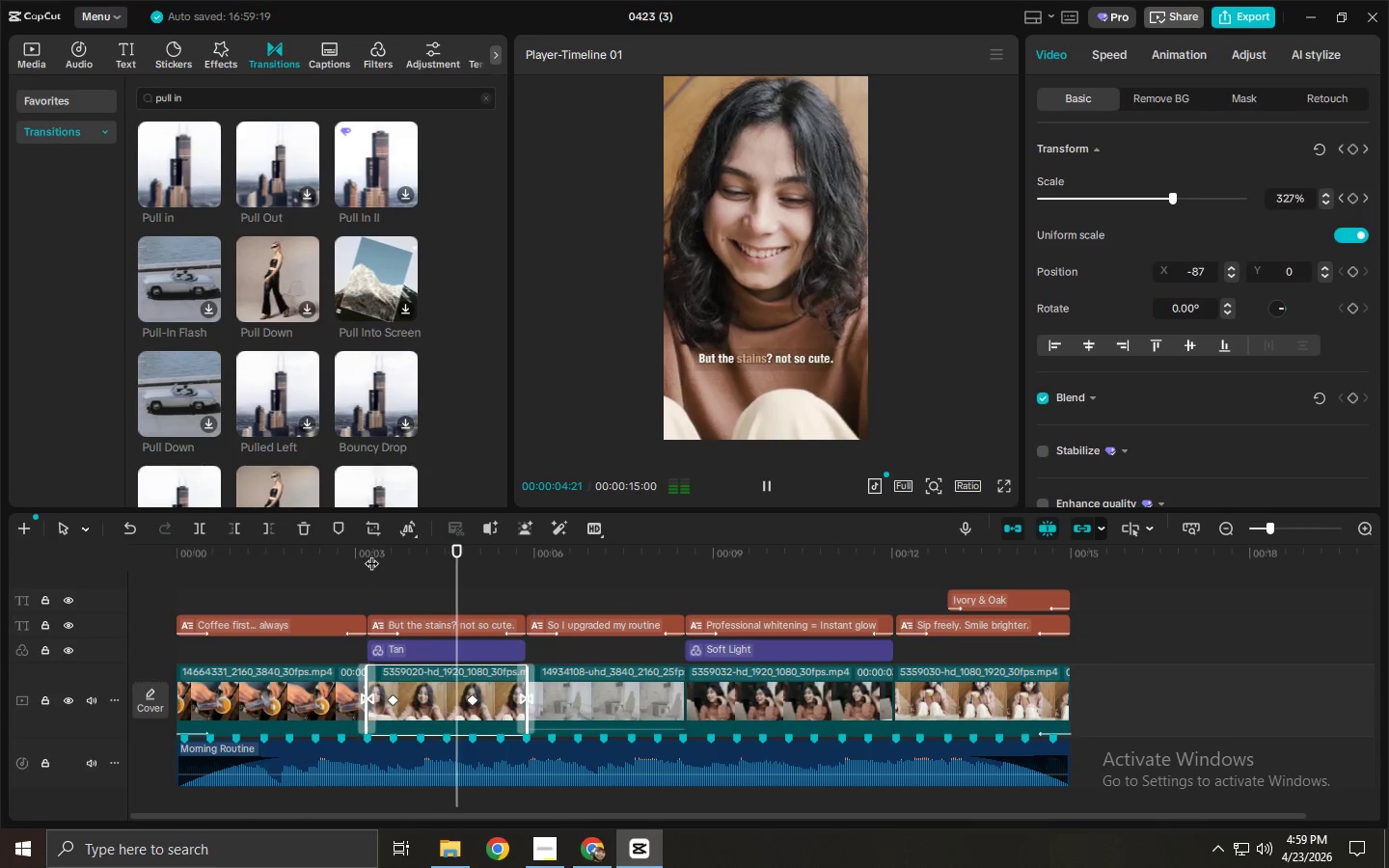 
key(Space)
 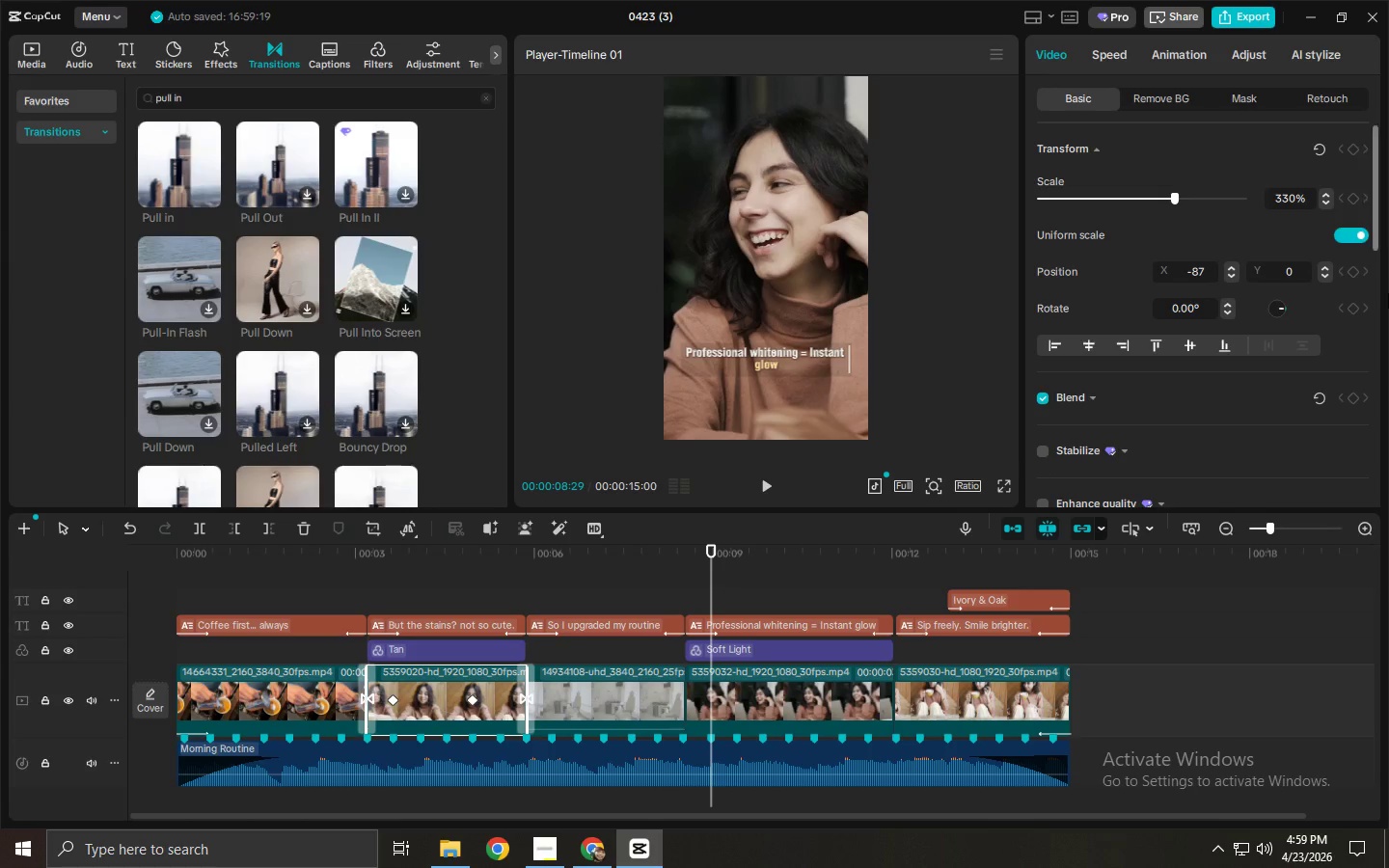 
left_click([1359, 199])
 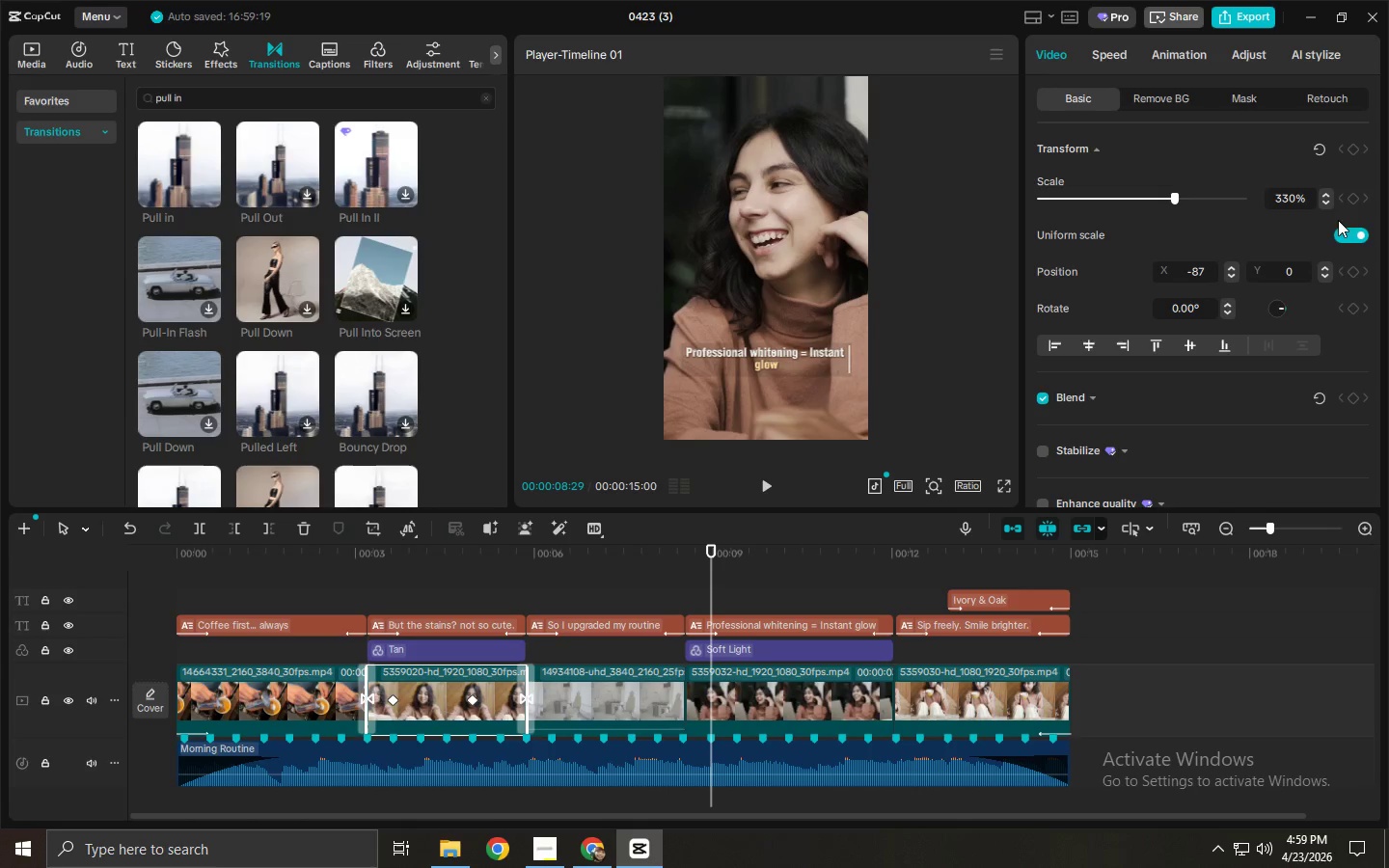 
left_click([1352, 199])
 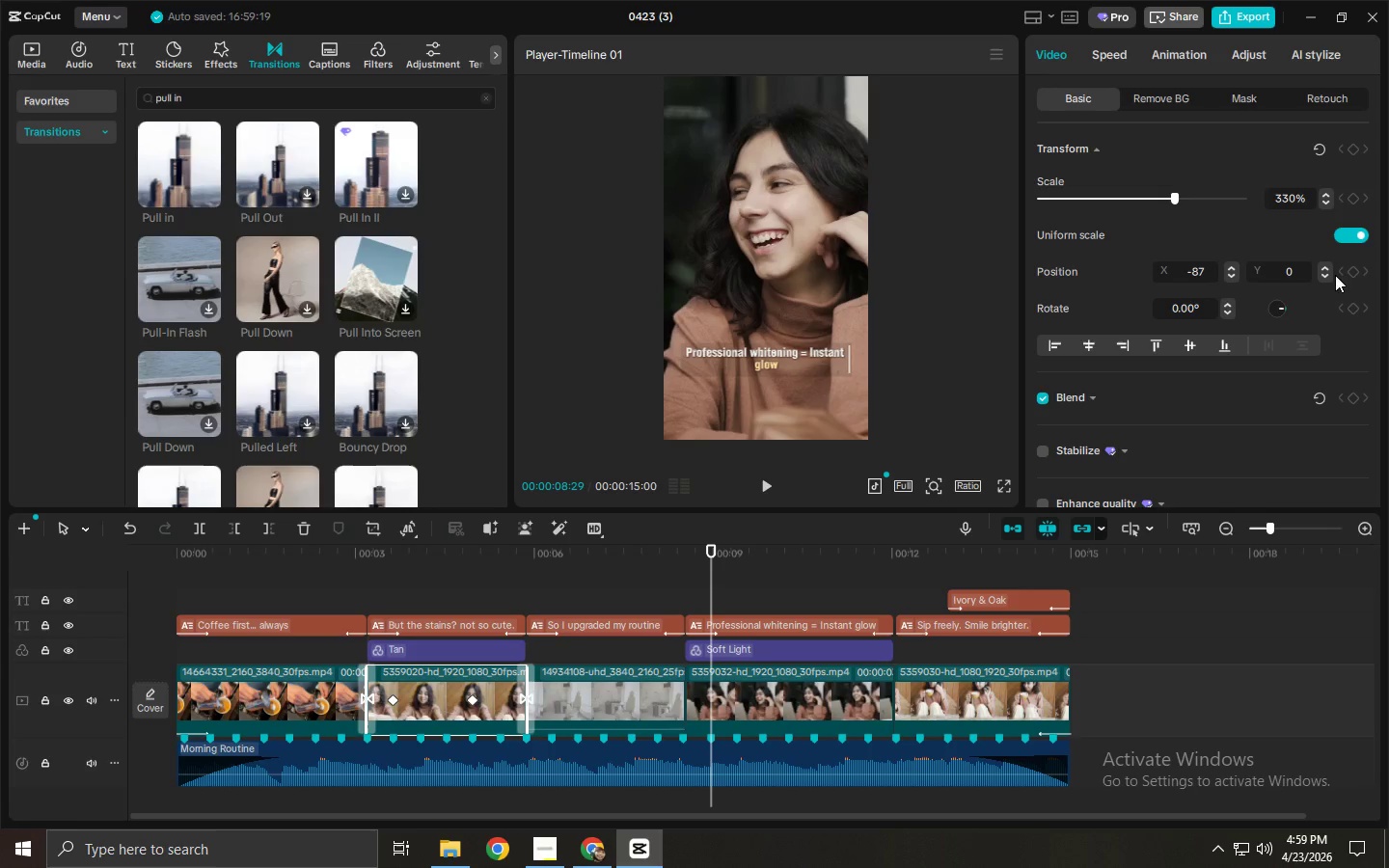 
left_click([1352, 195])
 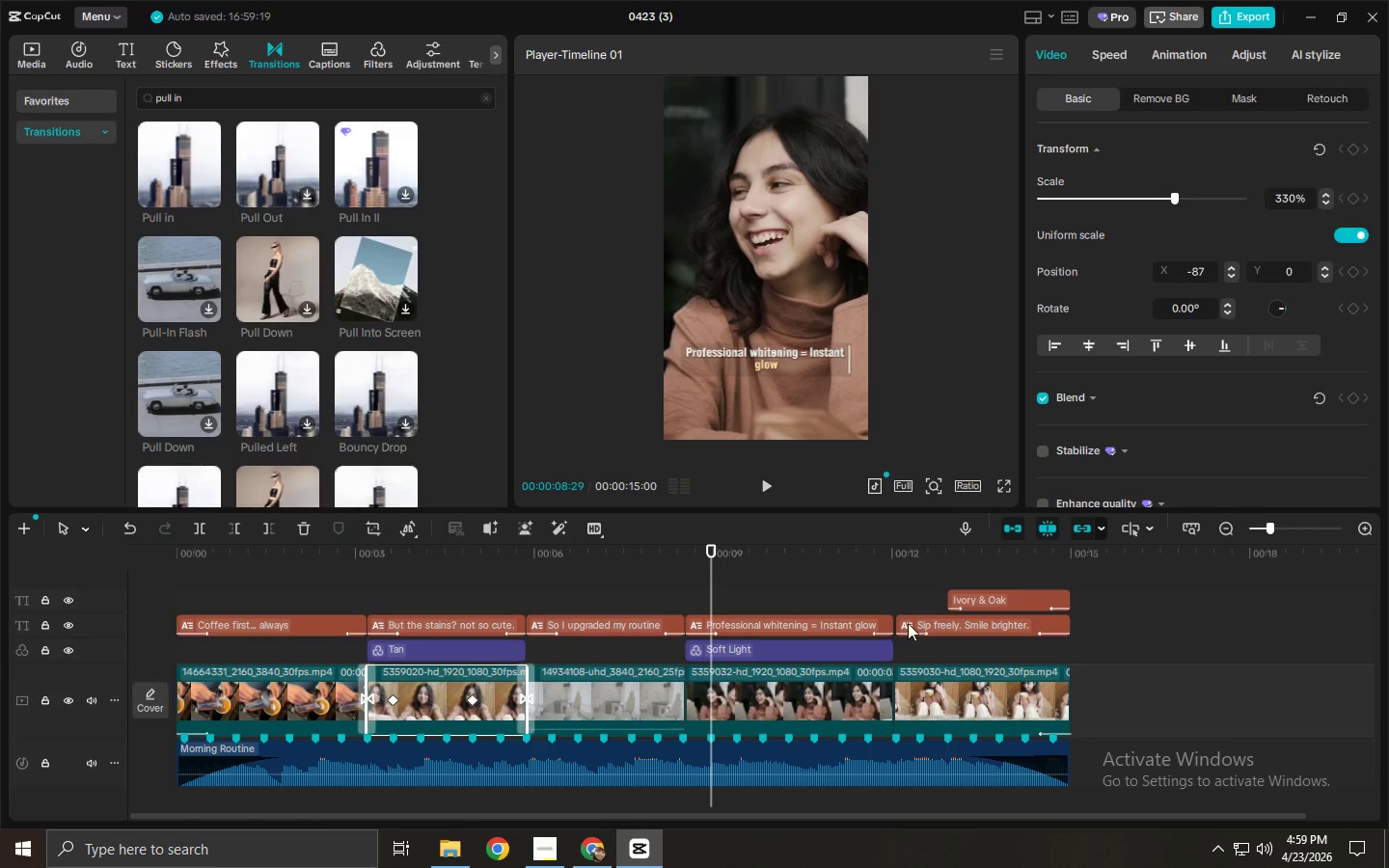 
left_click([784, 703])
 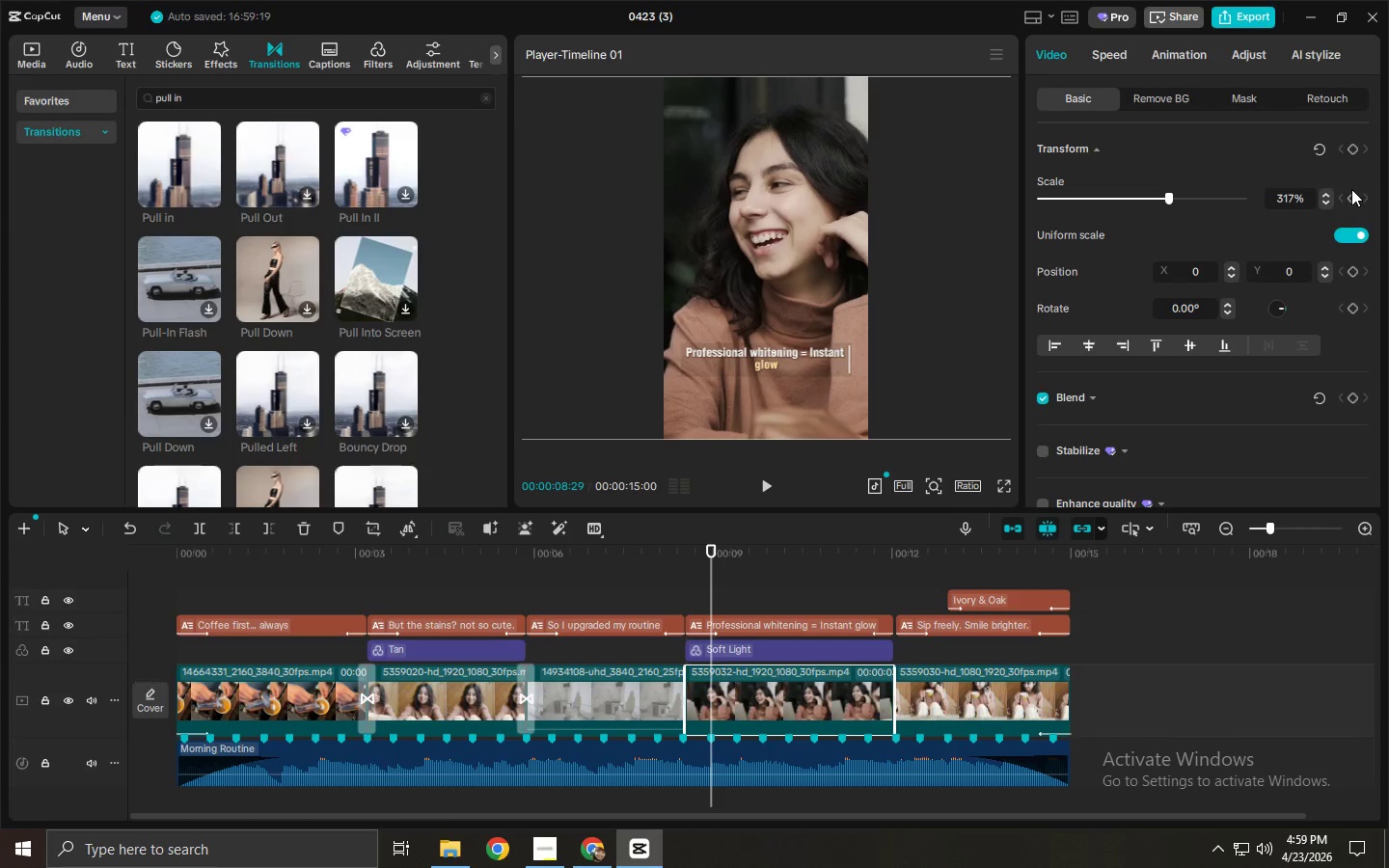 
double_click([1351, 198])
 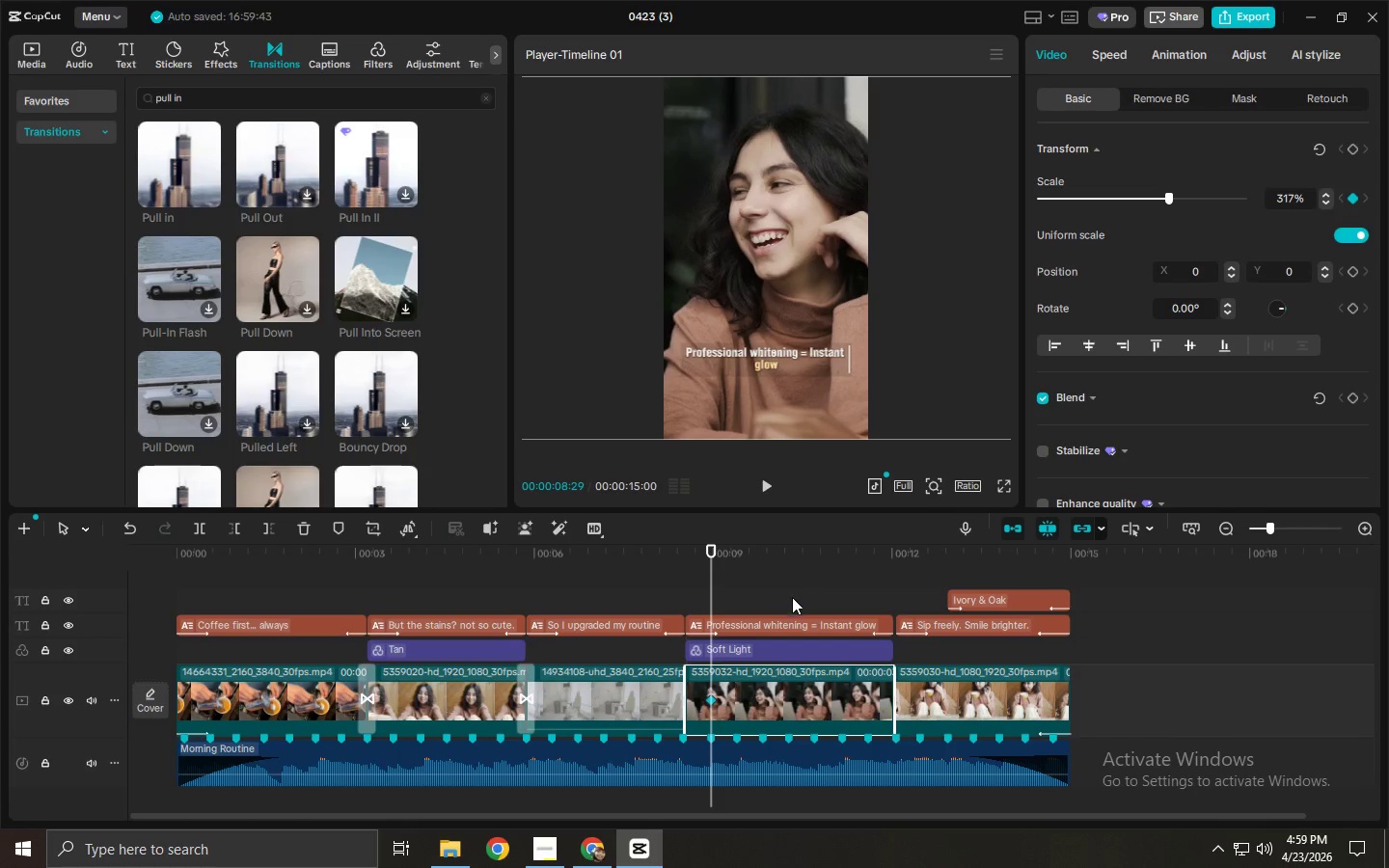 
left_click_drag(start_coordinate=[798, 551], to_coordinate=[840, 556])
 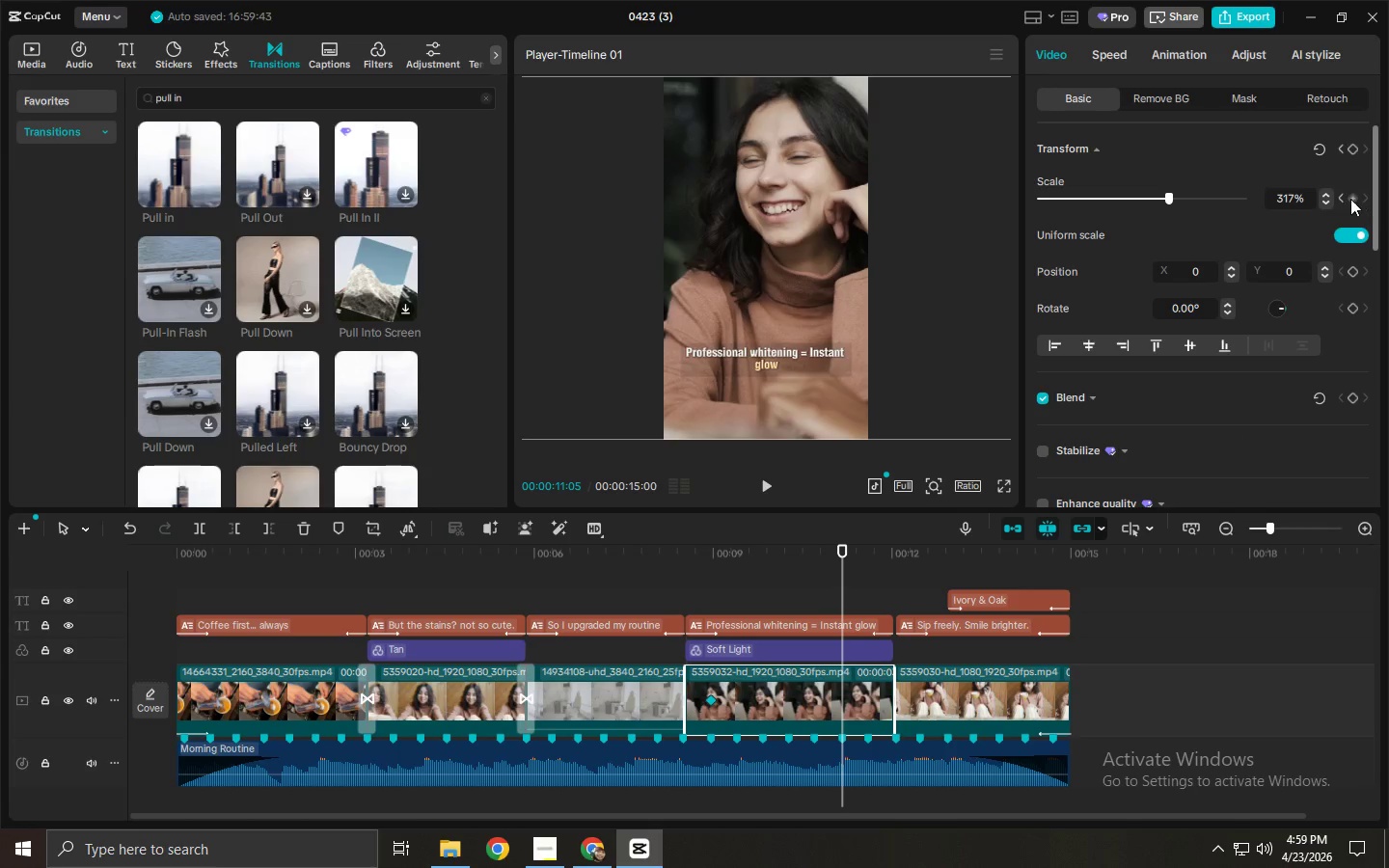 
left_click([1348, 198])
 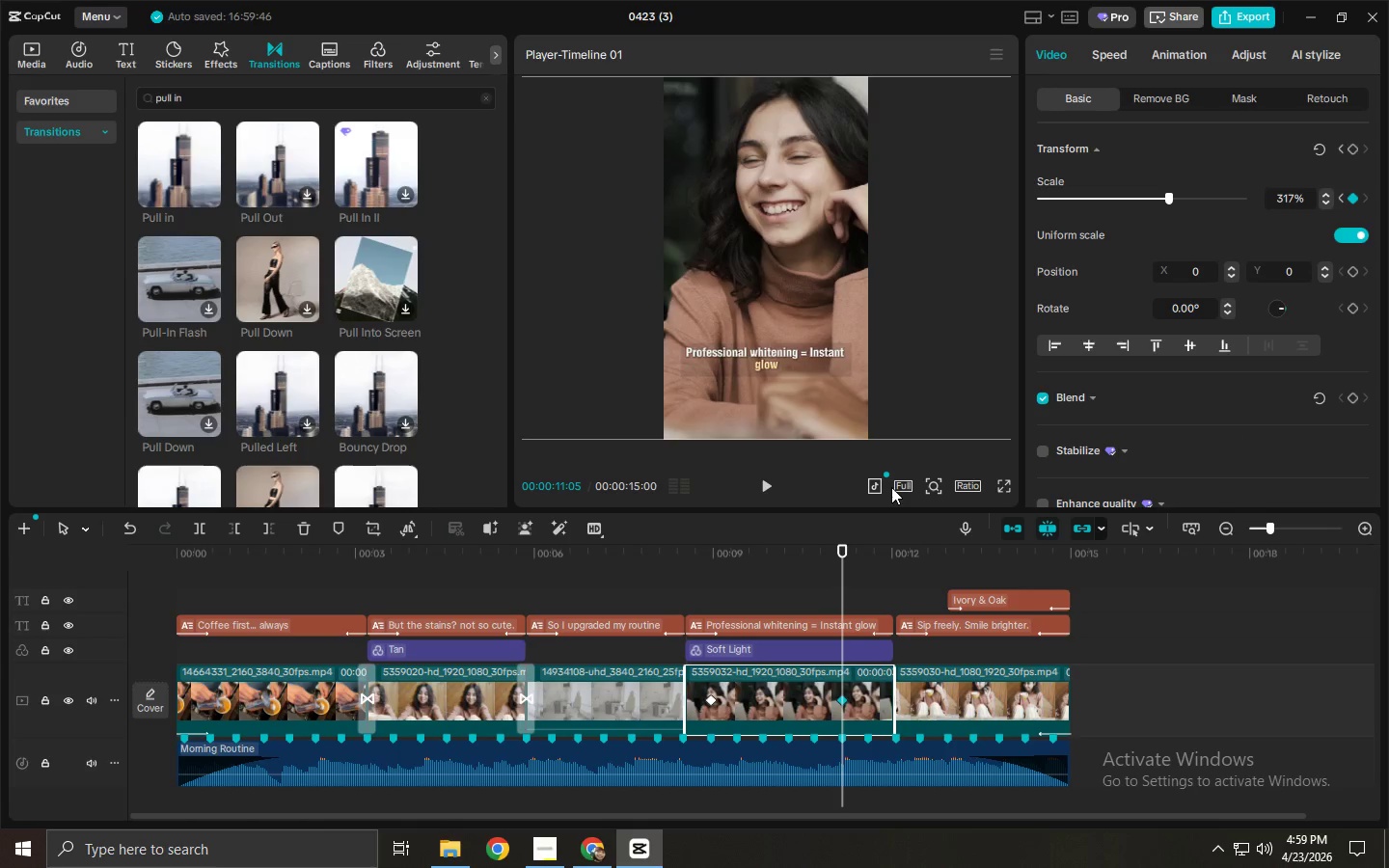 
left_click_drag(start_coordinate=[762, 544], to_coordinate=[717, 563])
 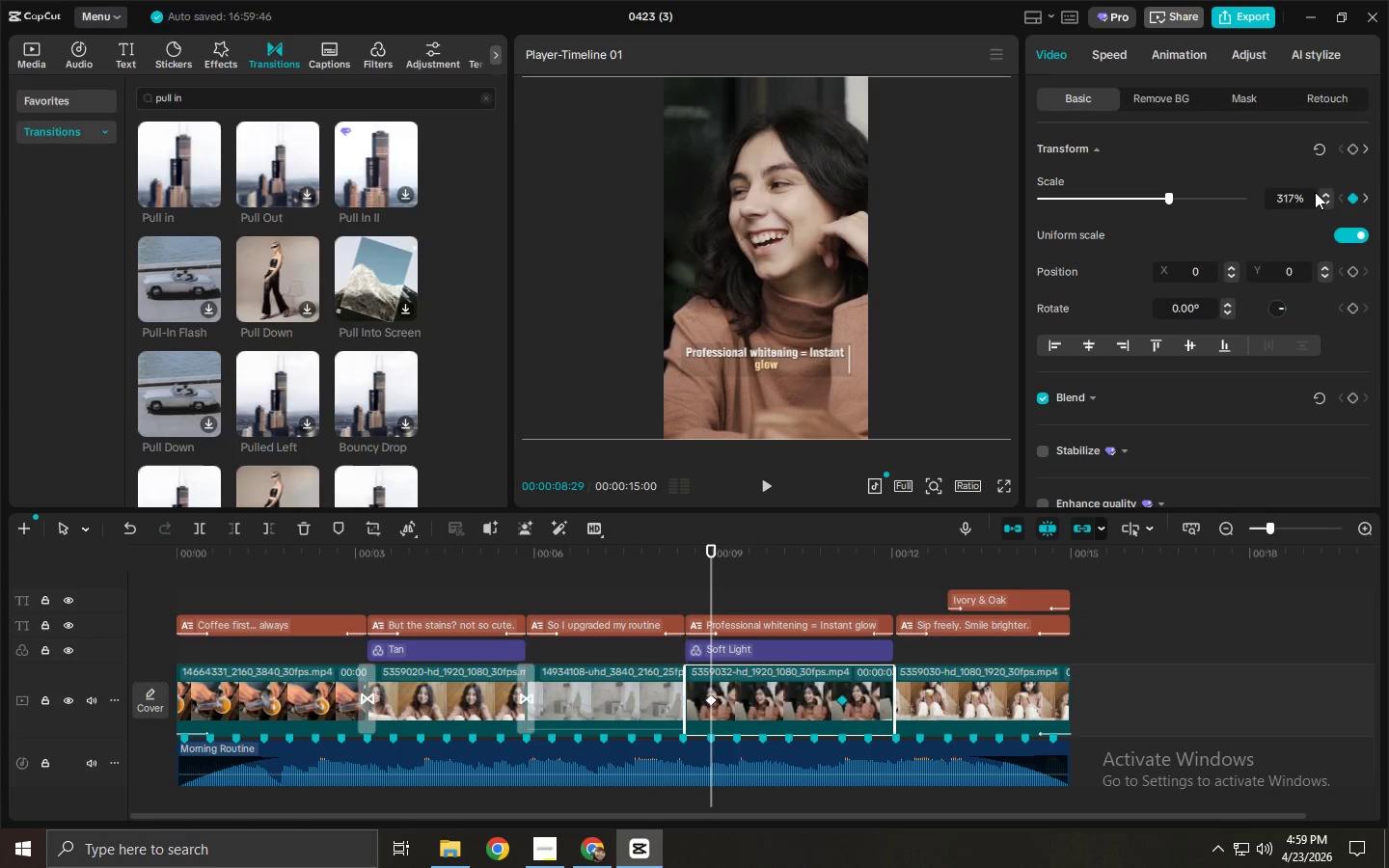 
double_click([1326, 192])
 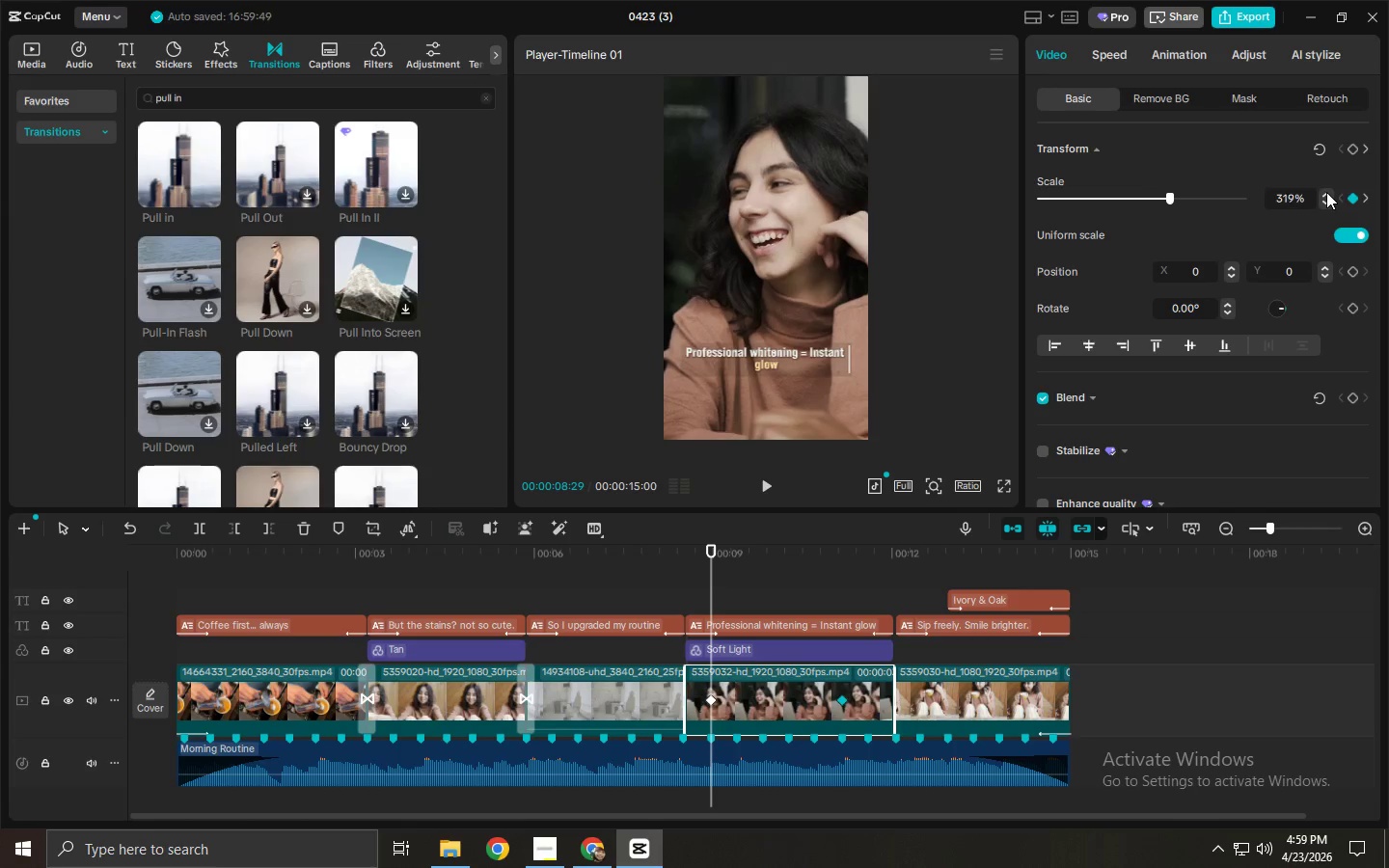 
triple_click([1326, 192])
 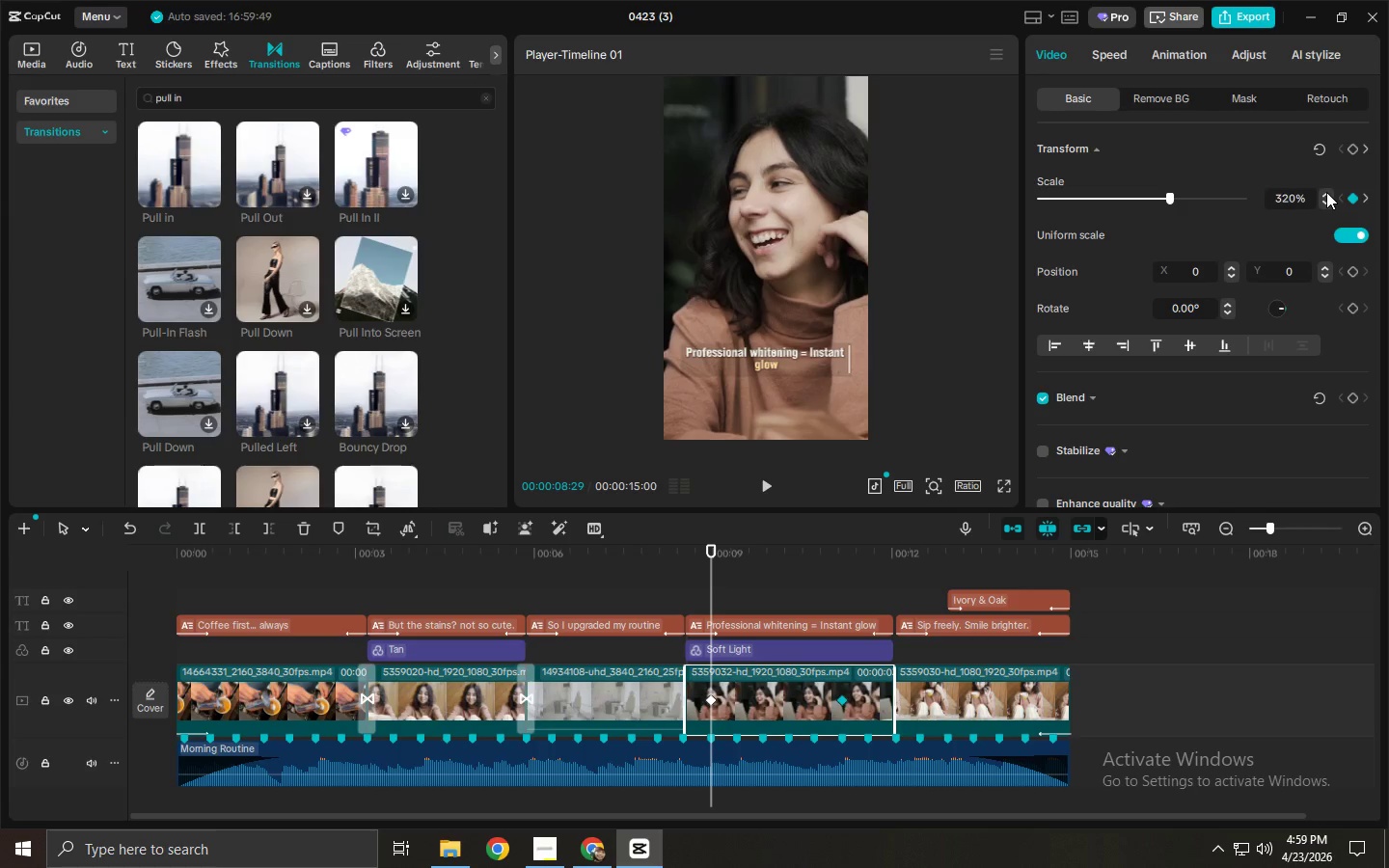 
triple_click([1326, 192])
 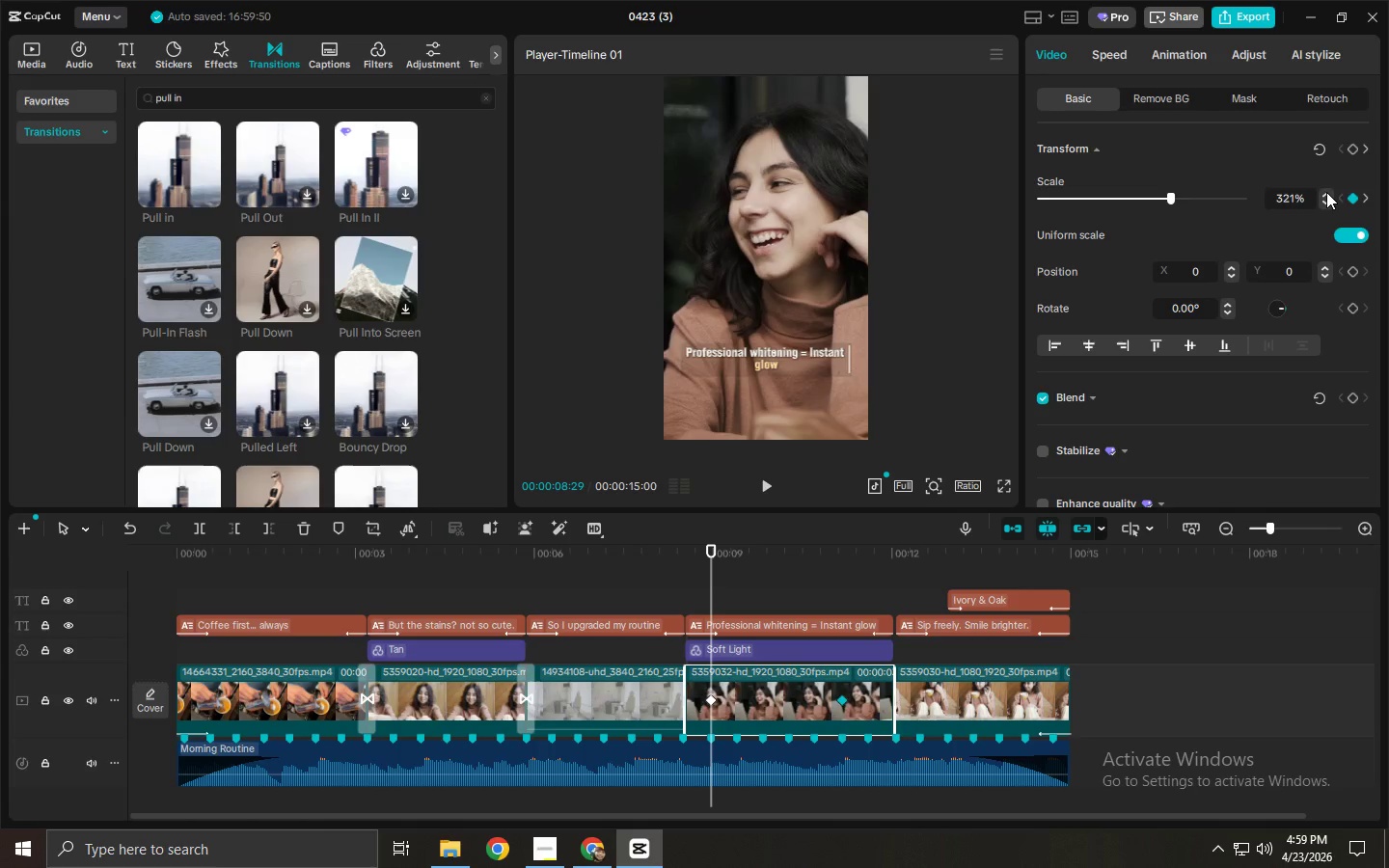 
triple_click([1326, 192])
 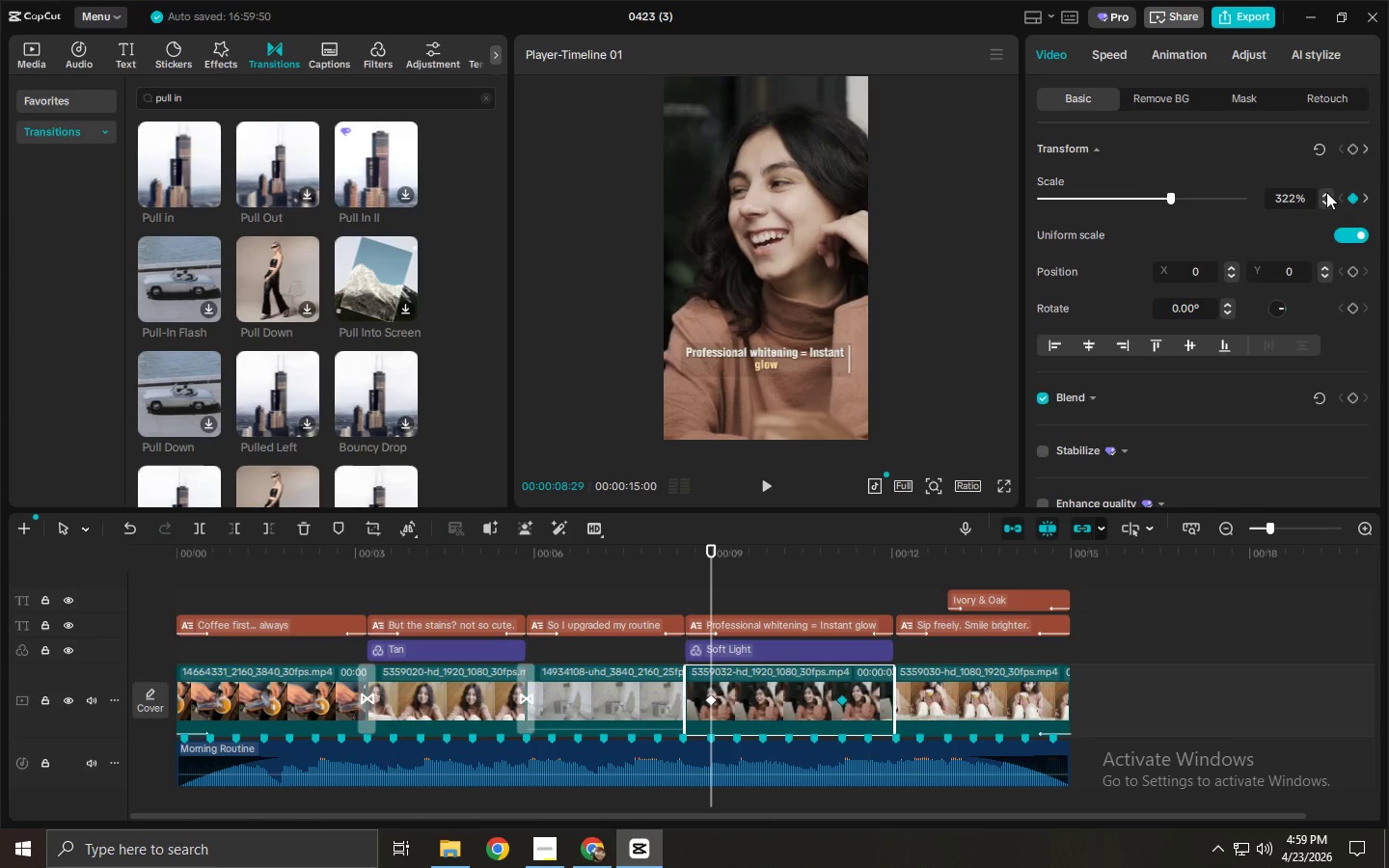 
triple_click([1326, 192])
 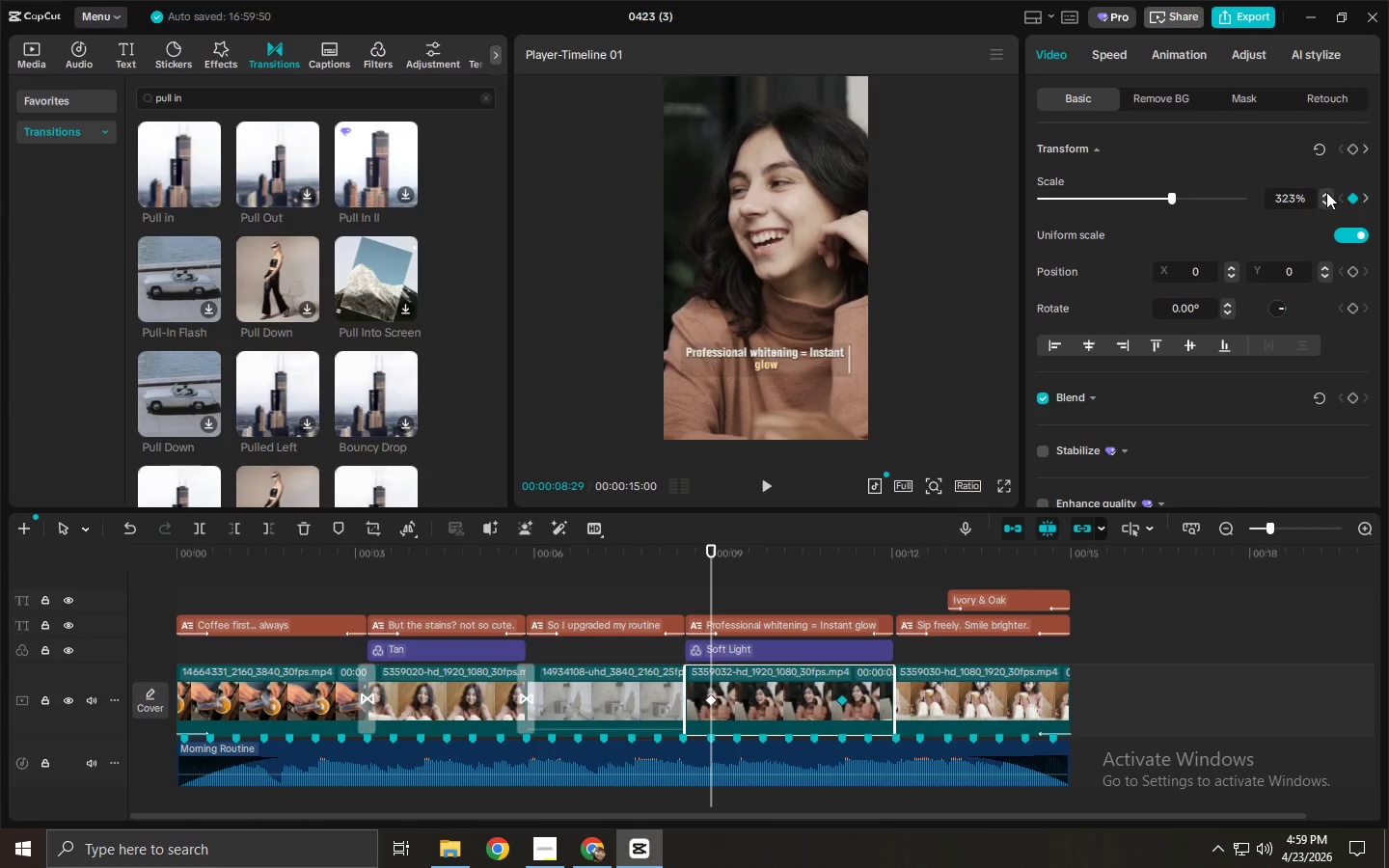 
triple_click([1326, 192])
 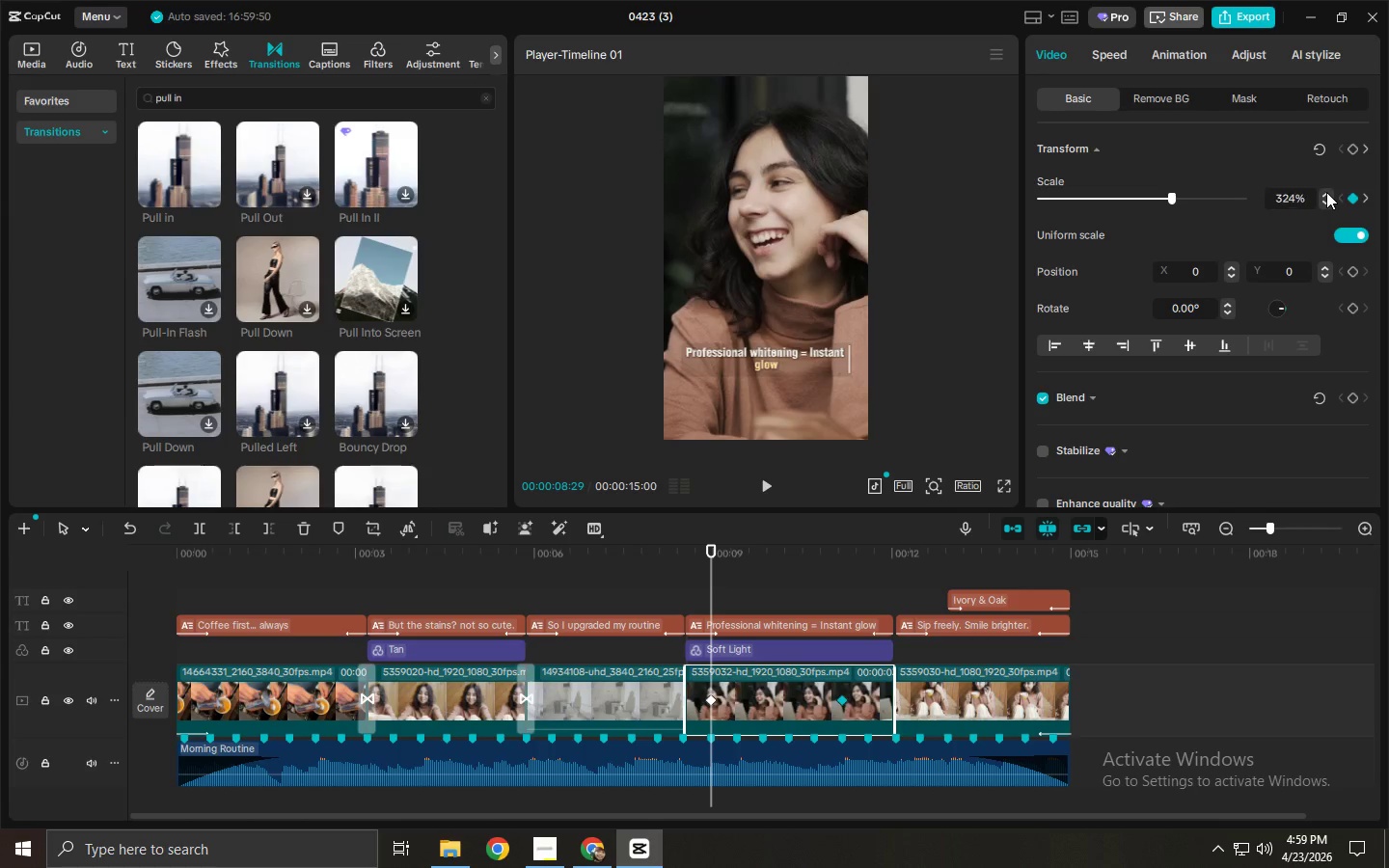 
triple_click([1326, 192])
 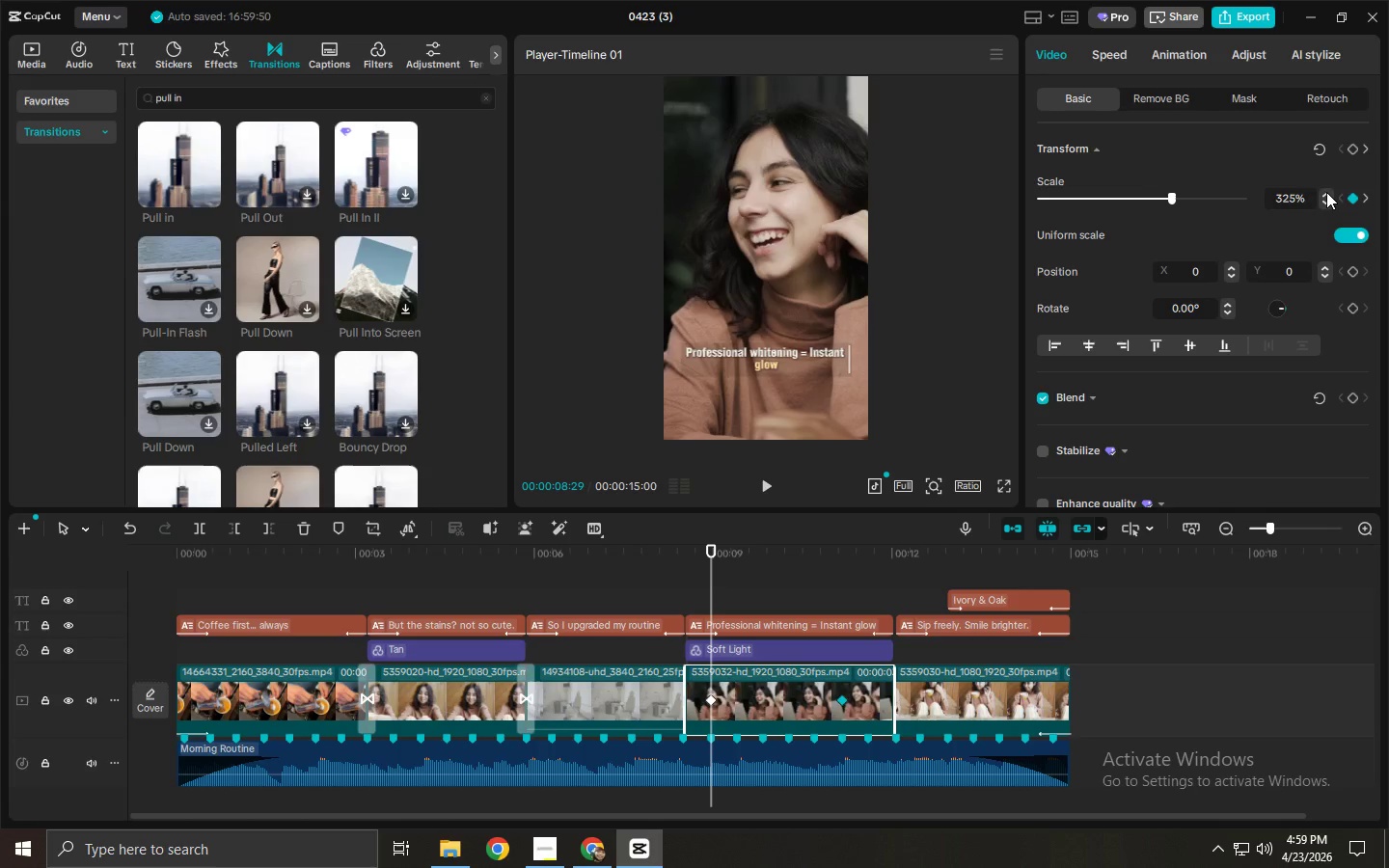 
triple_click([1326, 192])
 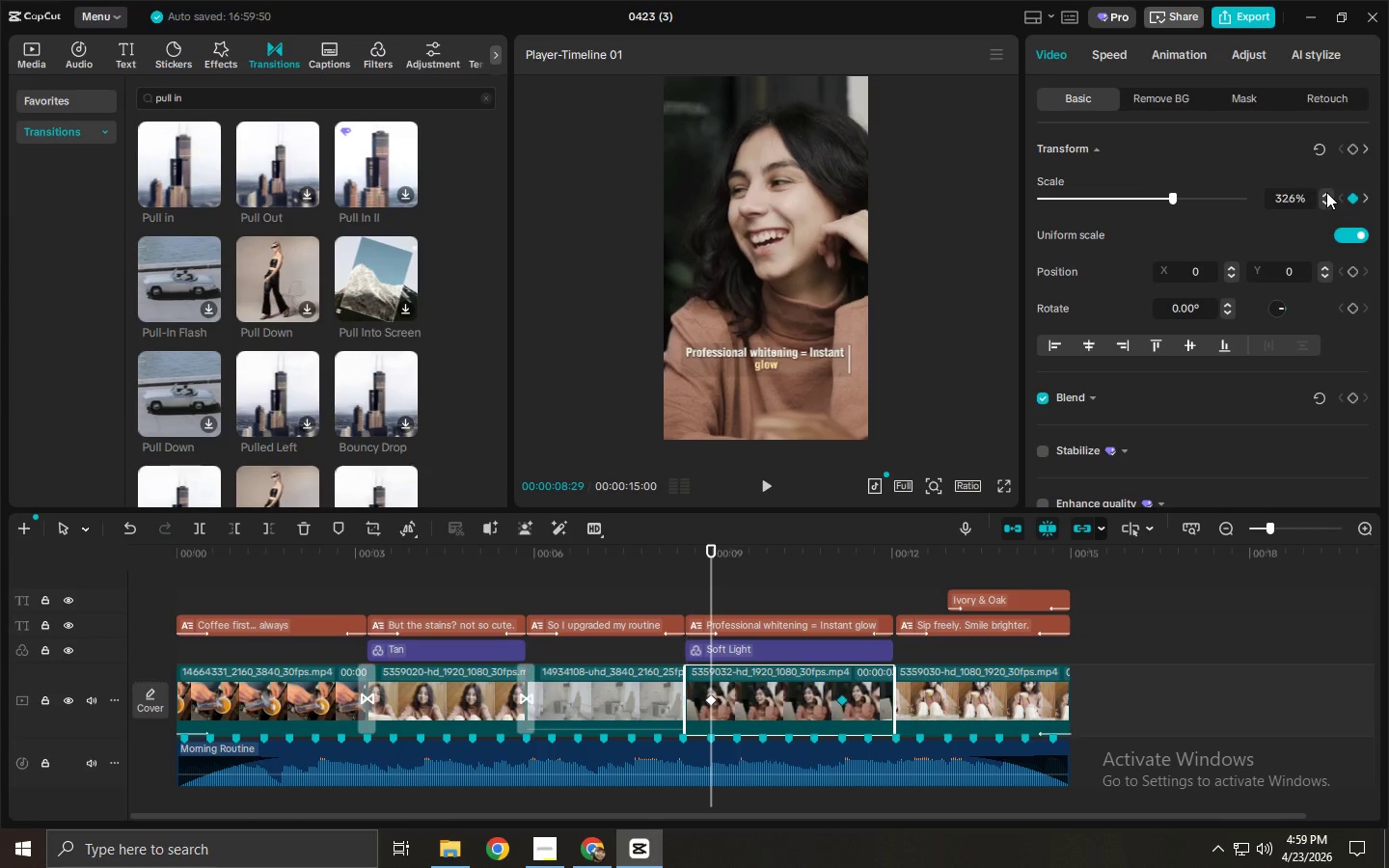 
triple_click([1326, 192])
 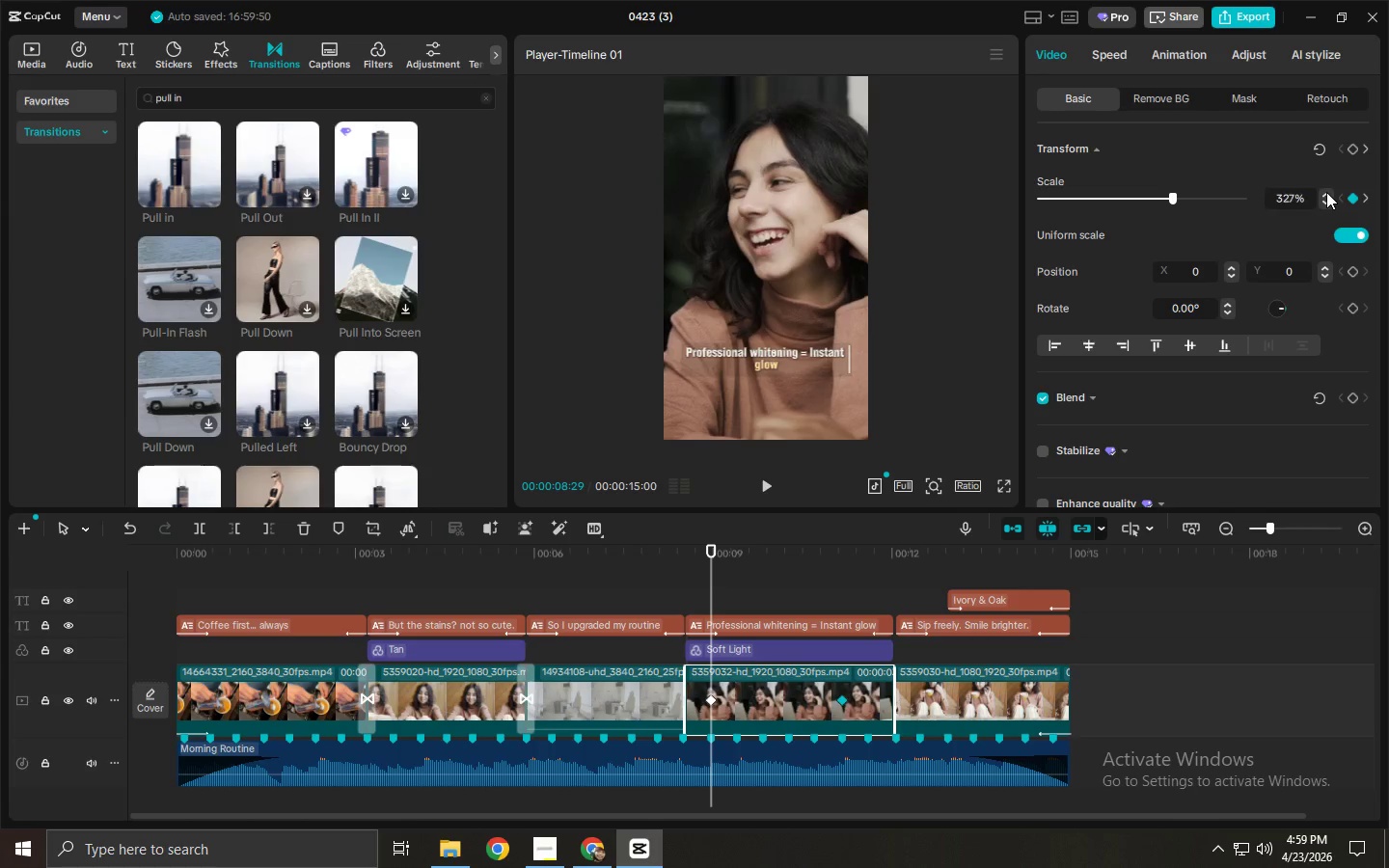 
triple_click([1326, 192])
 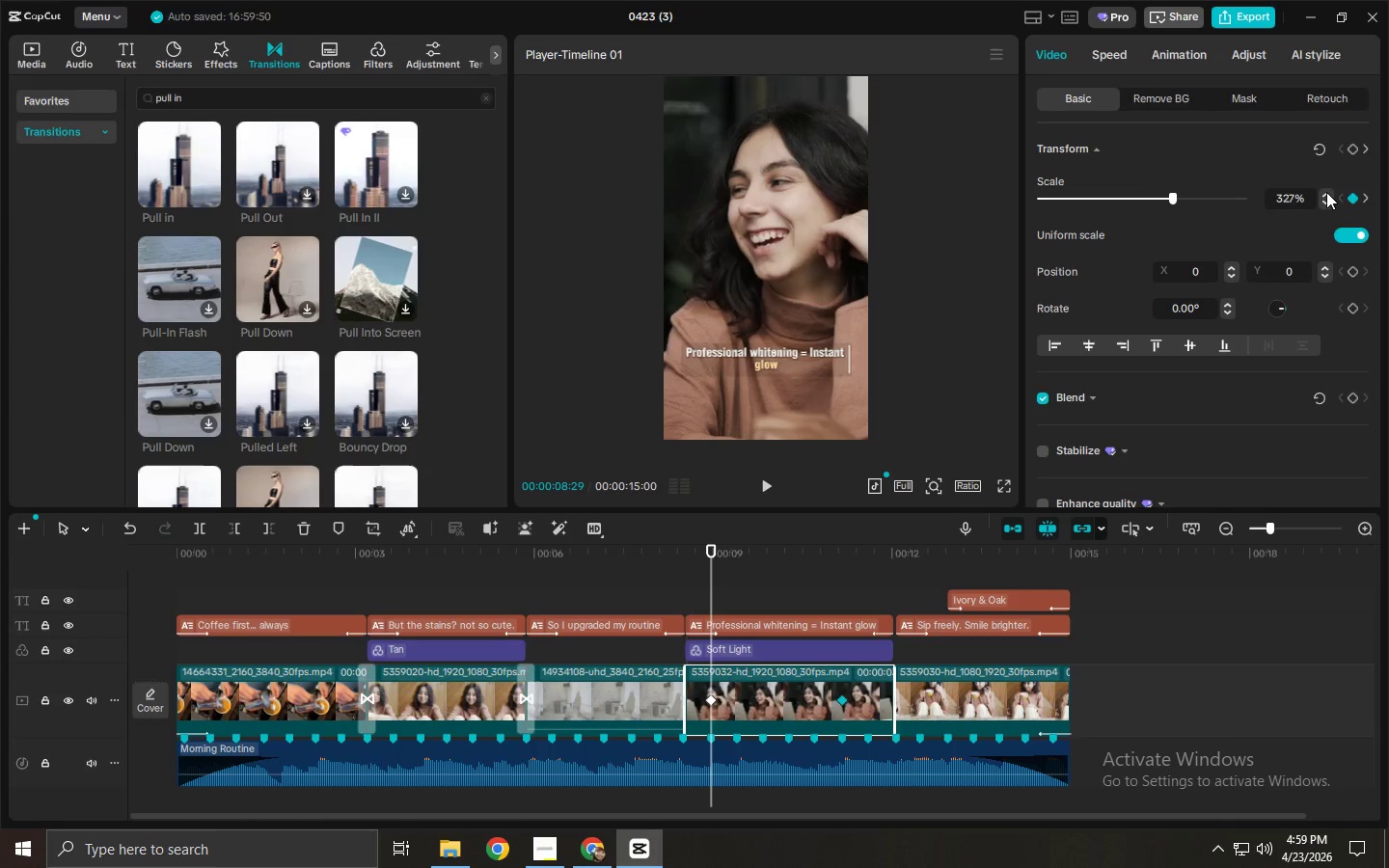 
triple_click([1326, 192])
 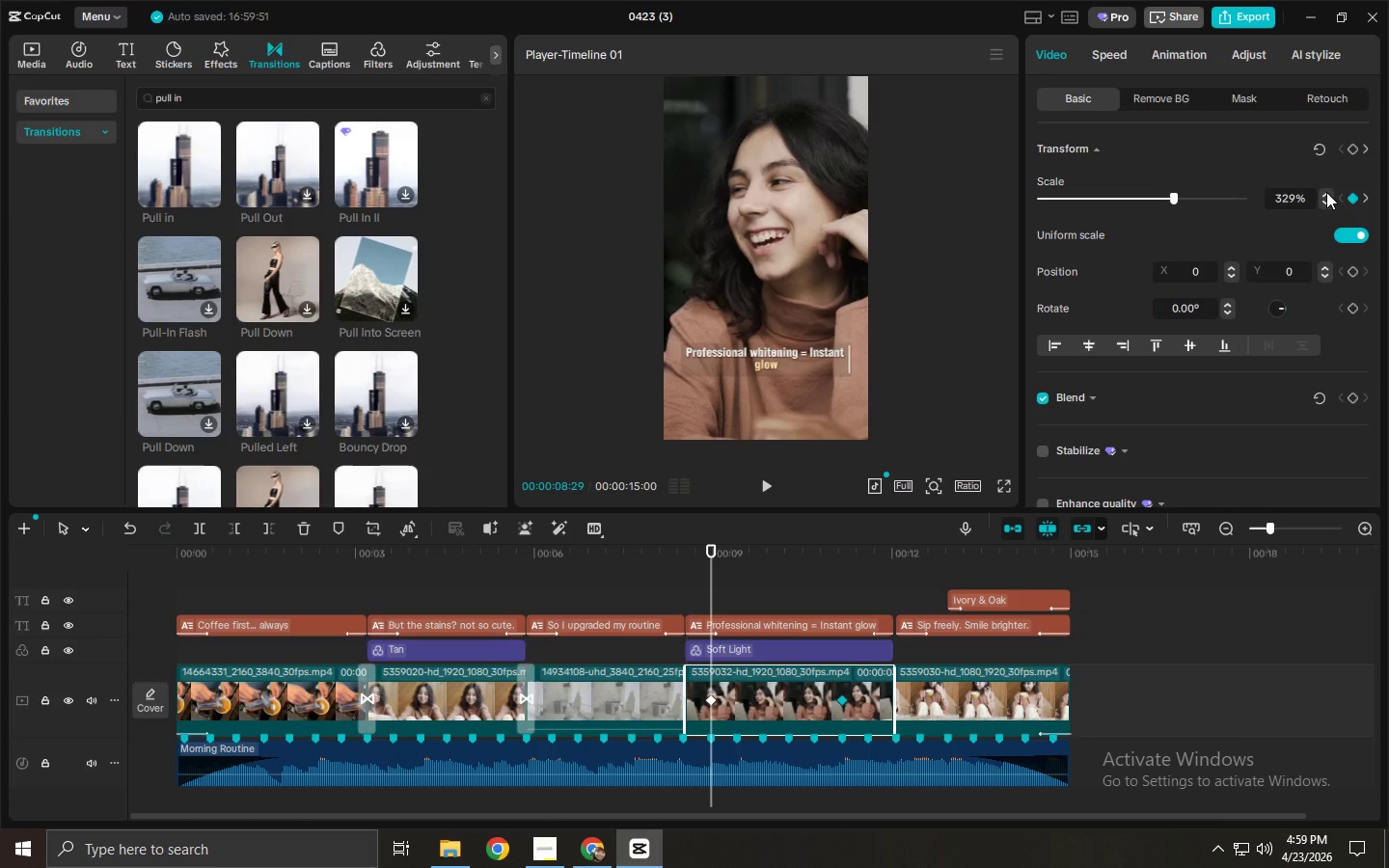 
triple_click([1326, 192])
 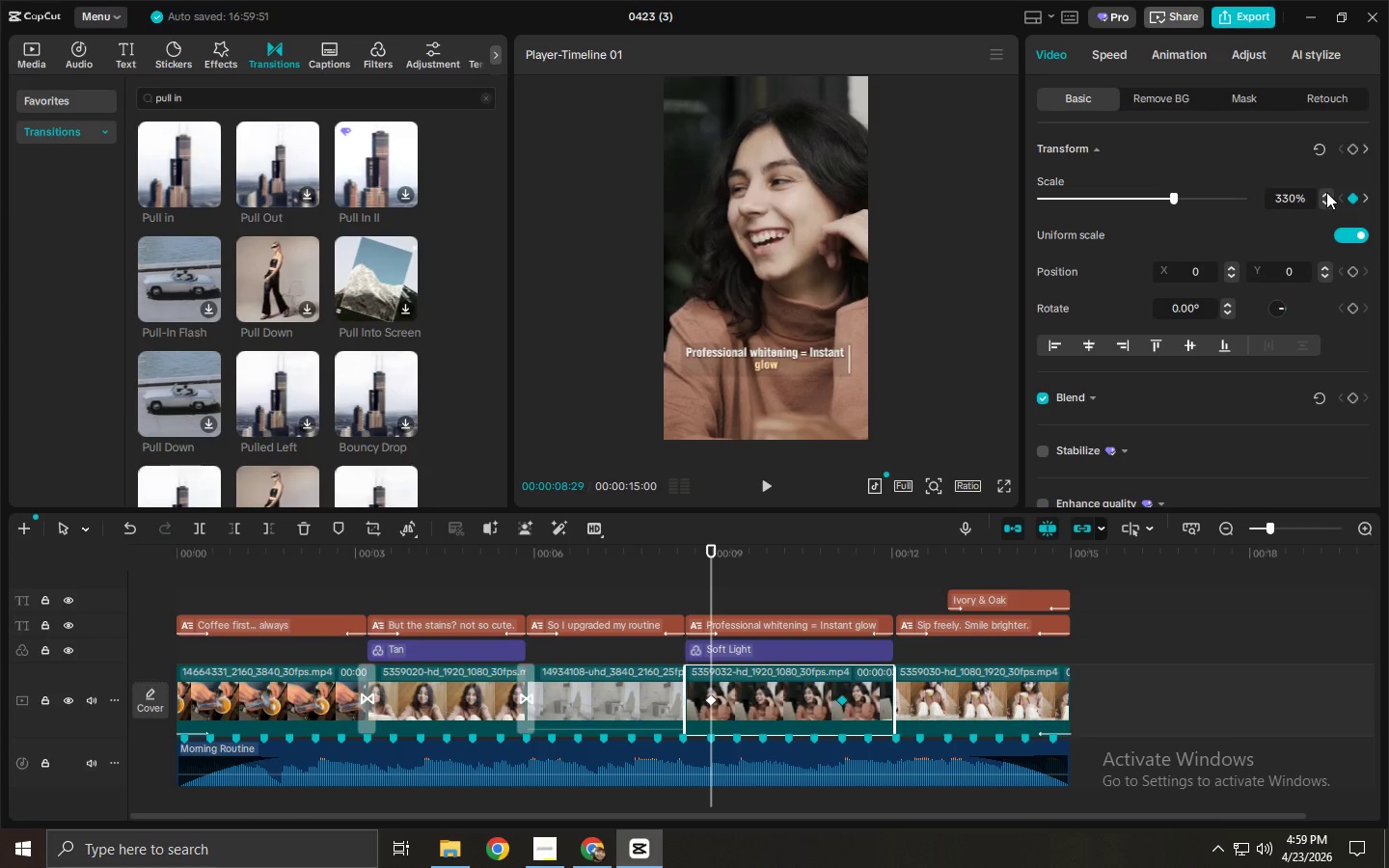 
triple_click([1326, 192])
 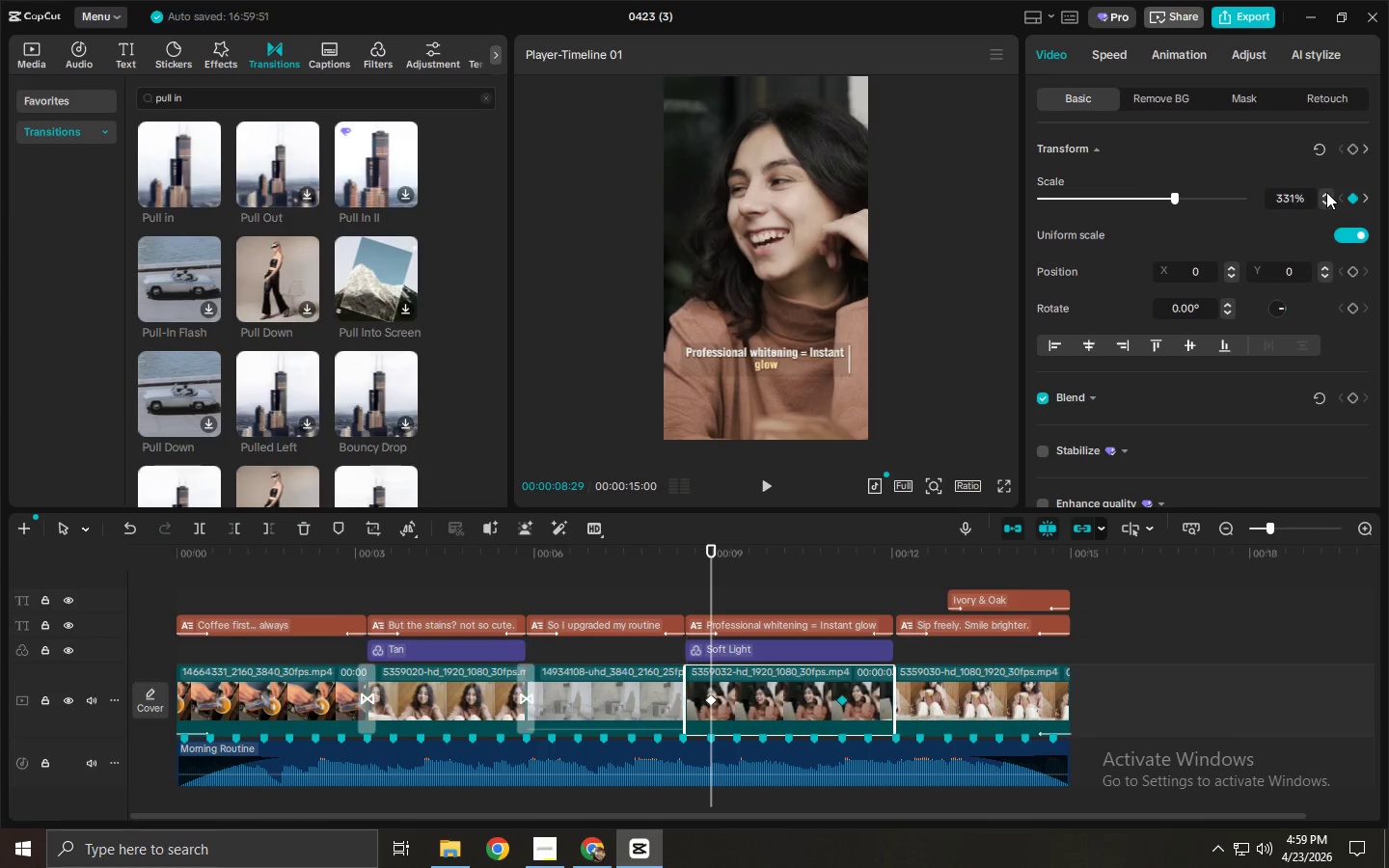 
triple_click([1326, 192])
 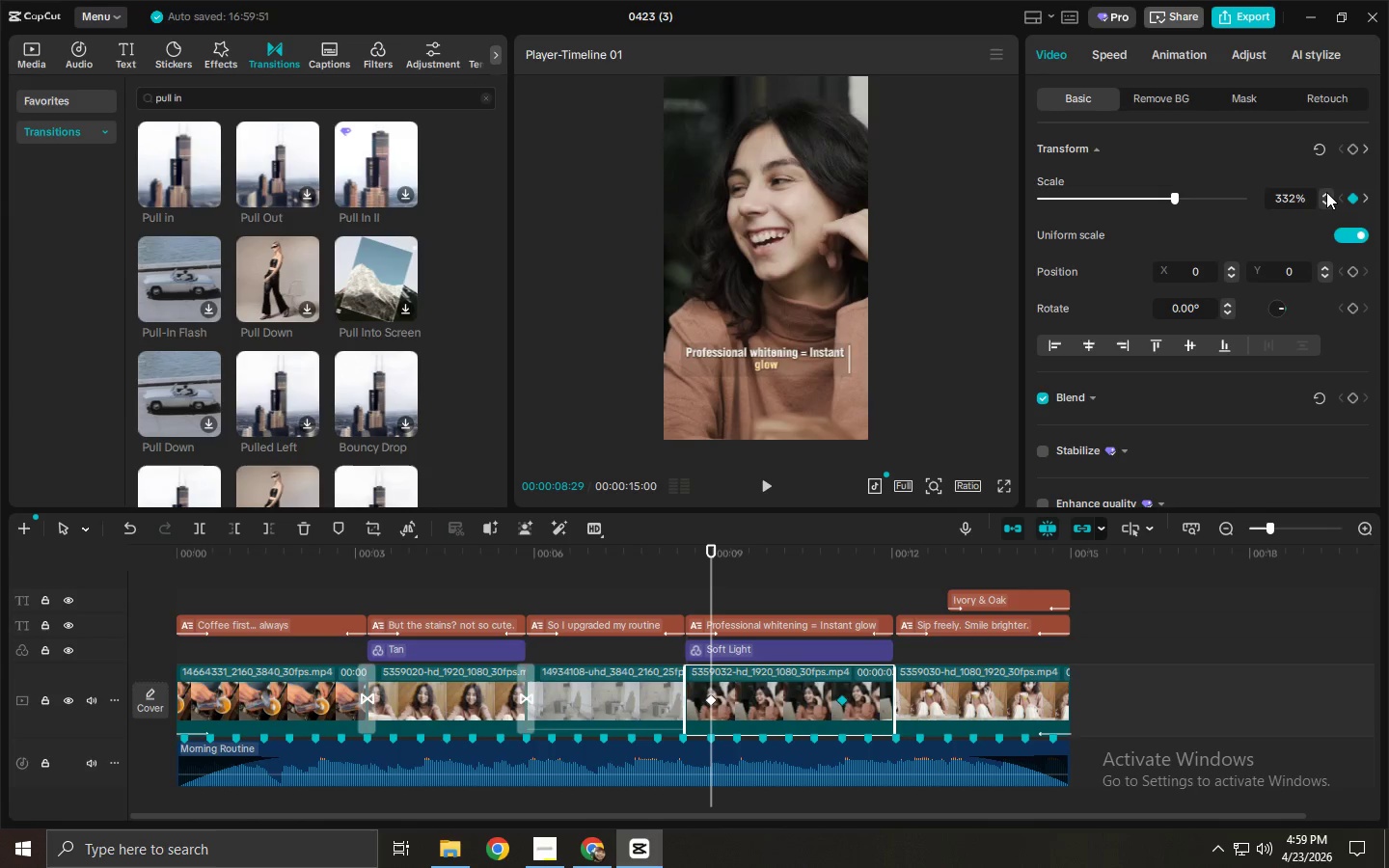 
triple_click([1326, 192])
 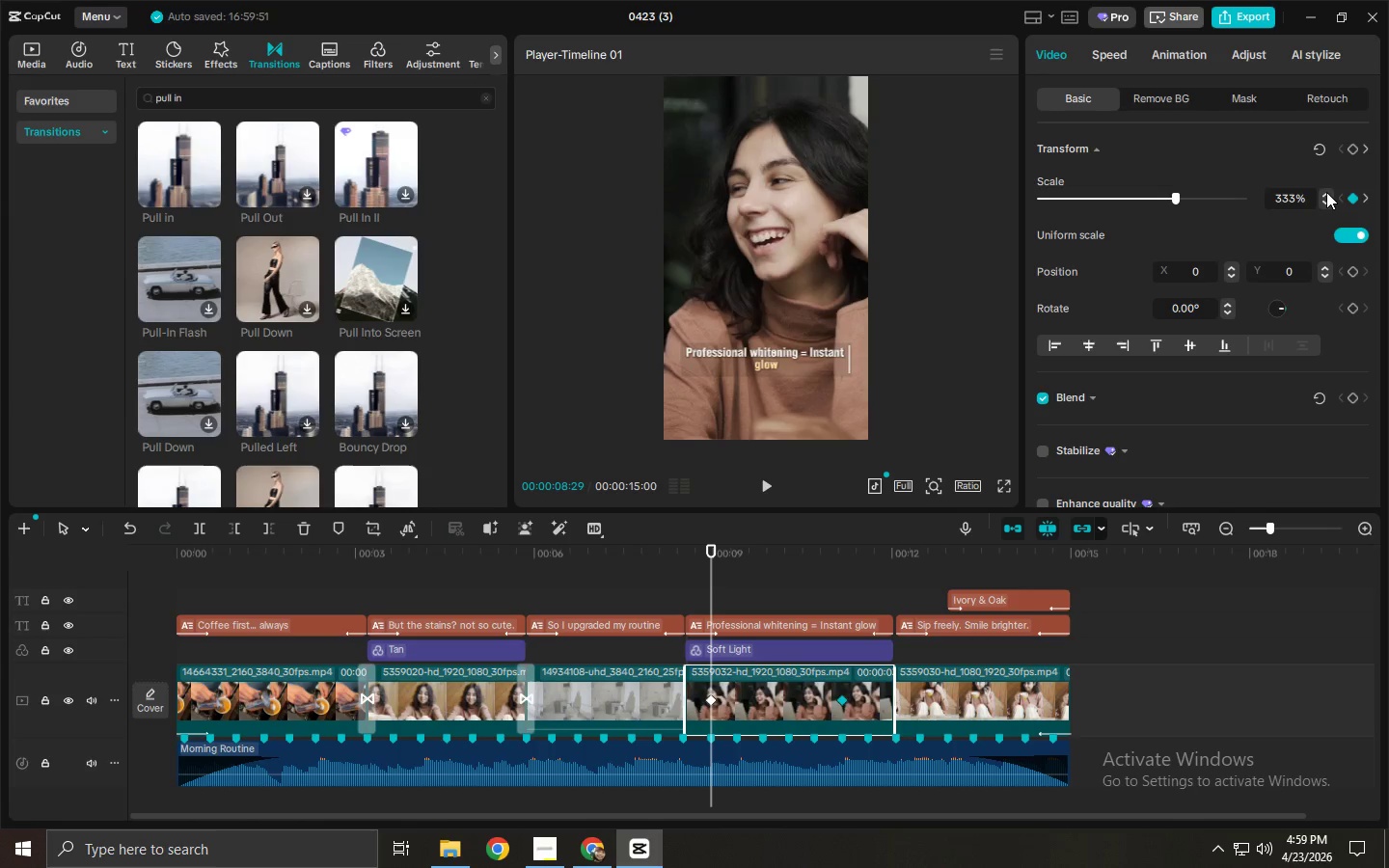 
triple_click([1326, 192])
 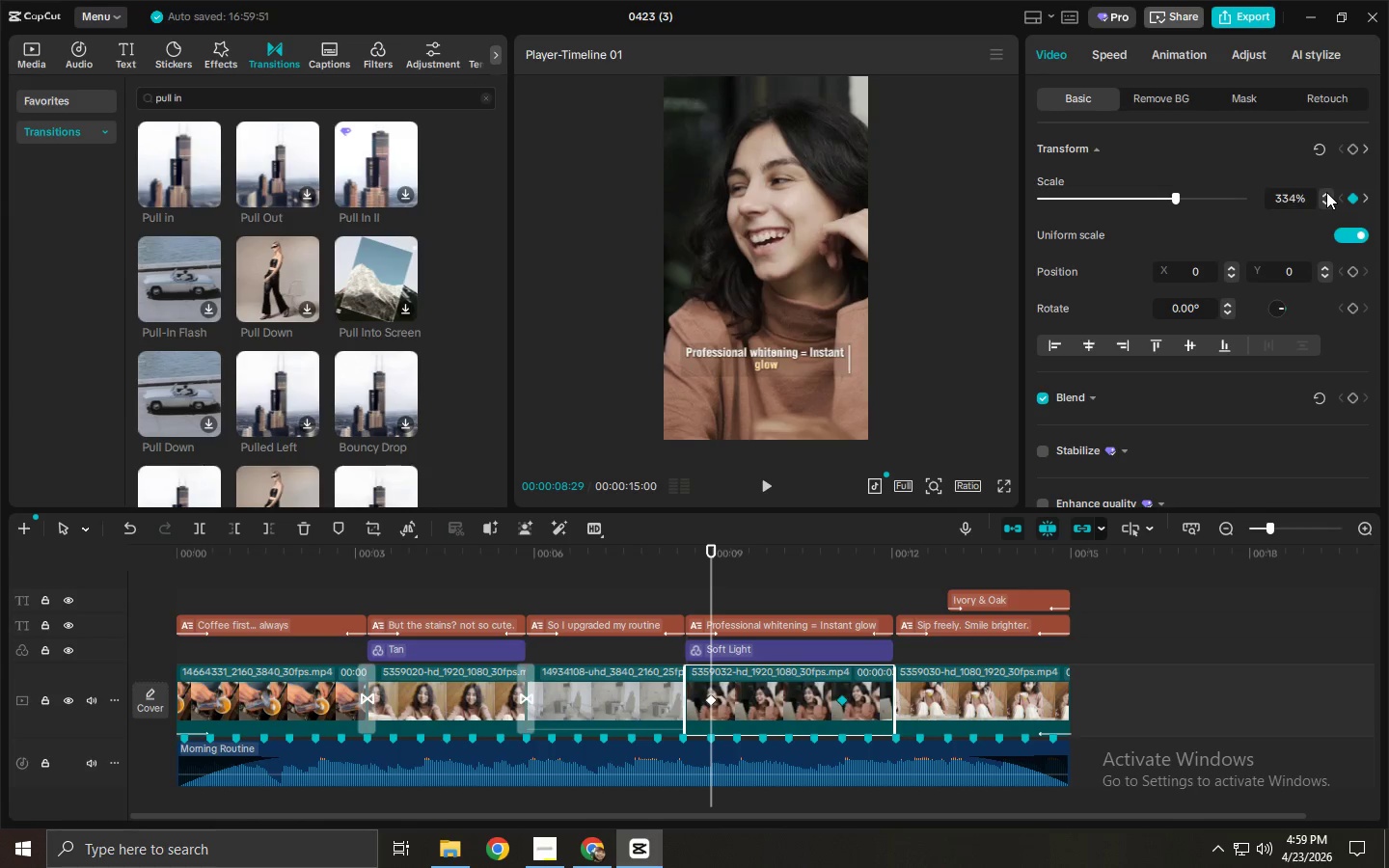 
triple_click([1326, 192])
 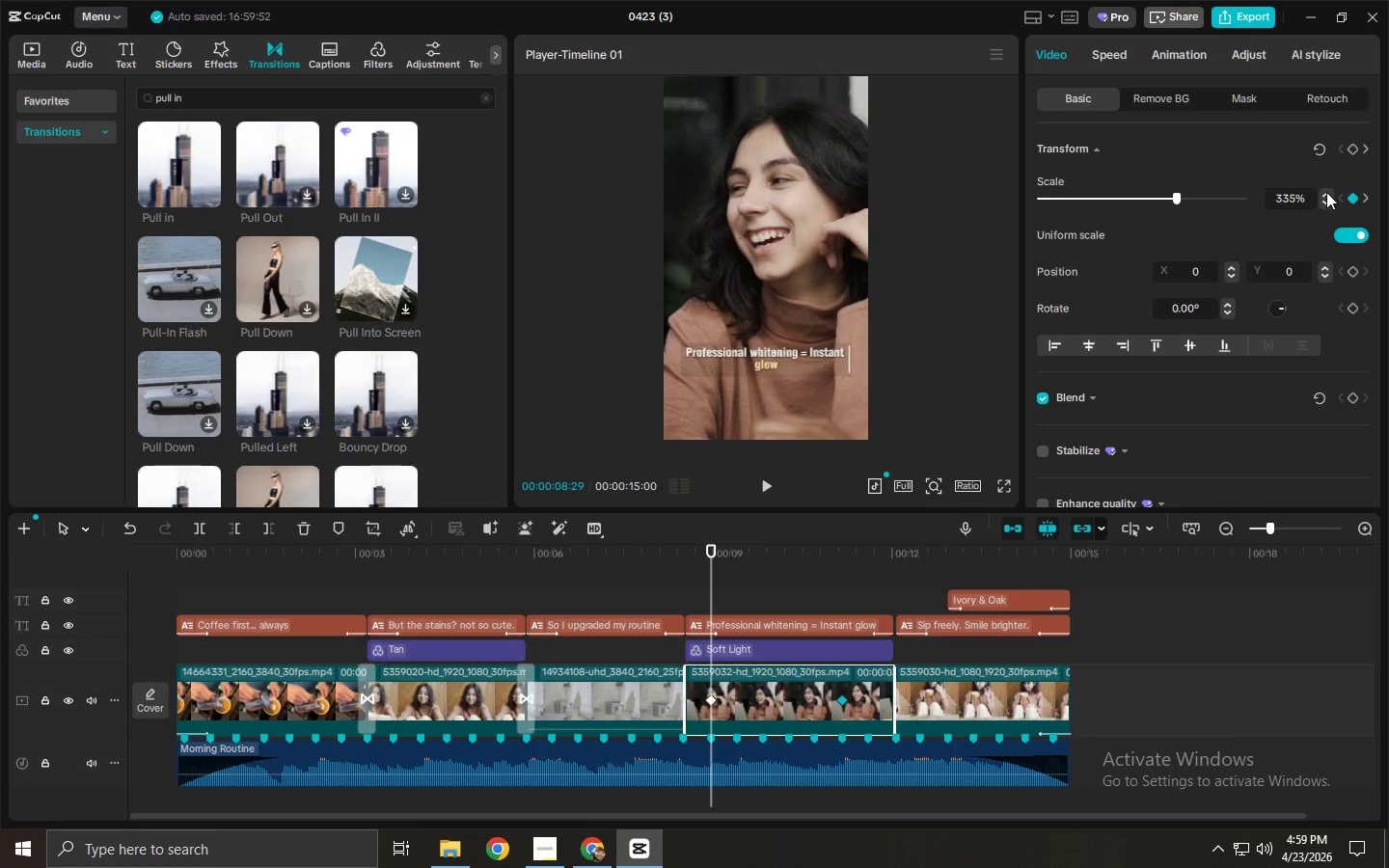 
triple_click([1326, 192])
 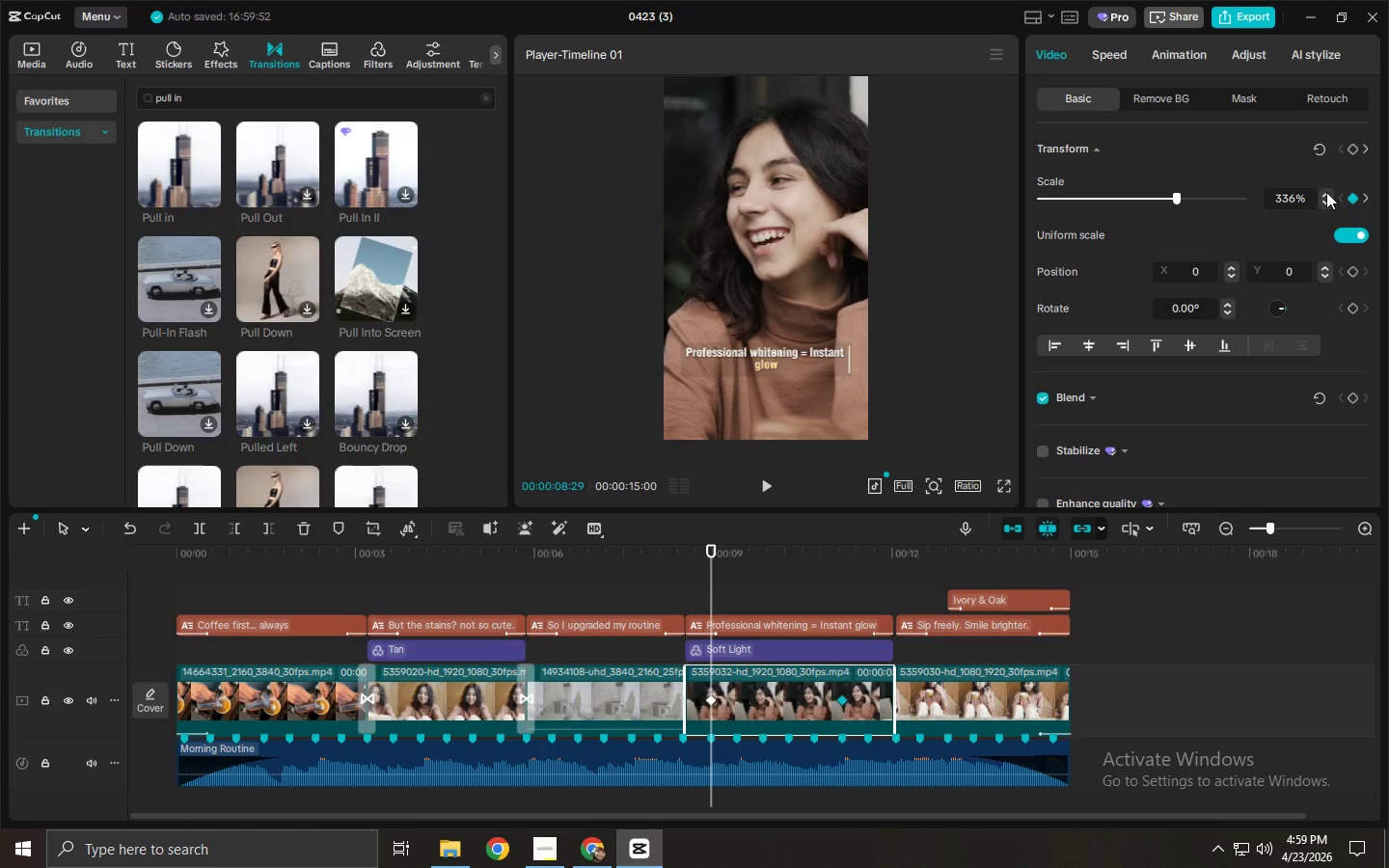 
triple_click([1326, 192])
 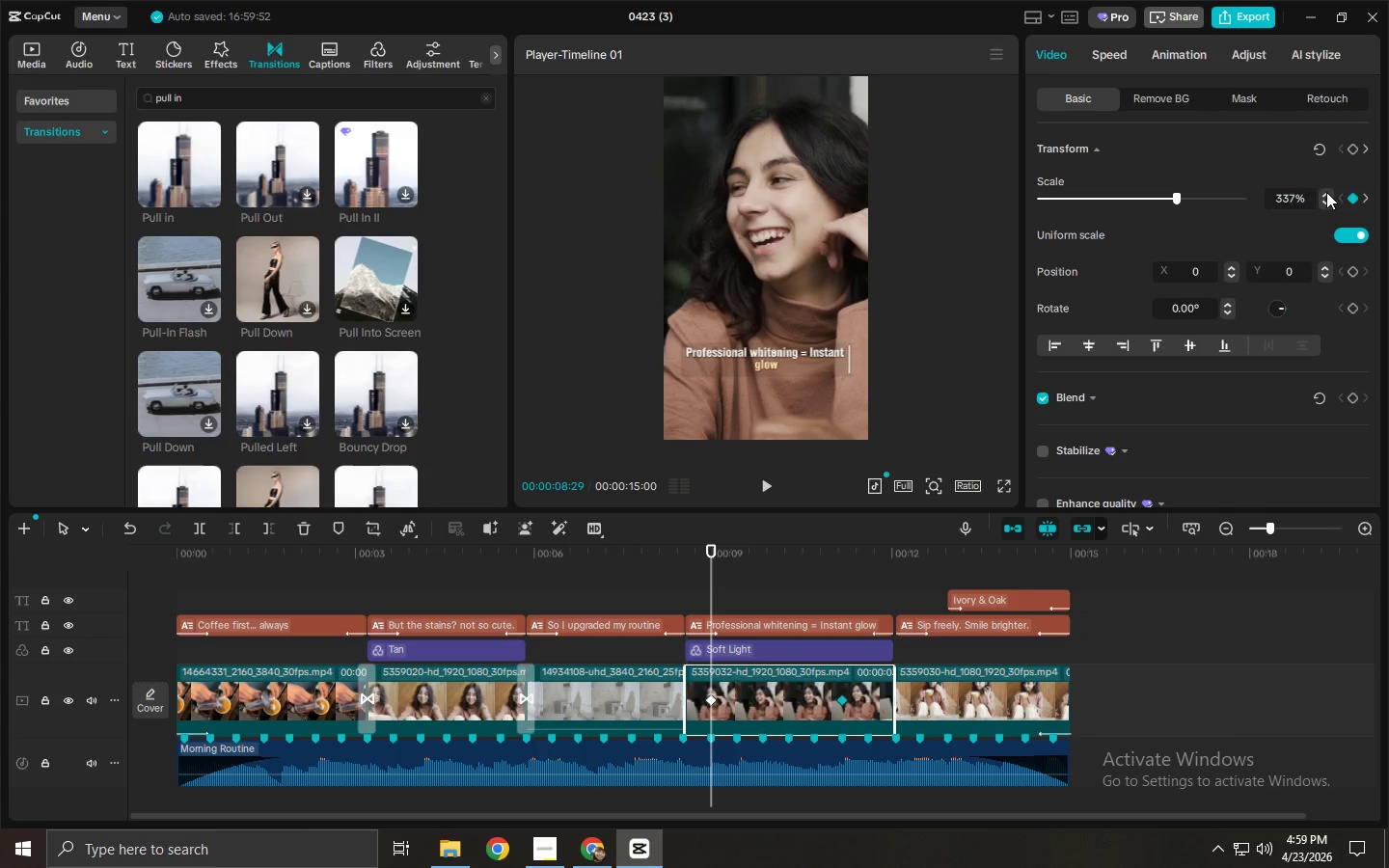 
triple_click([1326, 192])
 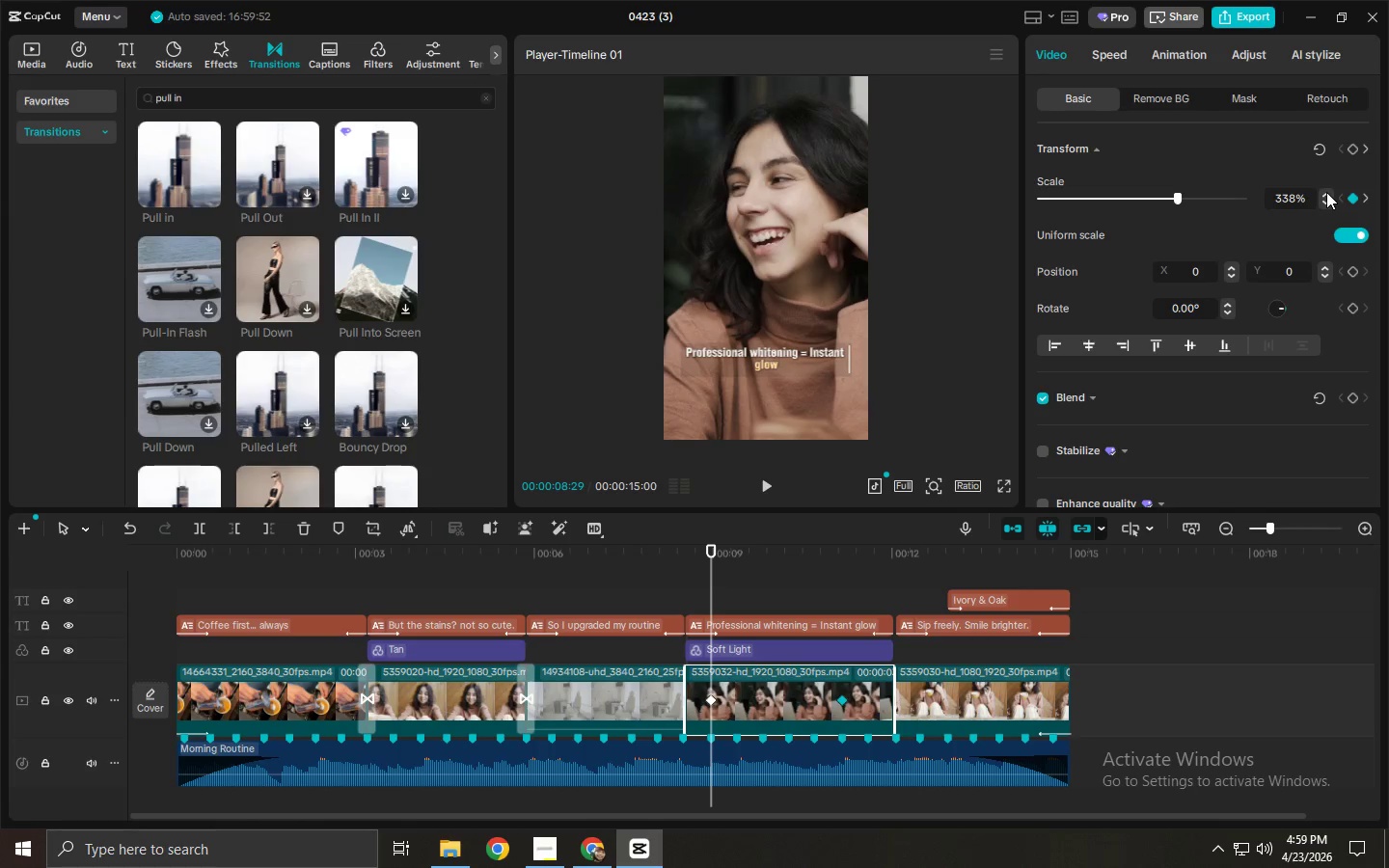 
triple_click([1326, 192])
 